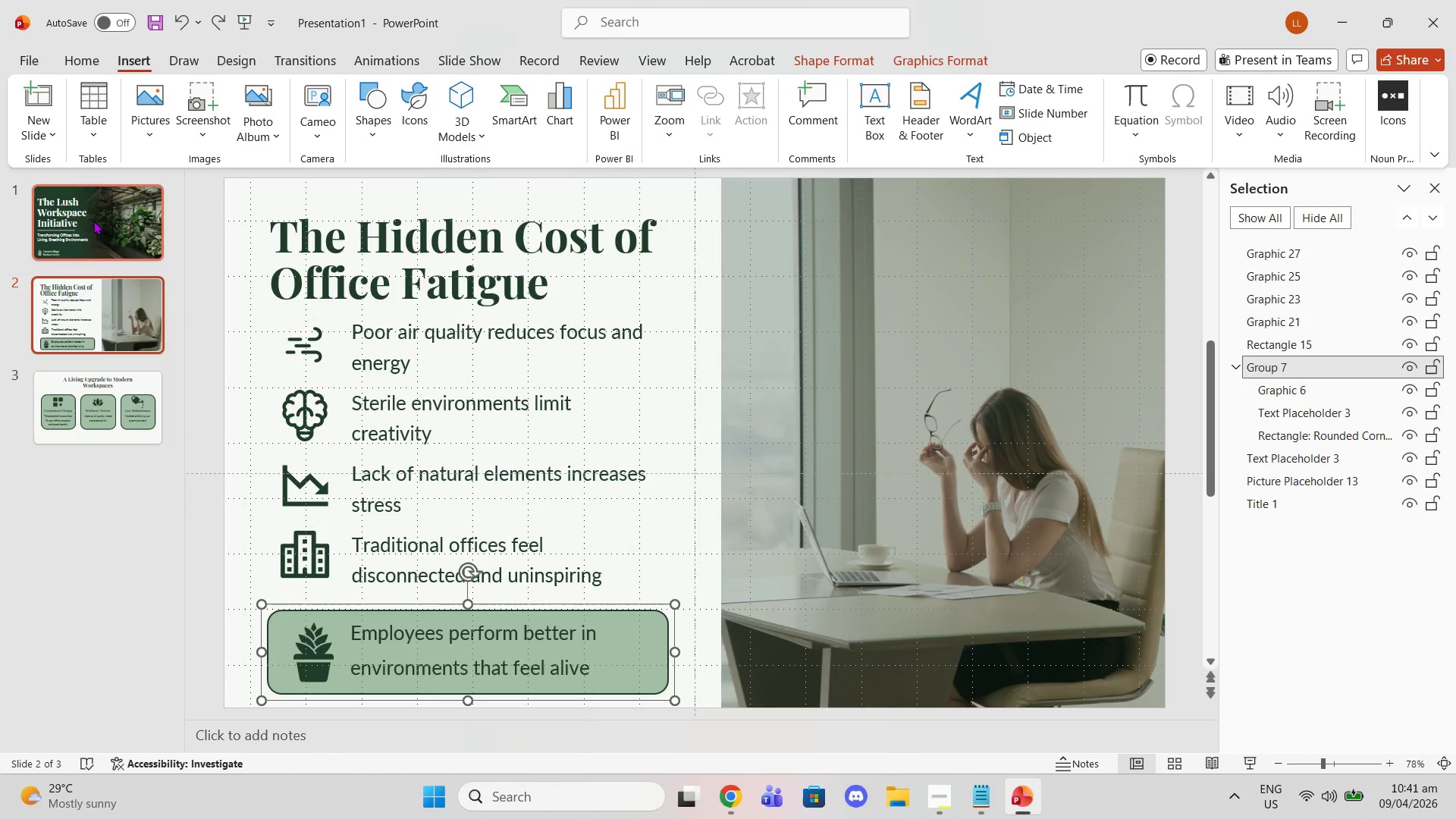 
left_click([80, 198])
 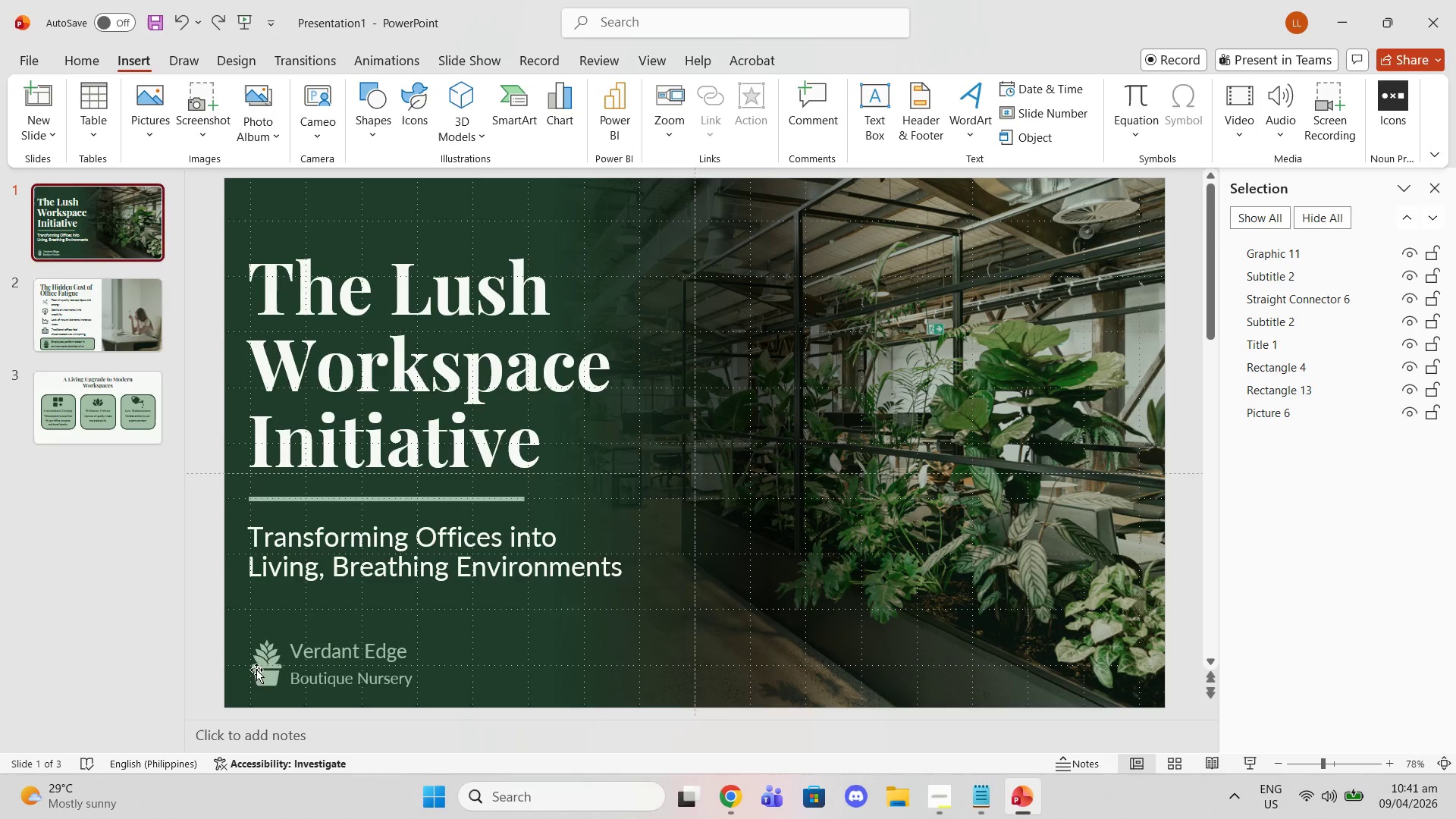 
left_click([264, 670])
 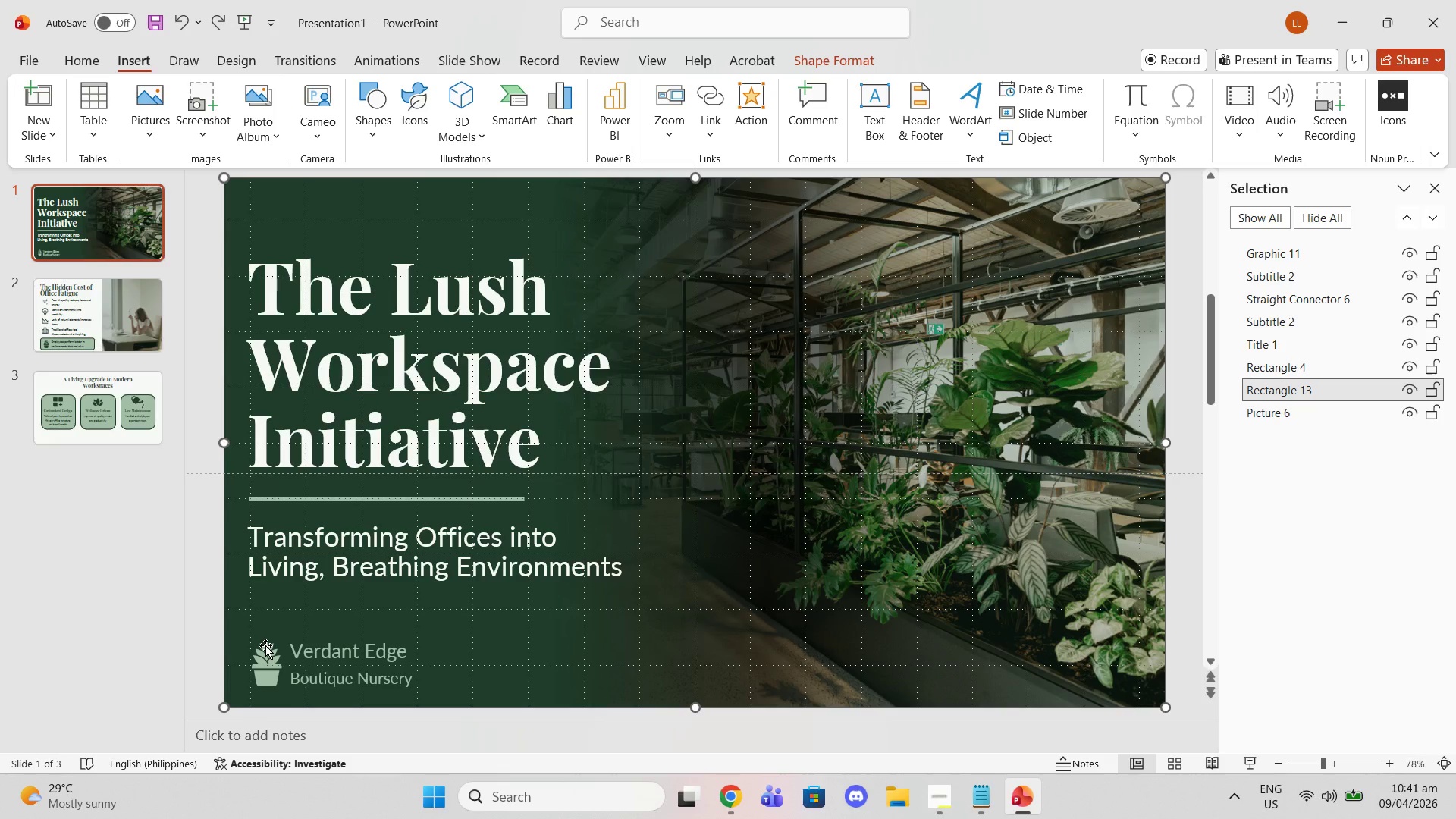 
key(Control+C)
 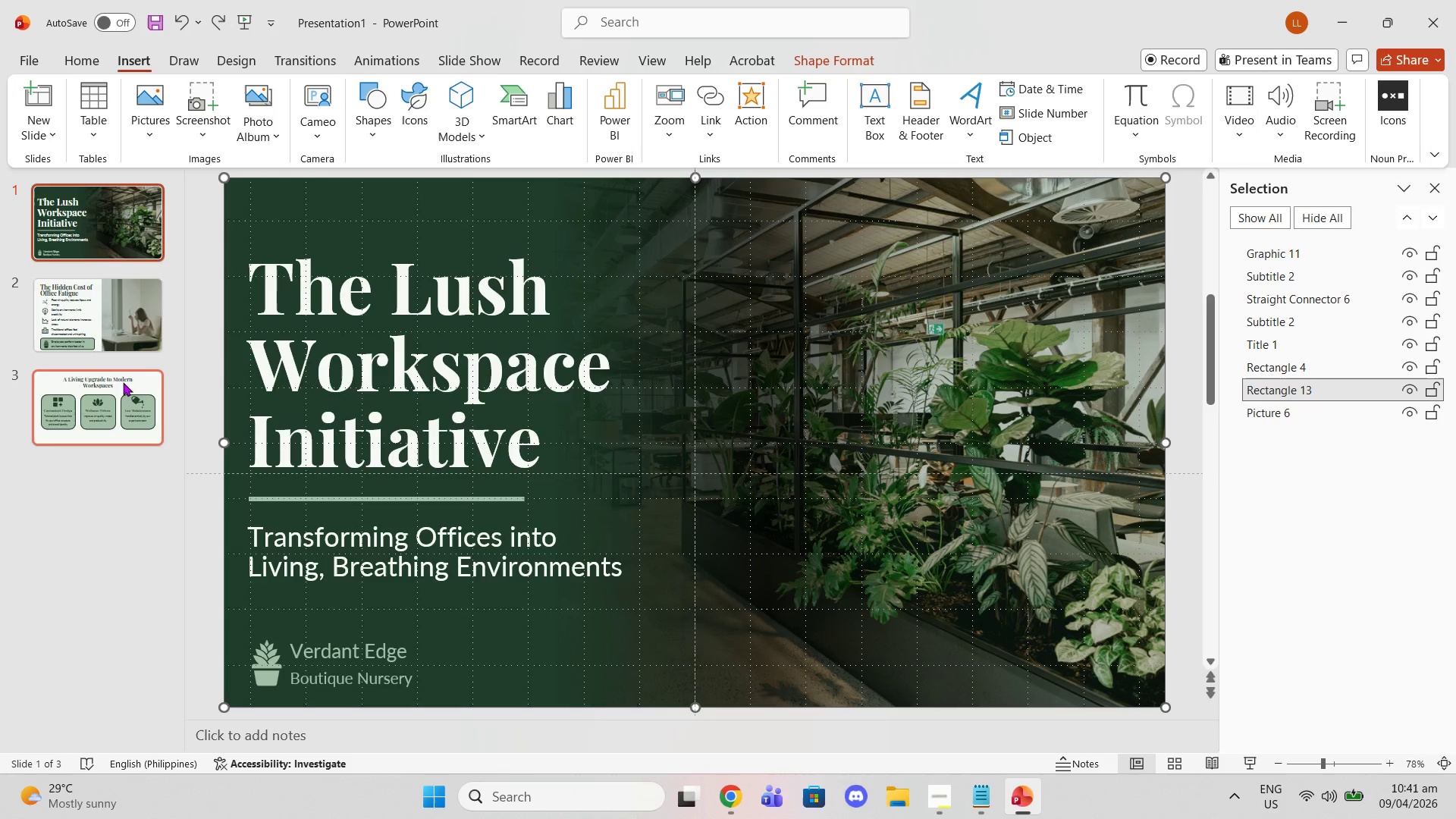 
left_click([131, 408])
 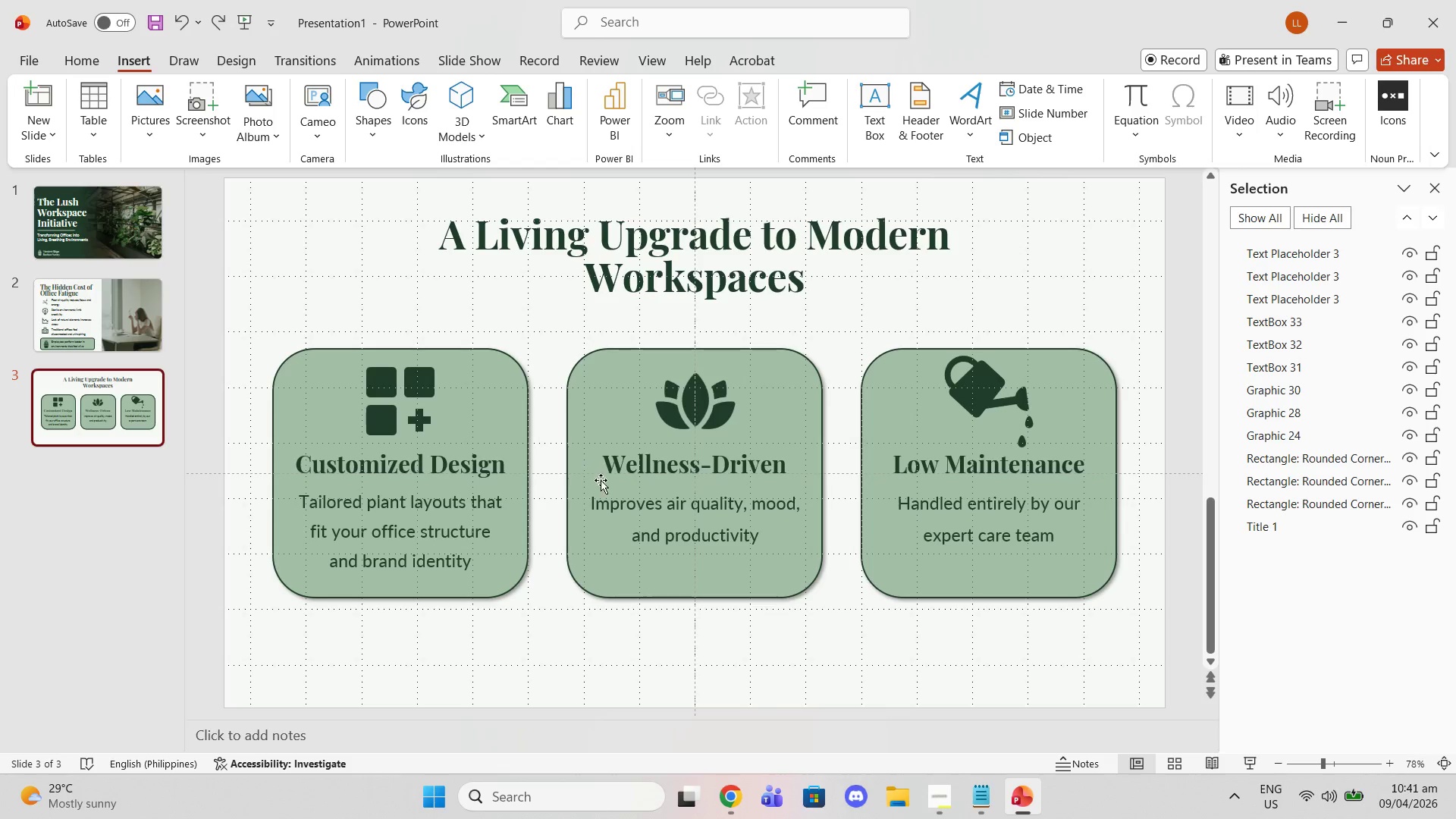 
key(Control+V)
 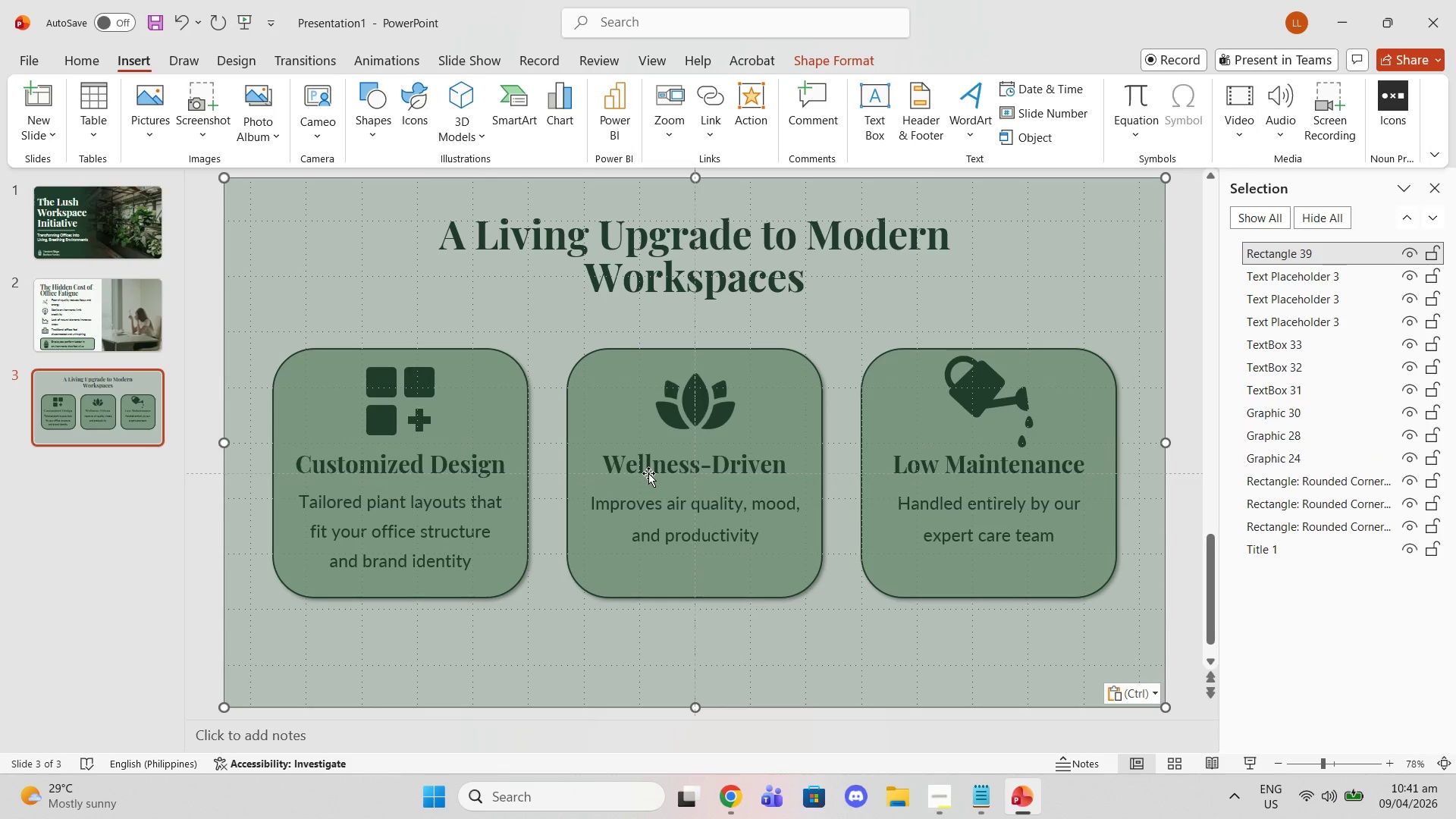 
key(Control+Z)
 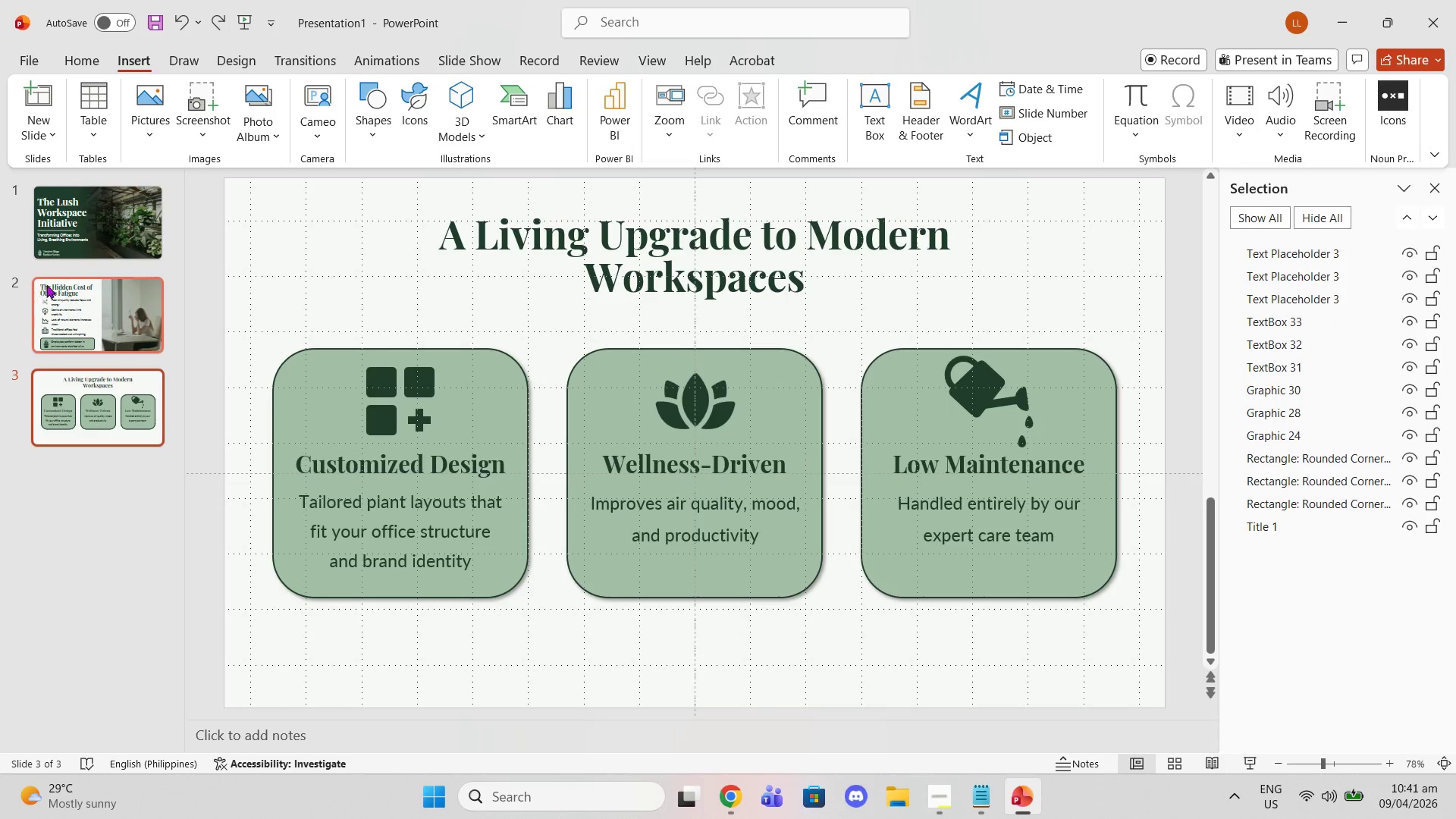 
left_click([69, 246])
 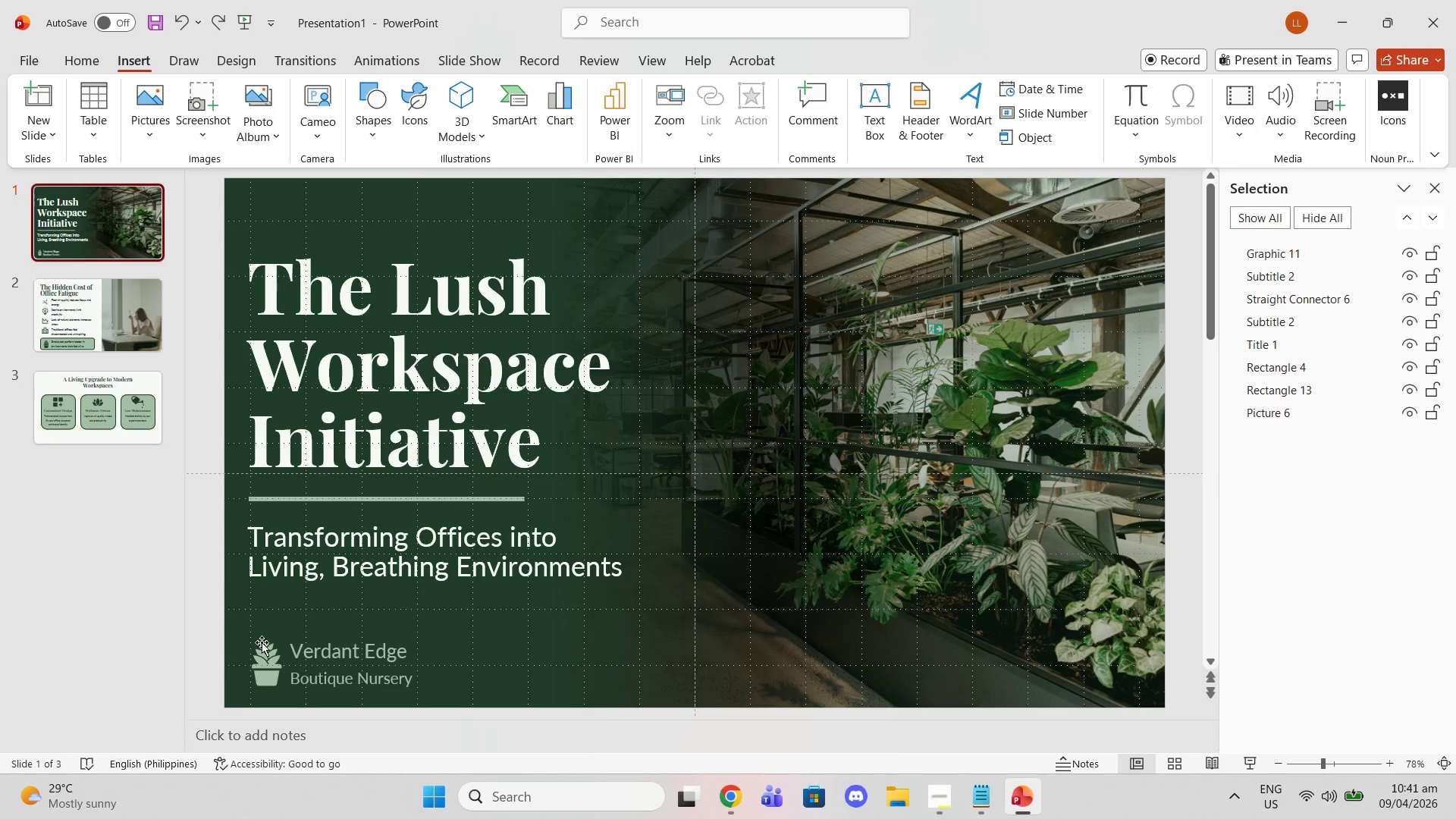 
left_click([266, 646])
 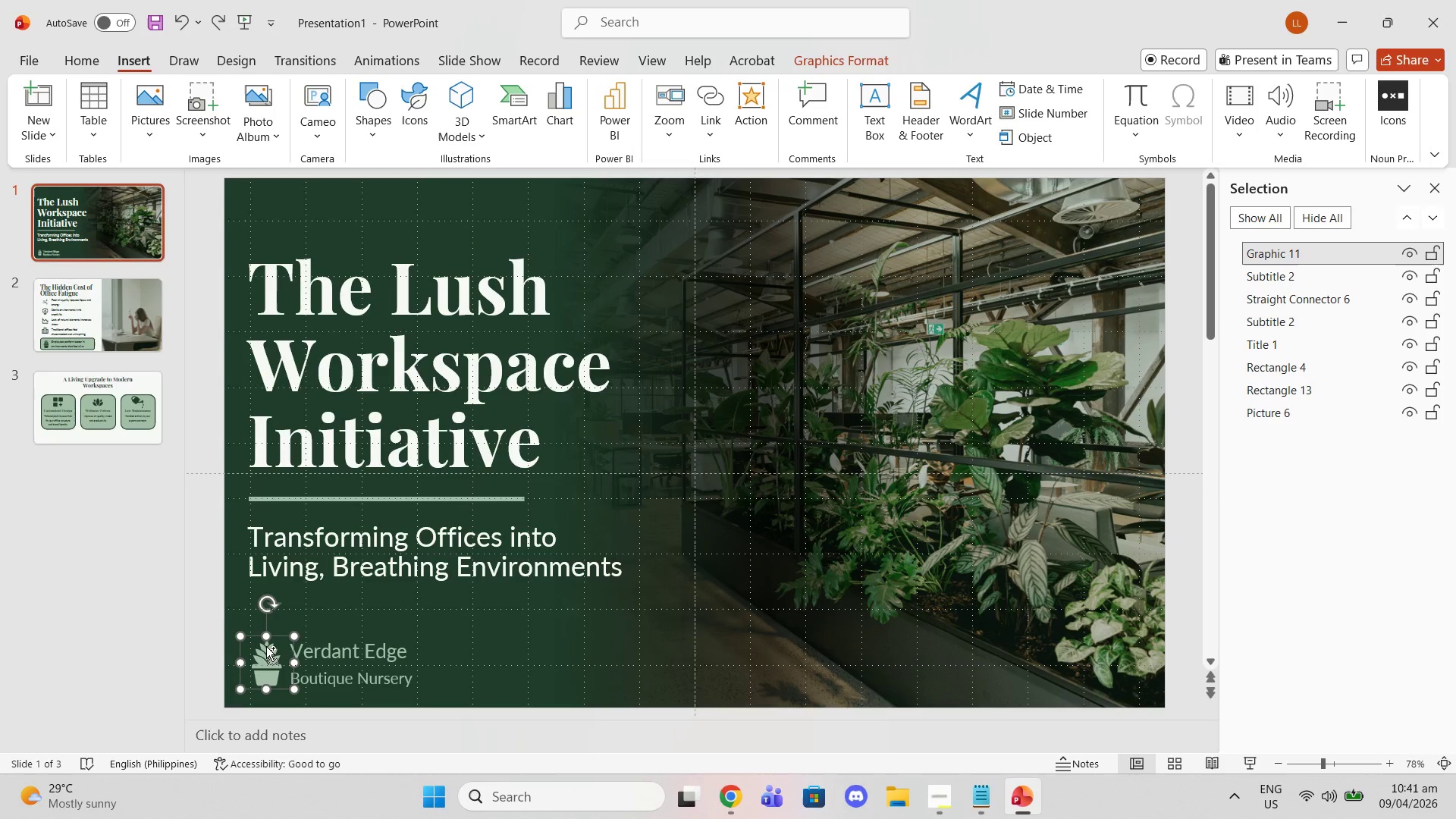 
key(Control+C)
 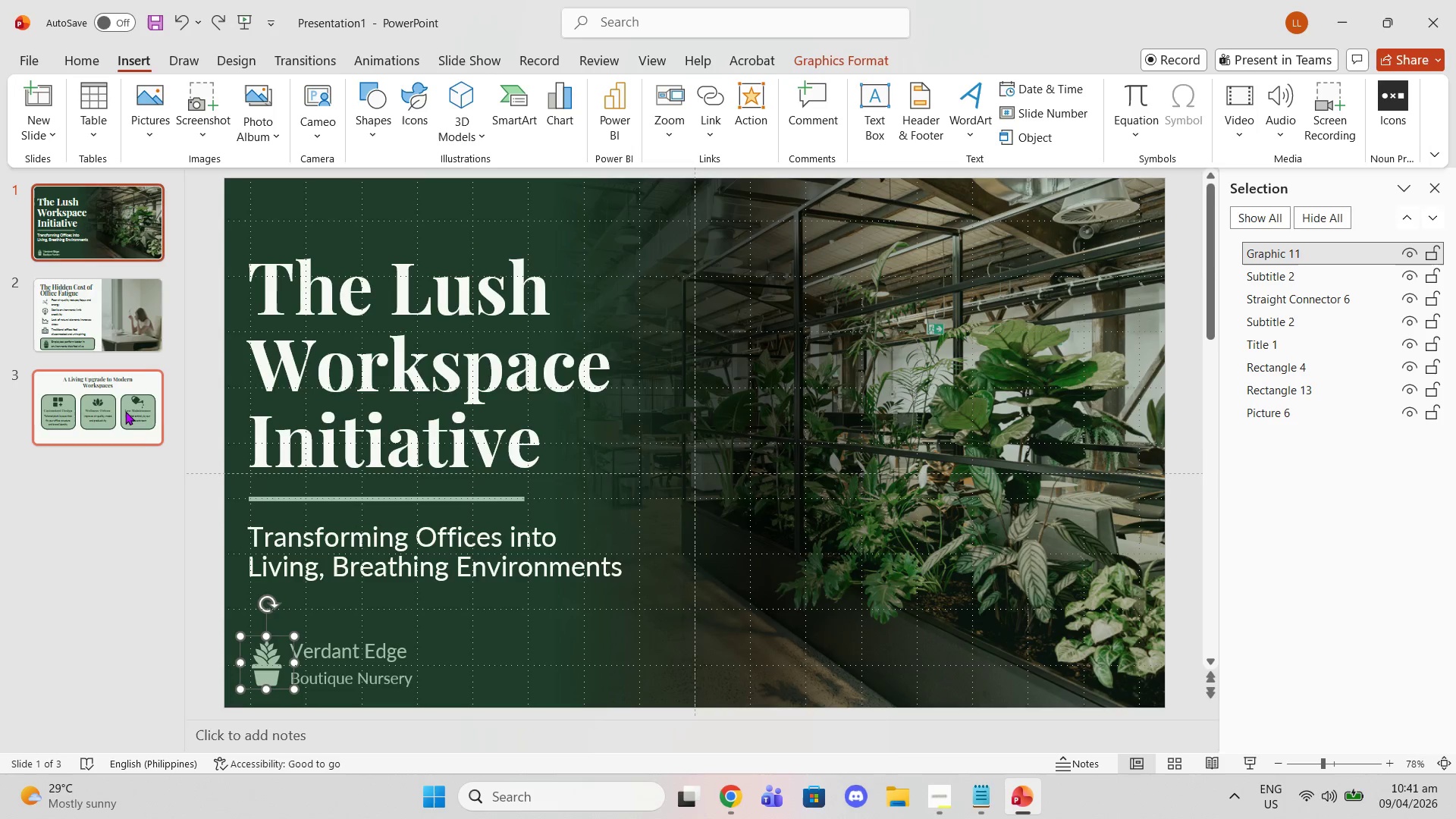 
left_click([125, 411])
 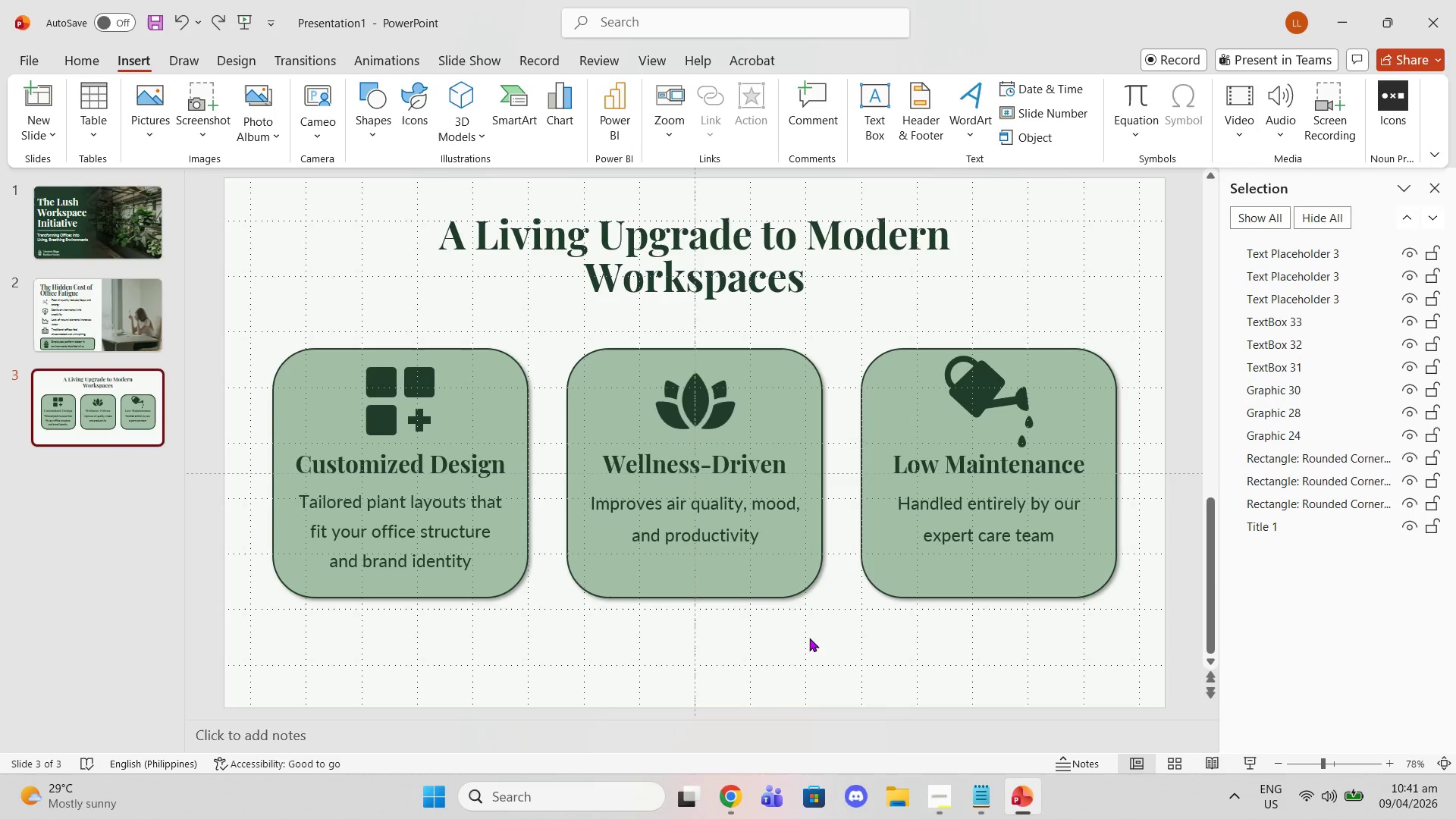 
left_click([811, 639])
 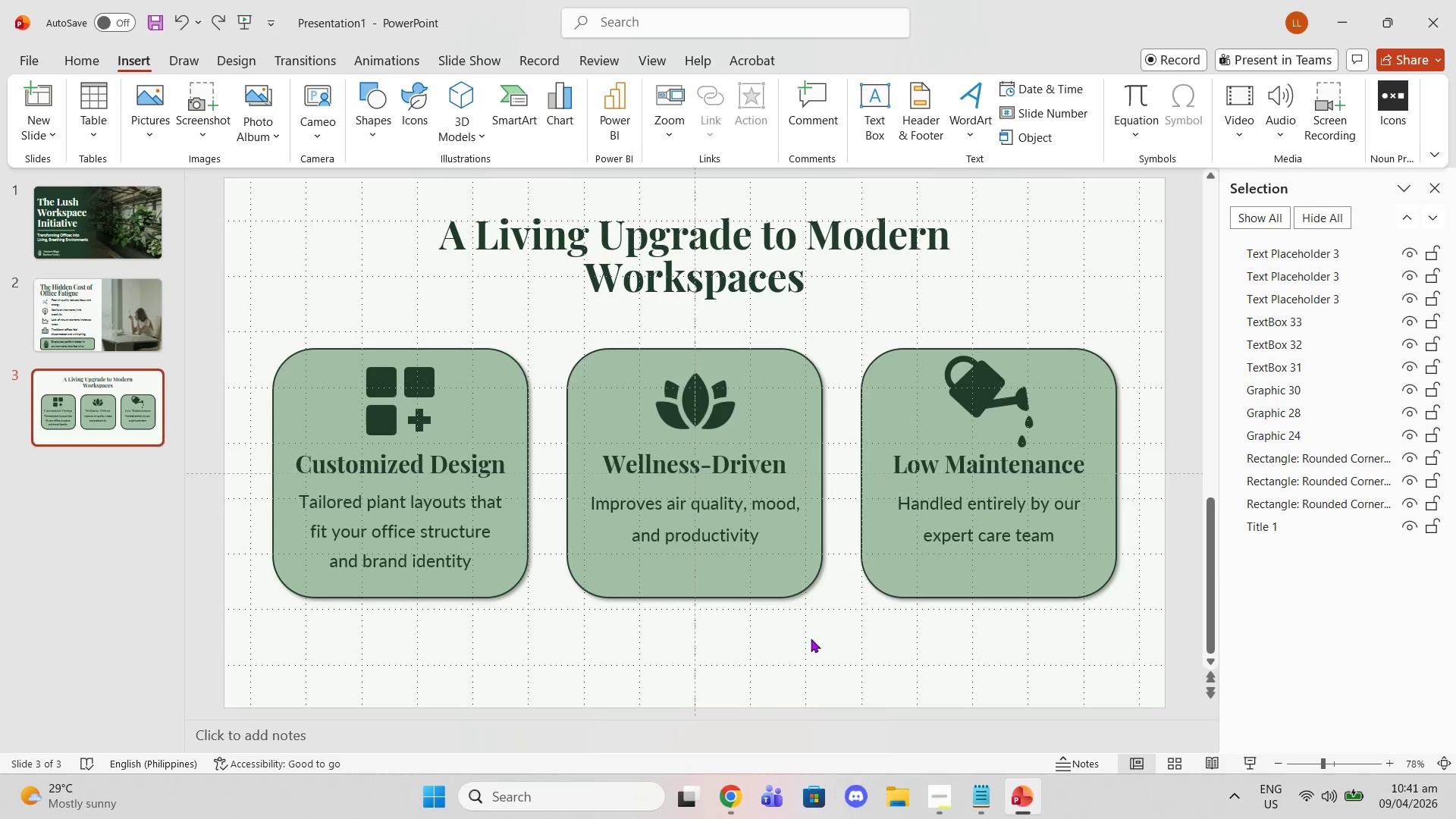 
key(Control+C)
 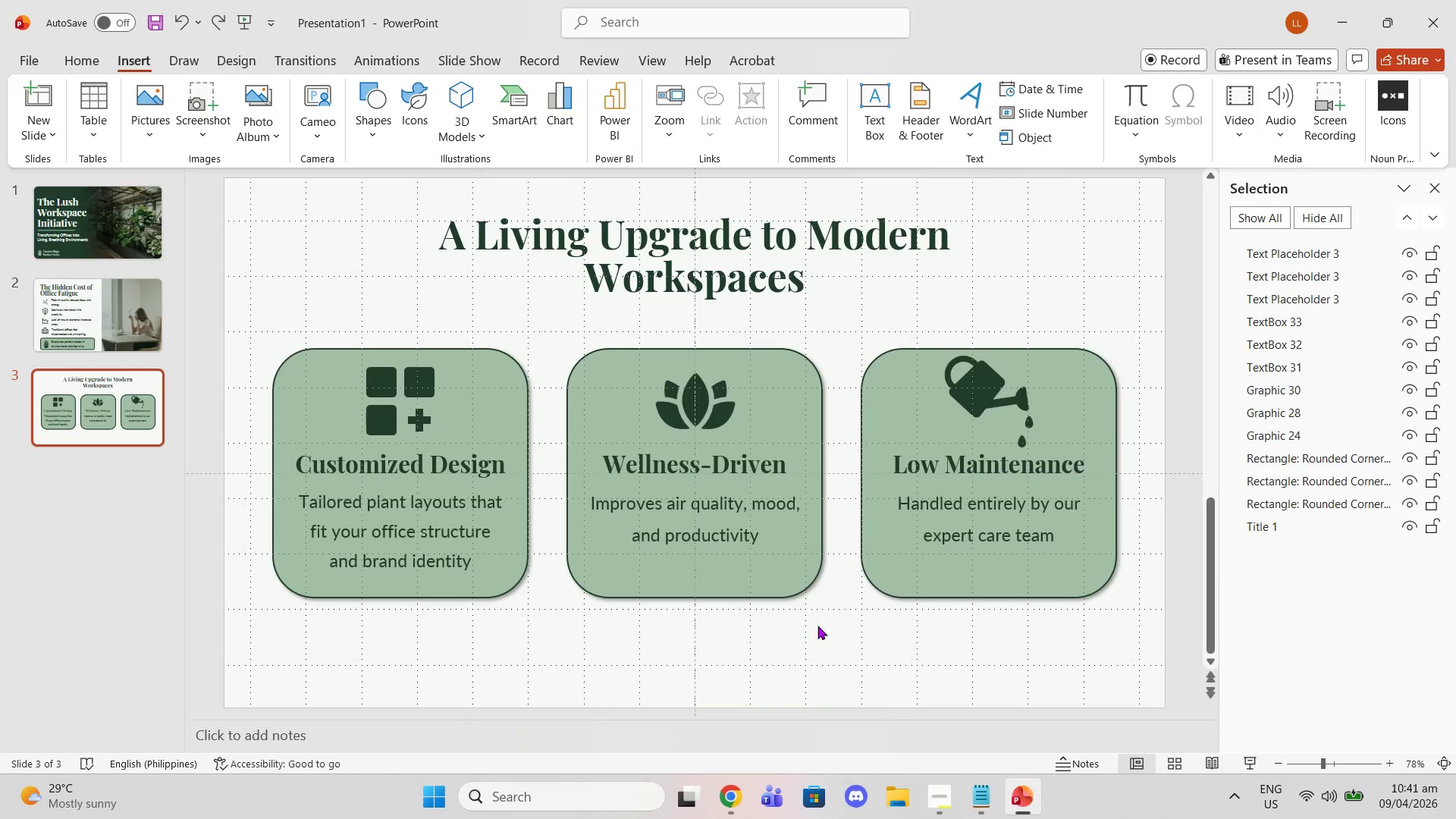 
key(Control+V)
 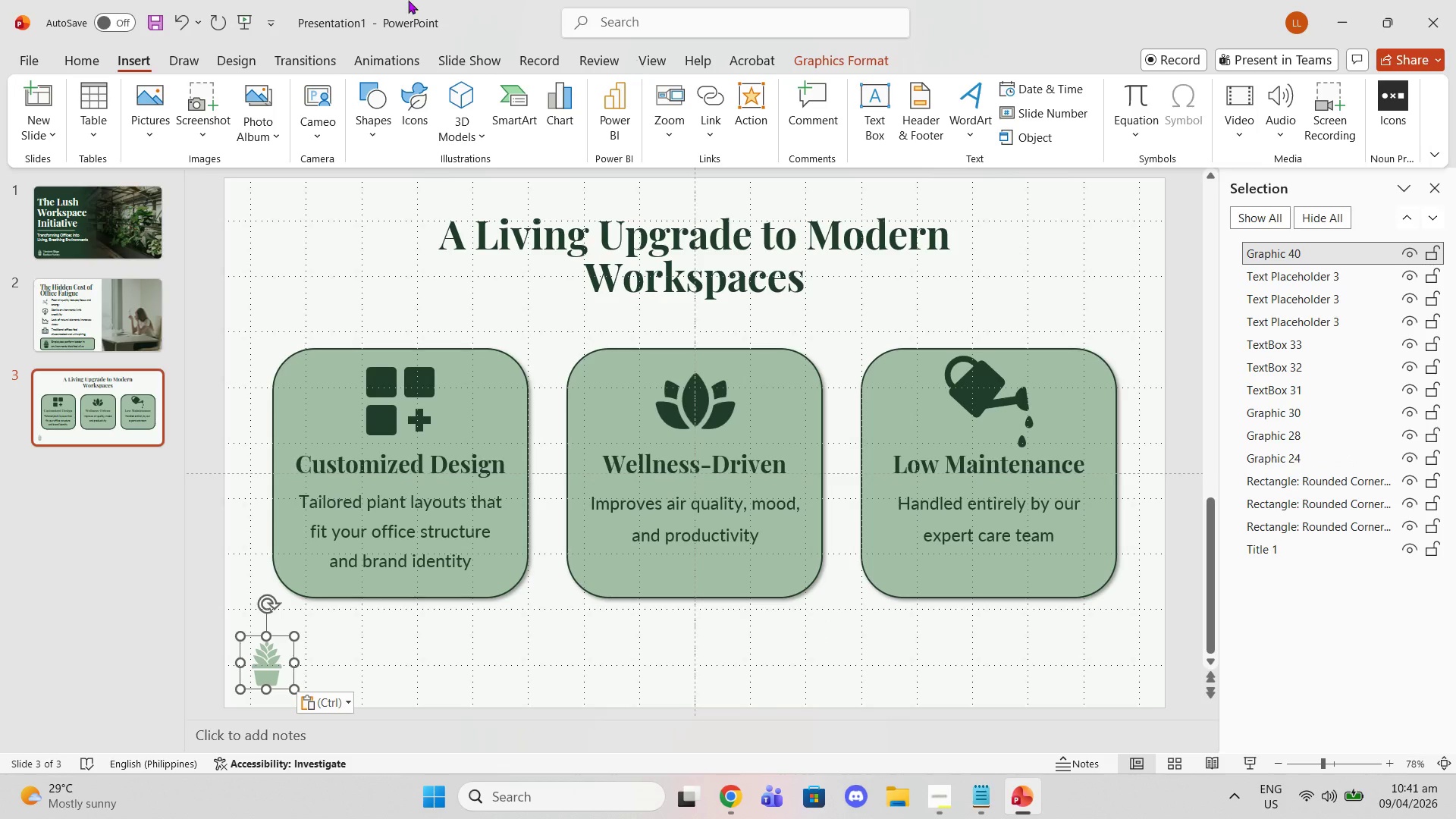 
left_click([85, 67])
 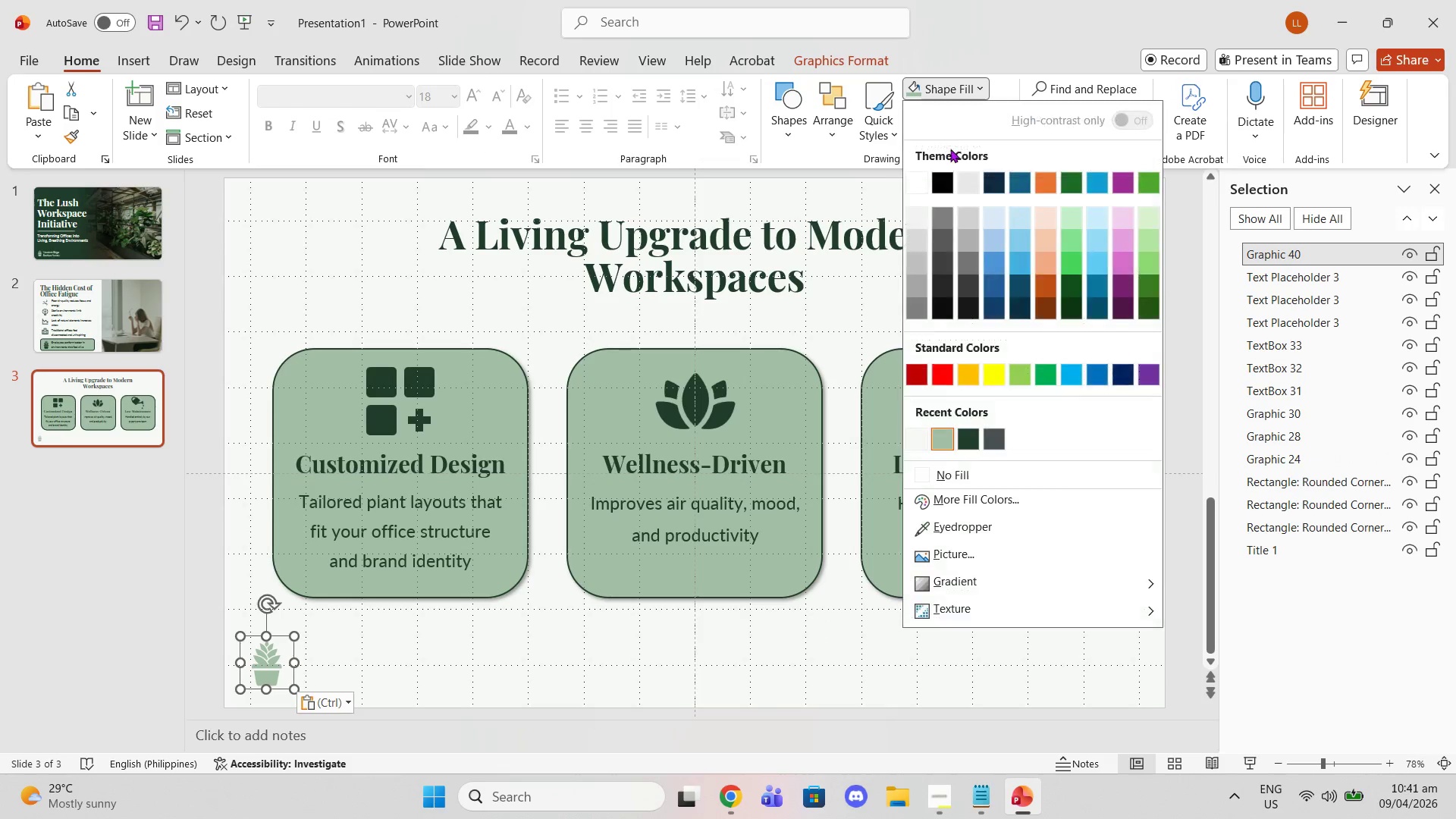 
left_click([966, 435])
 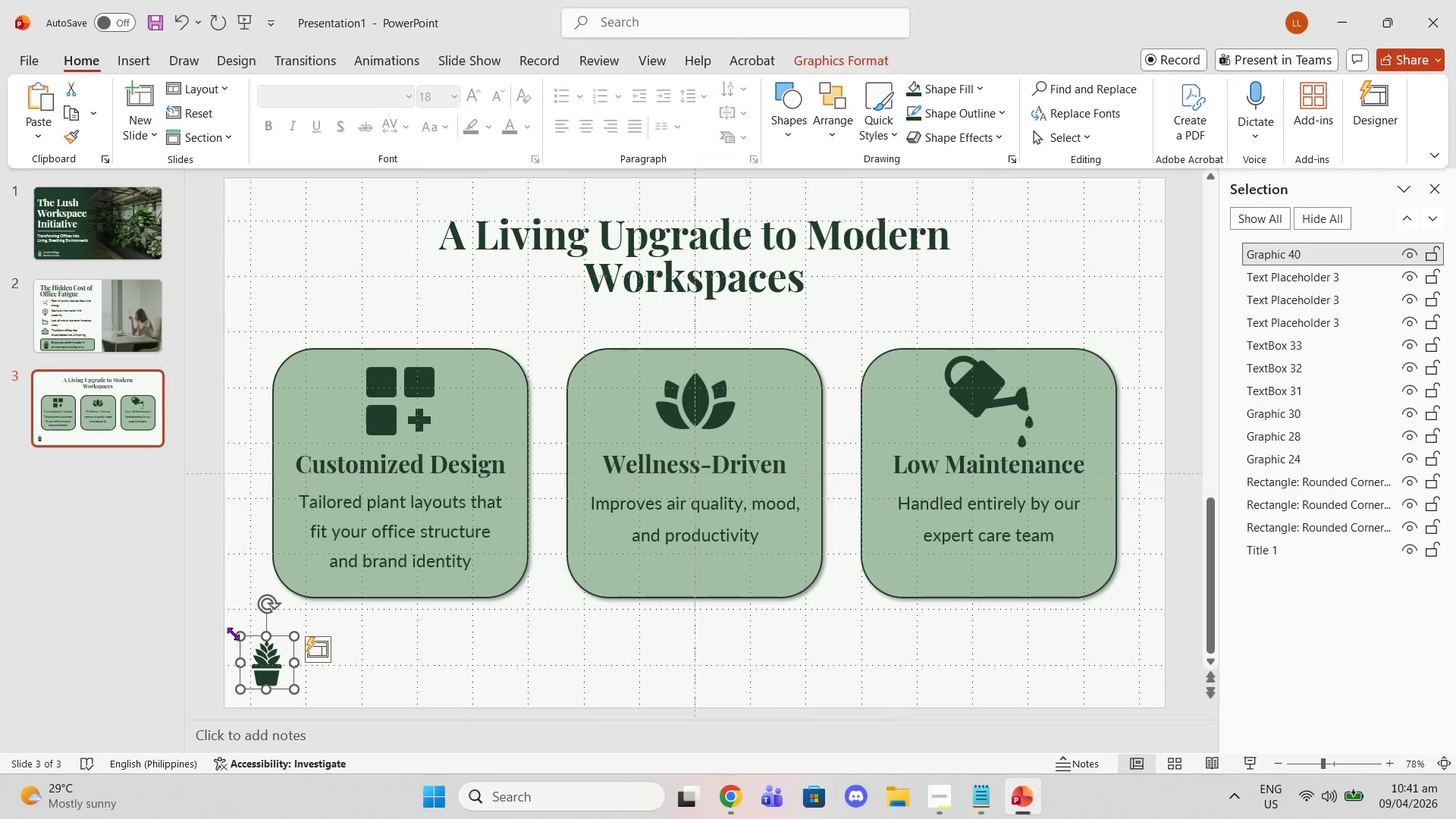 
left_click_drag(start_coordinate=[234, 633], to_coordinate=[188, 572])
 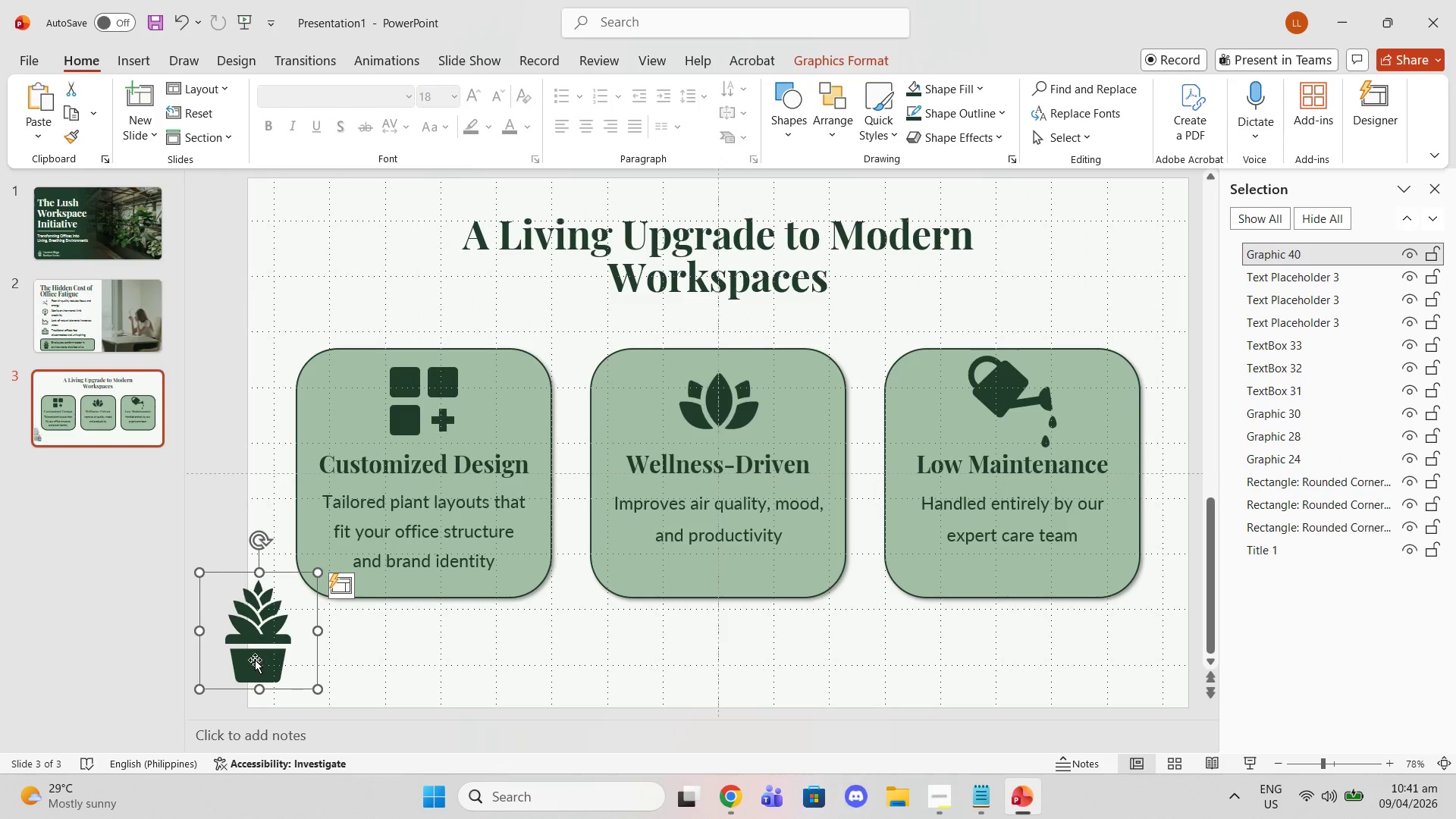 
left_click_drag(start_coordinate=[253, 657], to_coordinate=[350, 321])
 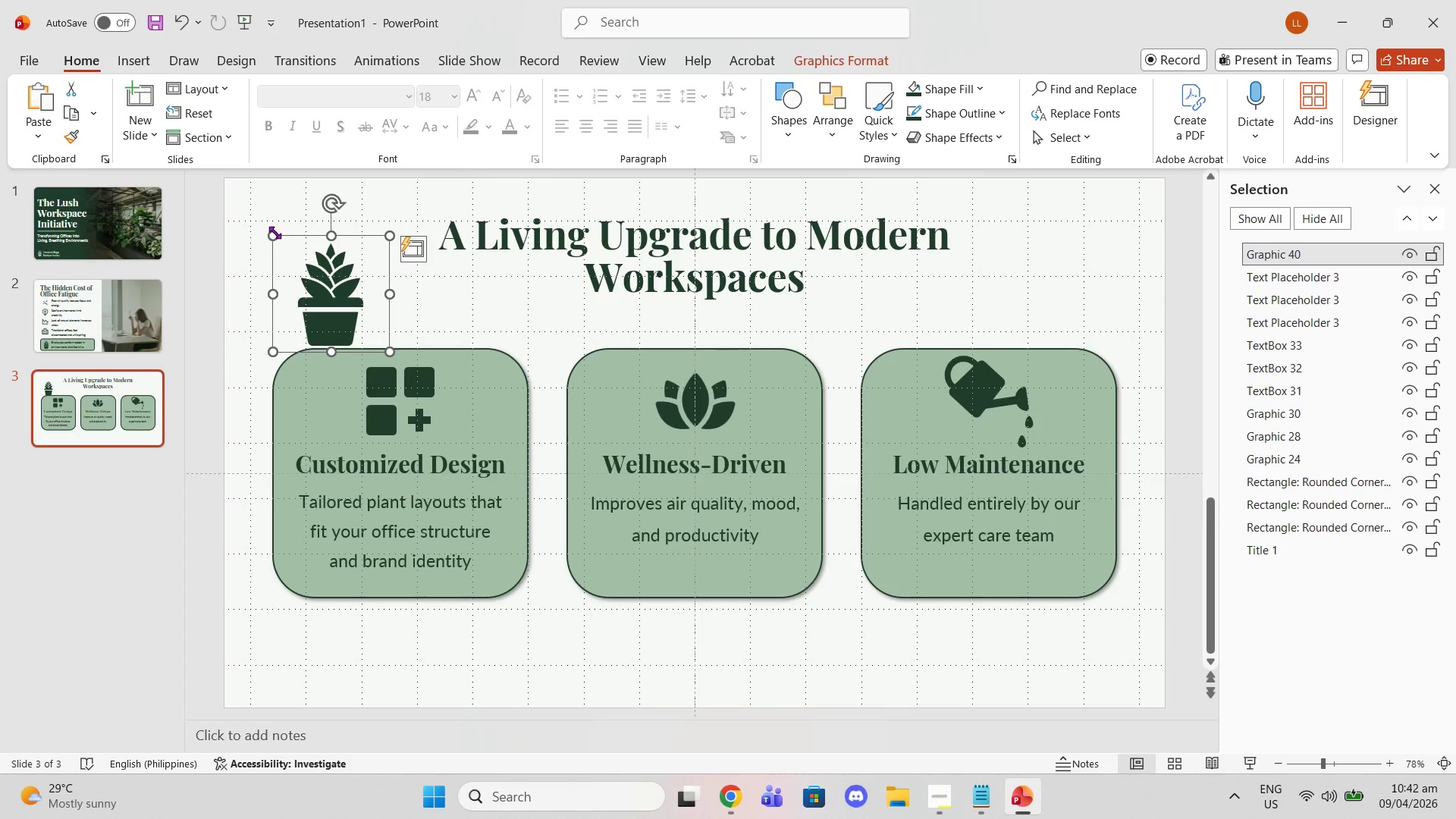 
left_click_drag(start_coordinate=[273, 232], to_coordinate=[282, 245])
 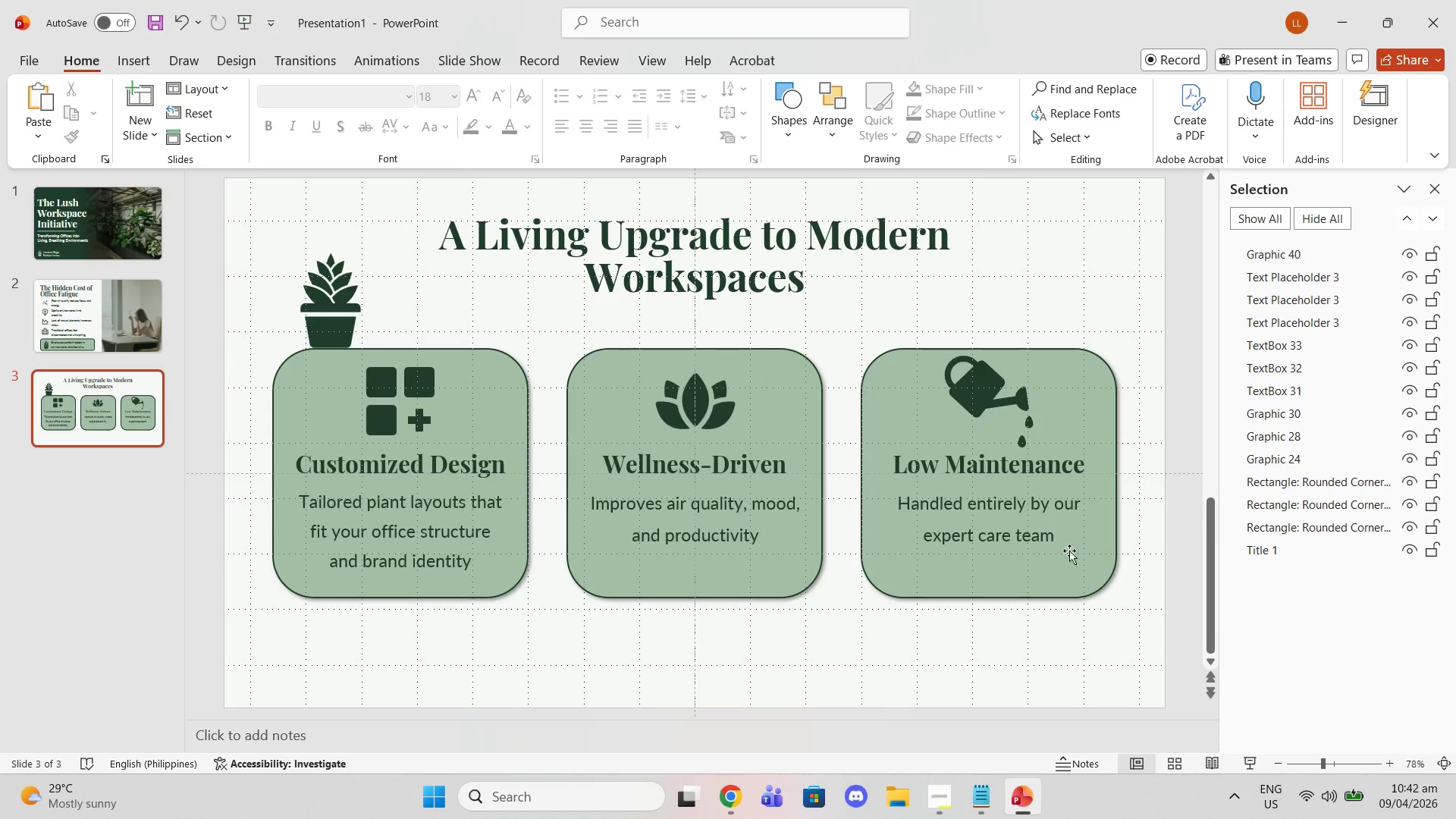 
left_click([136, 58])
 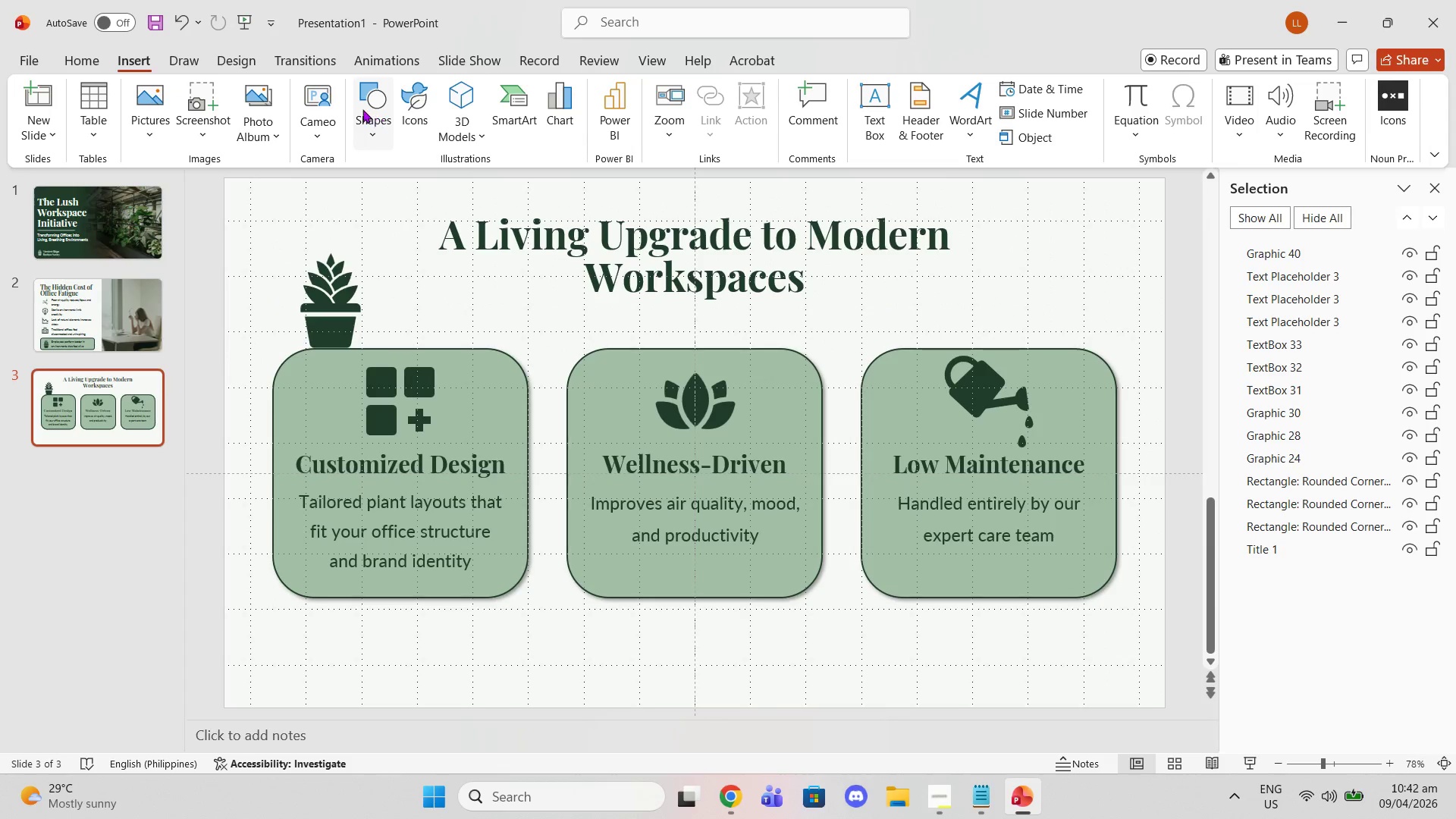 
left_click([386, 115])
 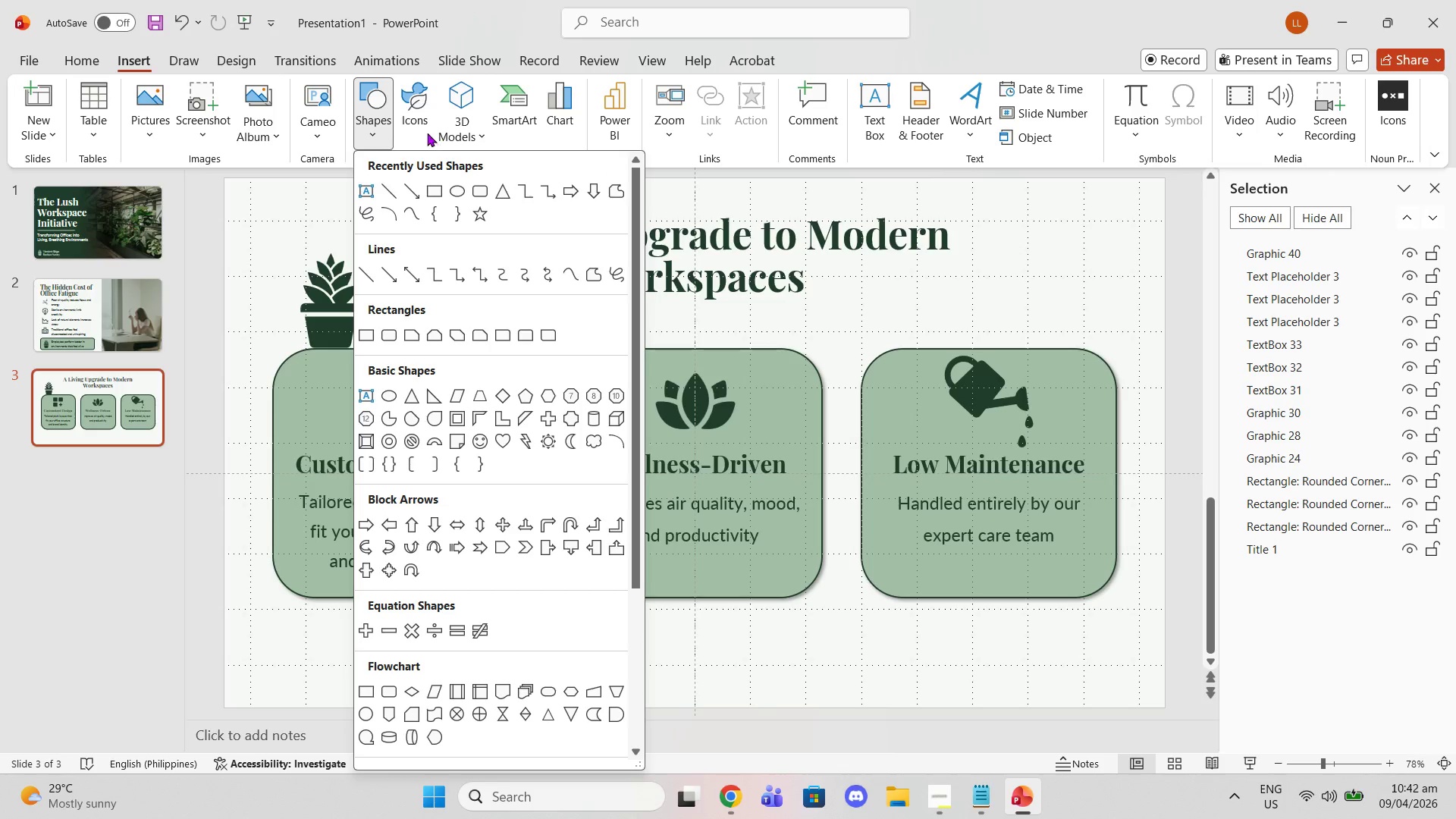 
left_click([424, 121])
 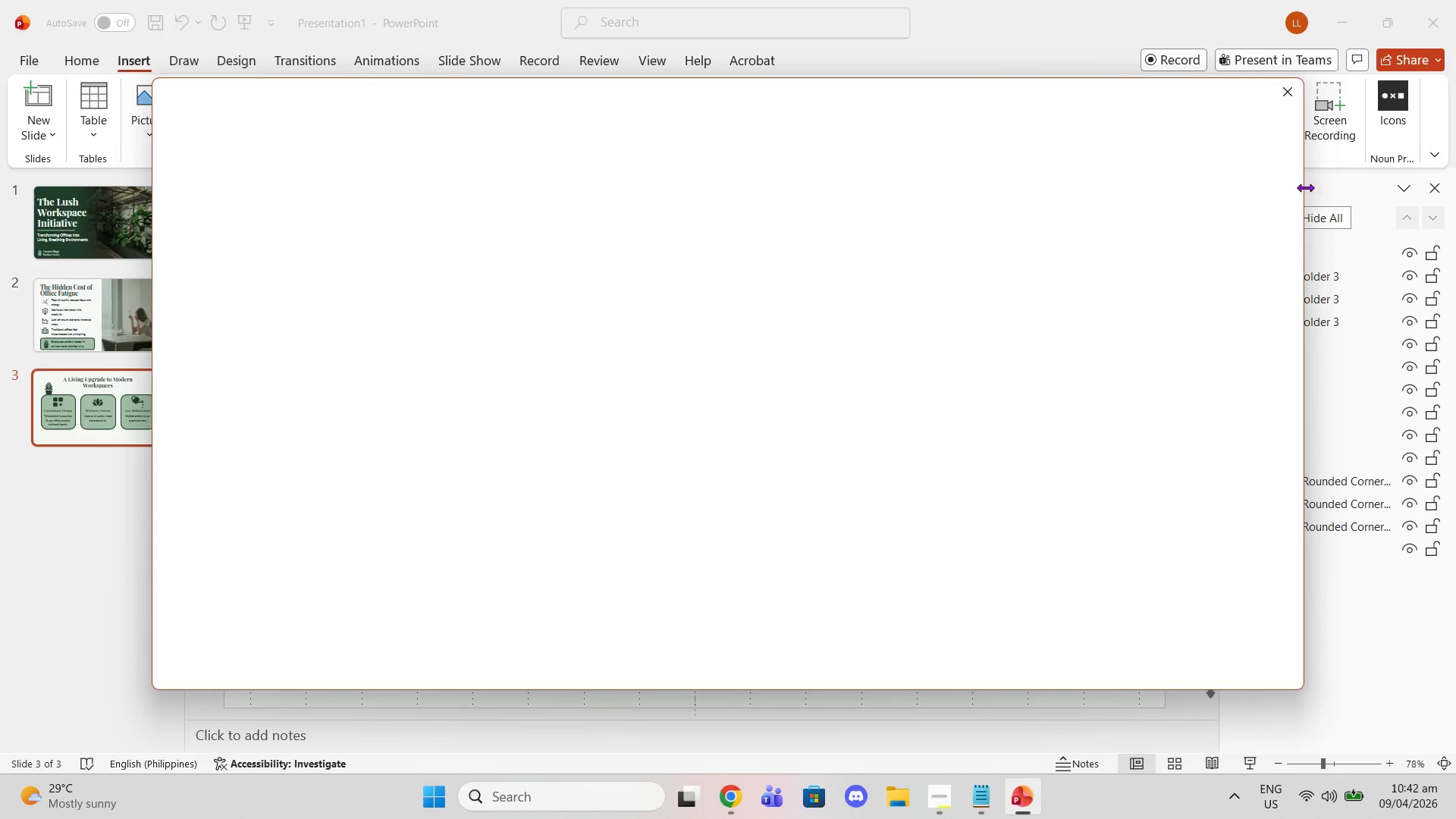 
left_click([1435, 188])
 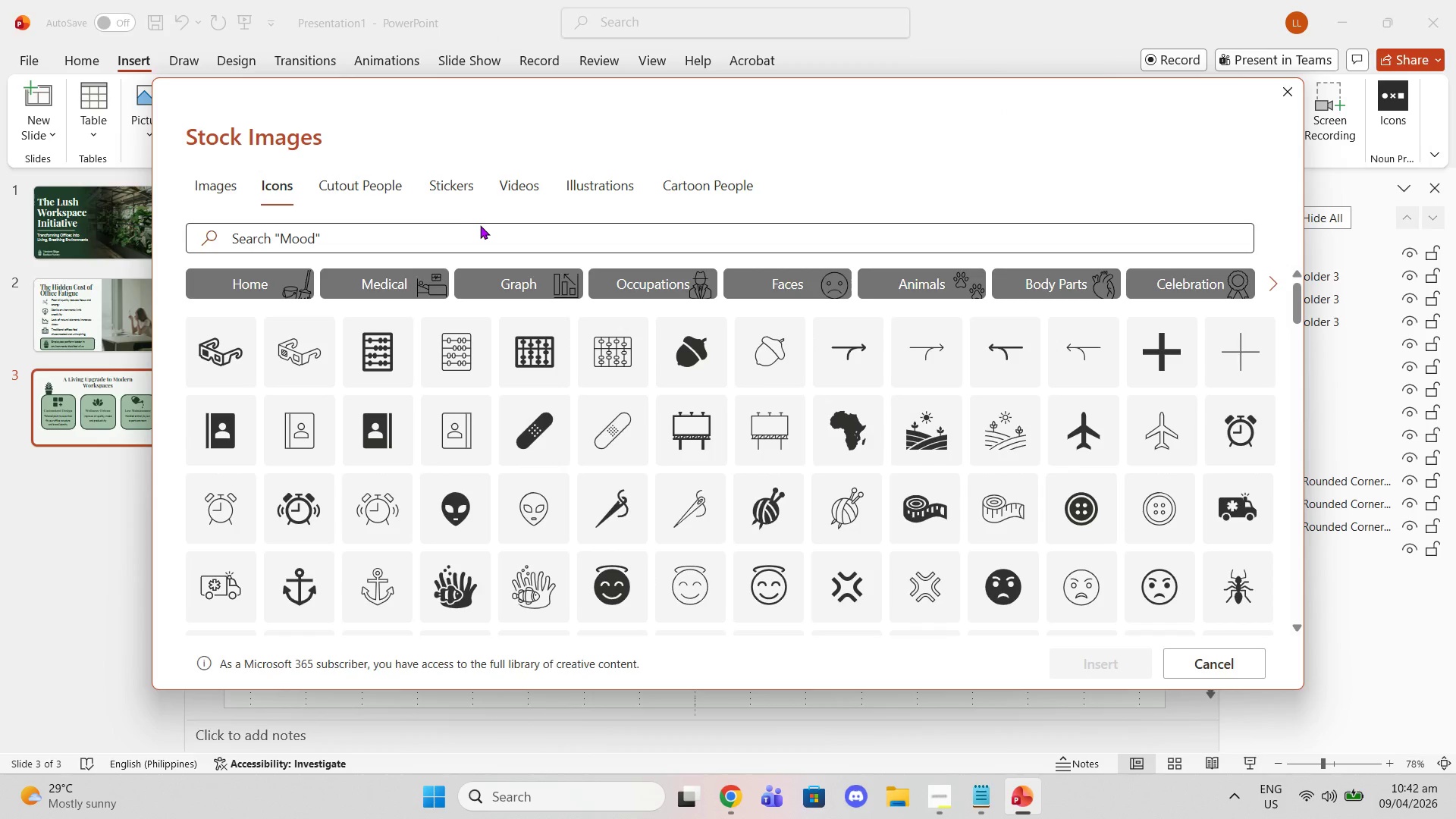 
type(plas)
 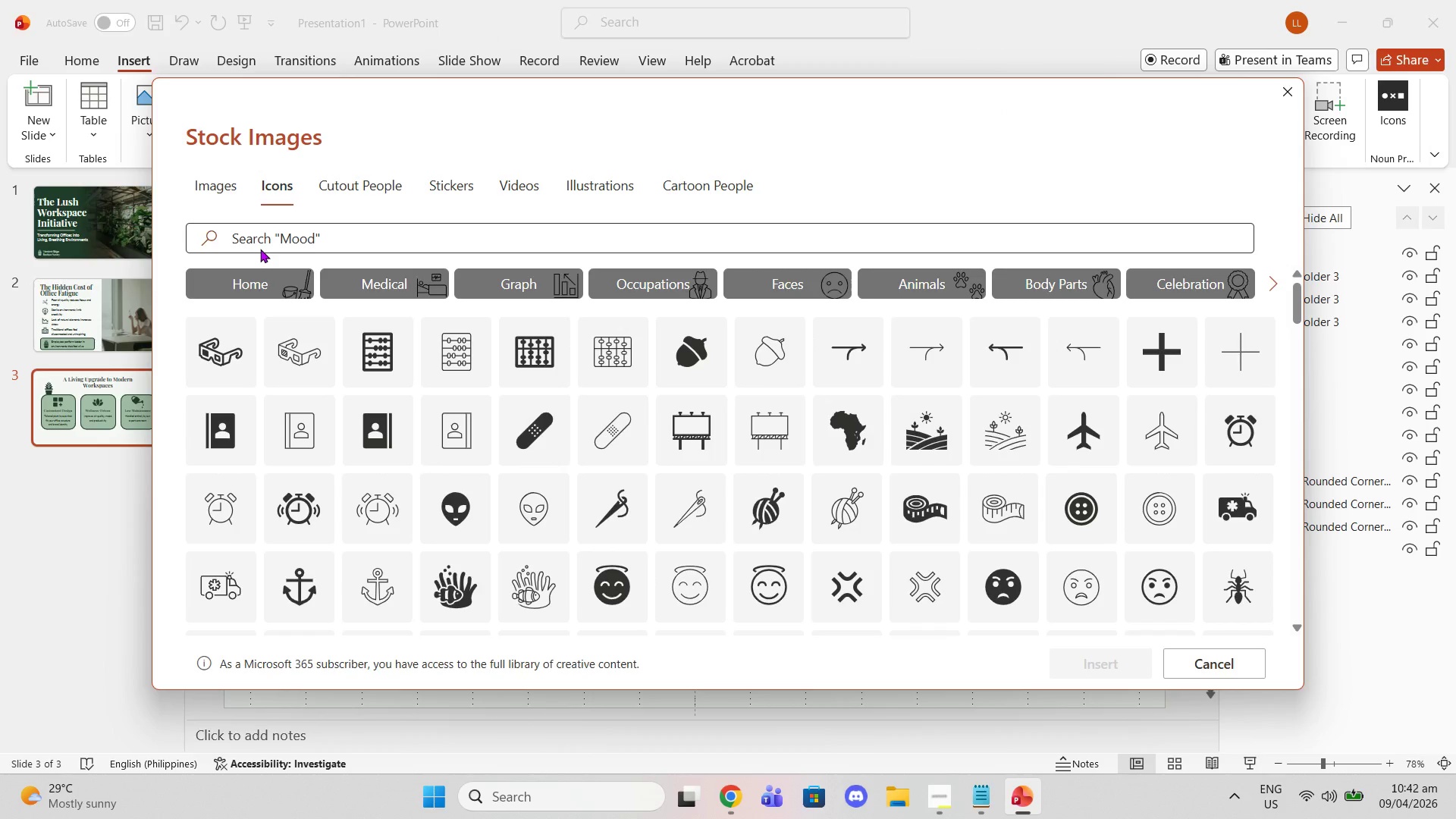 
left_click([253, 235])
 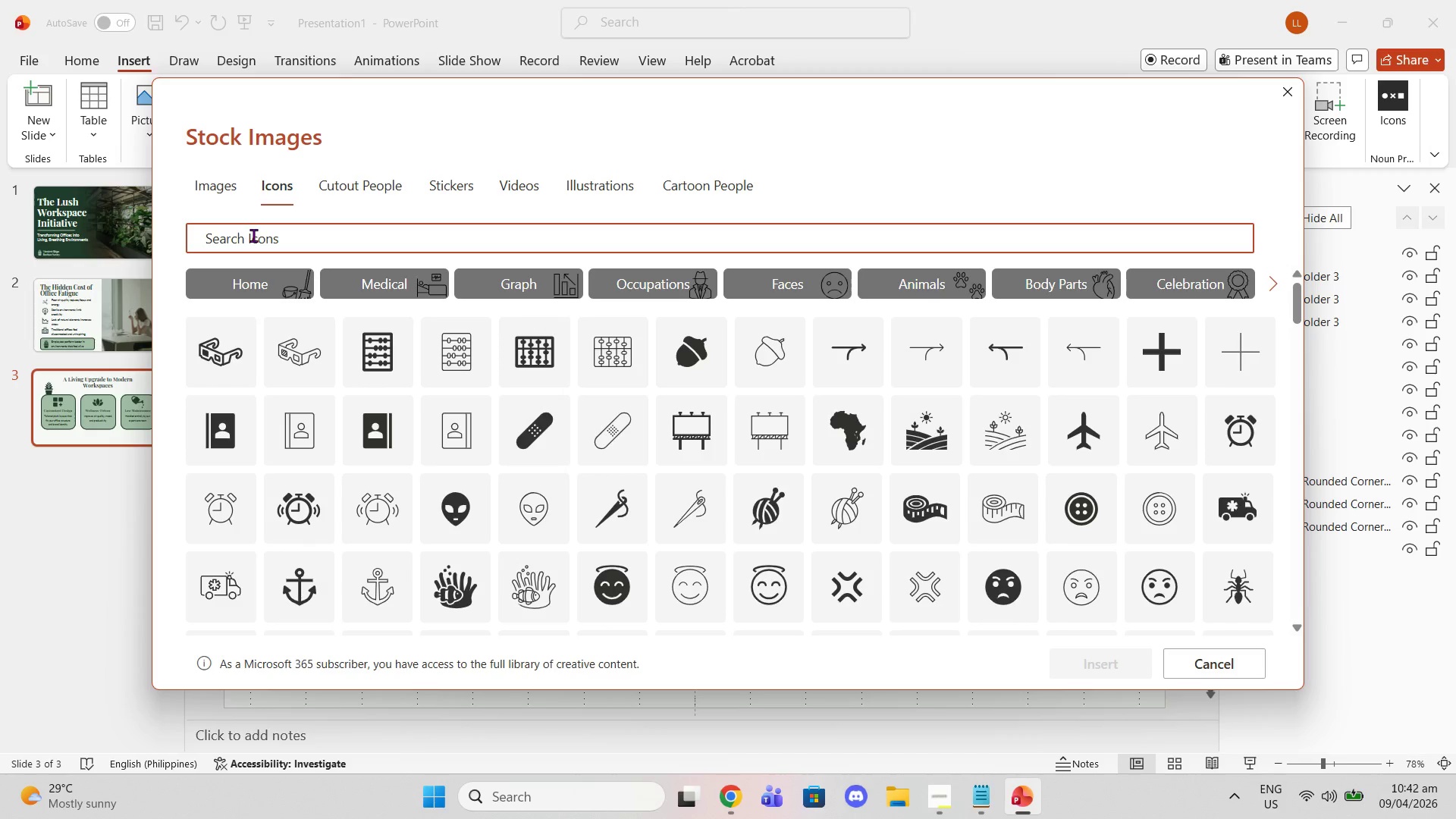 
type(plant)
 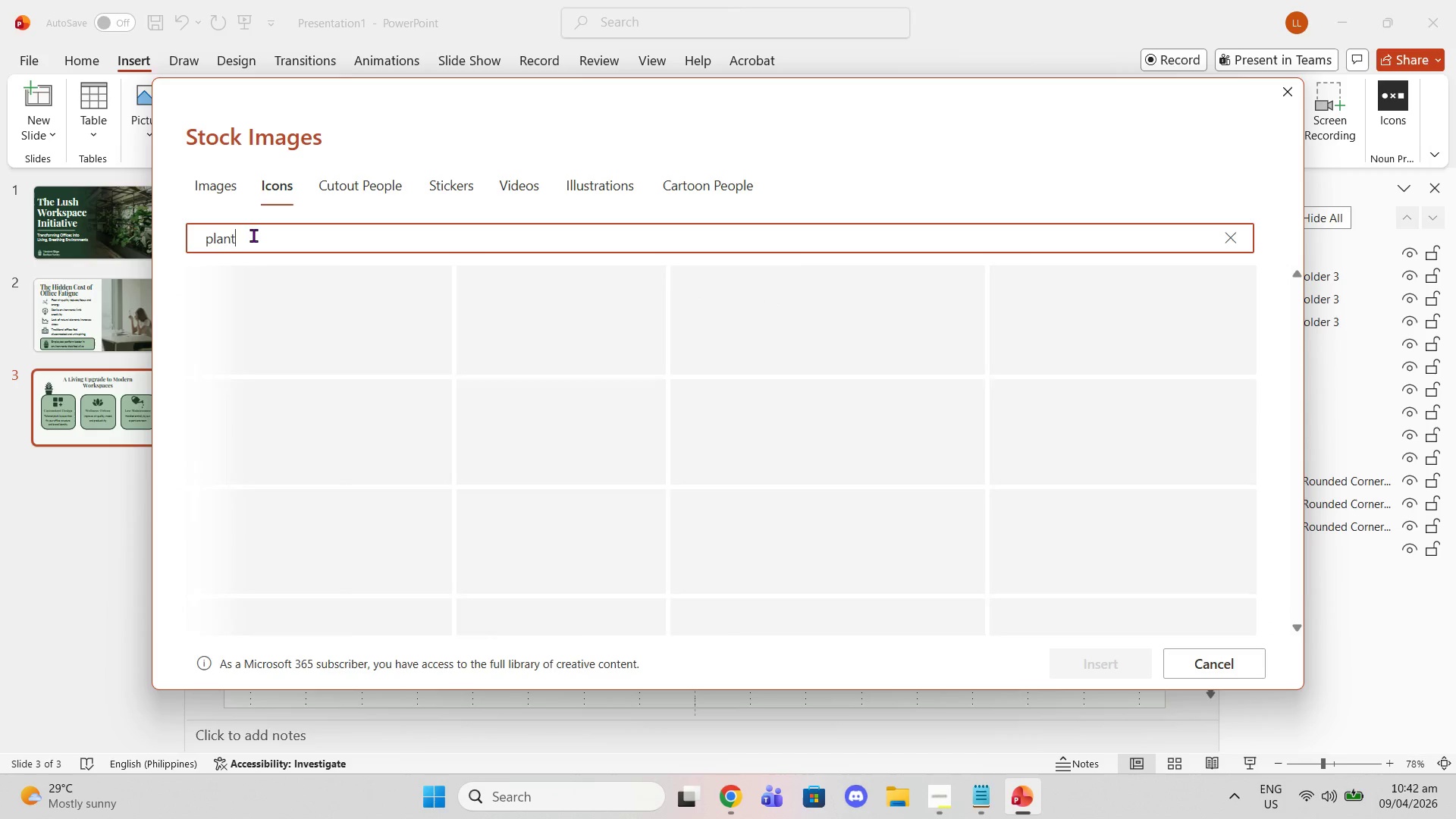 
key(Enter)
 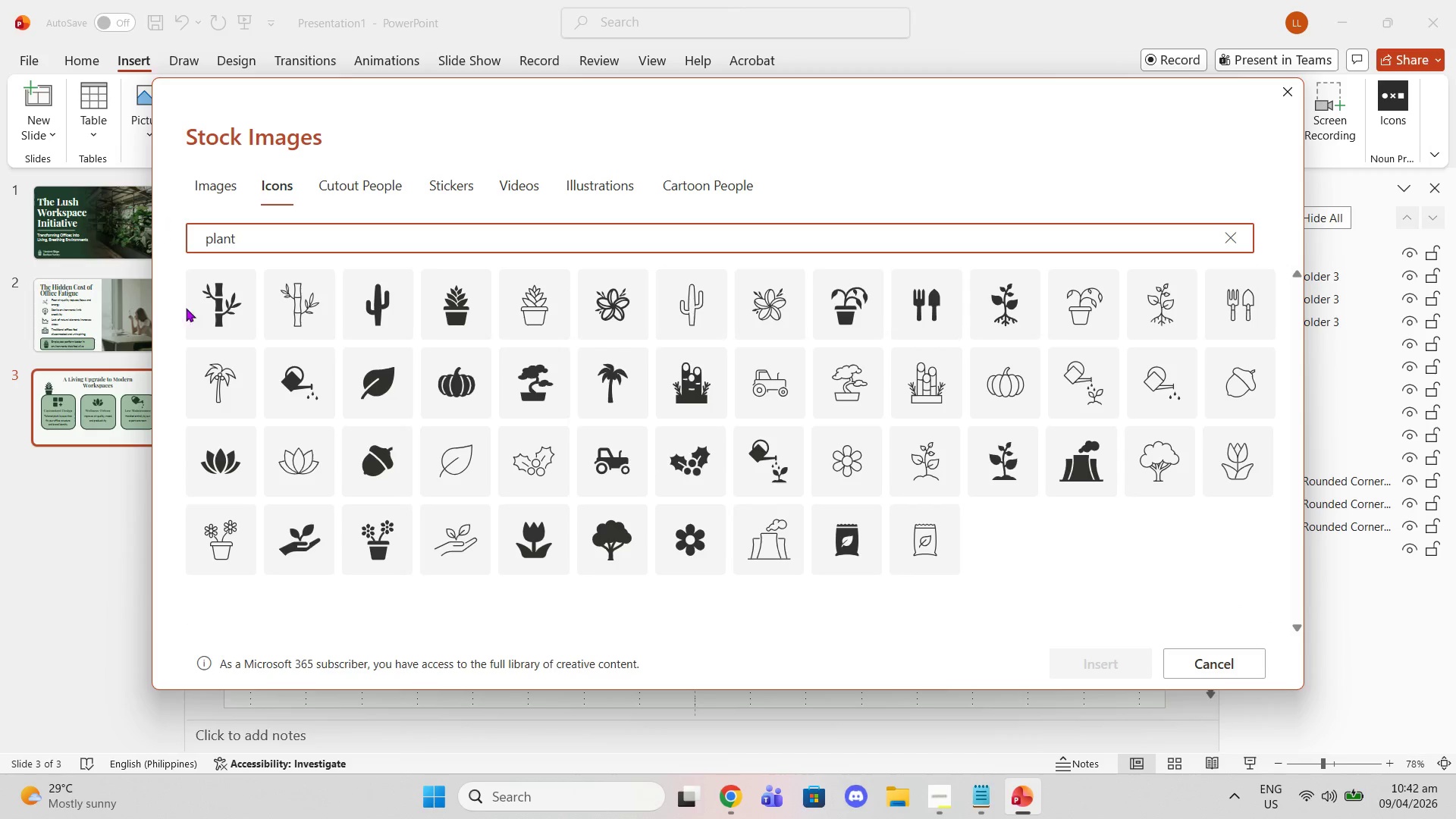 
wait(11.33)
 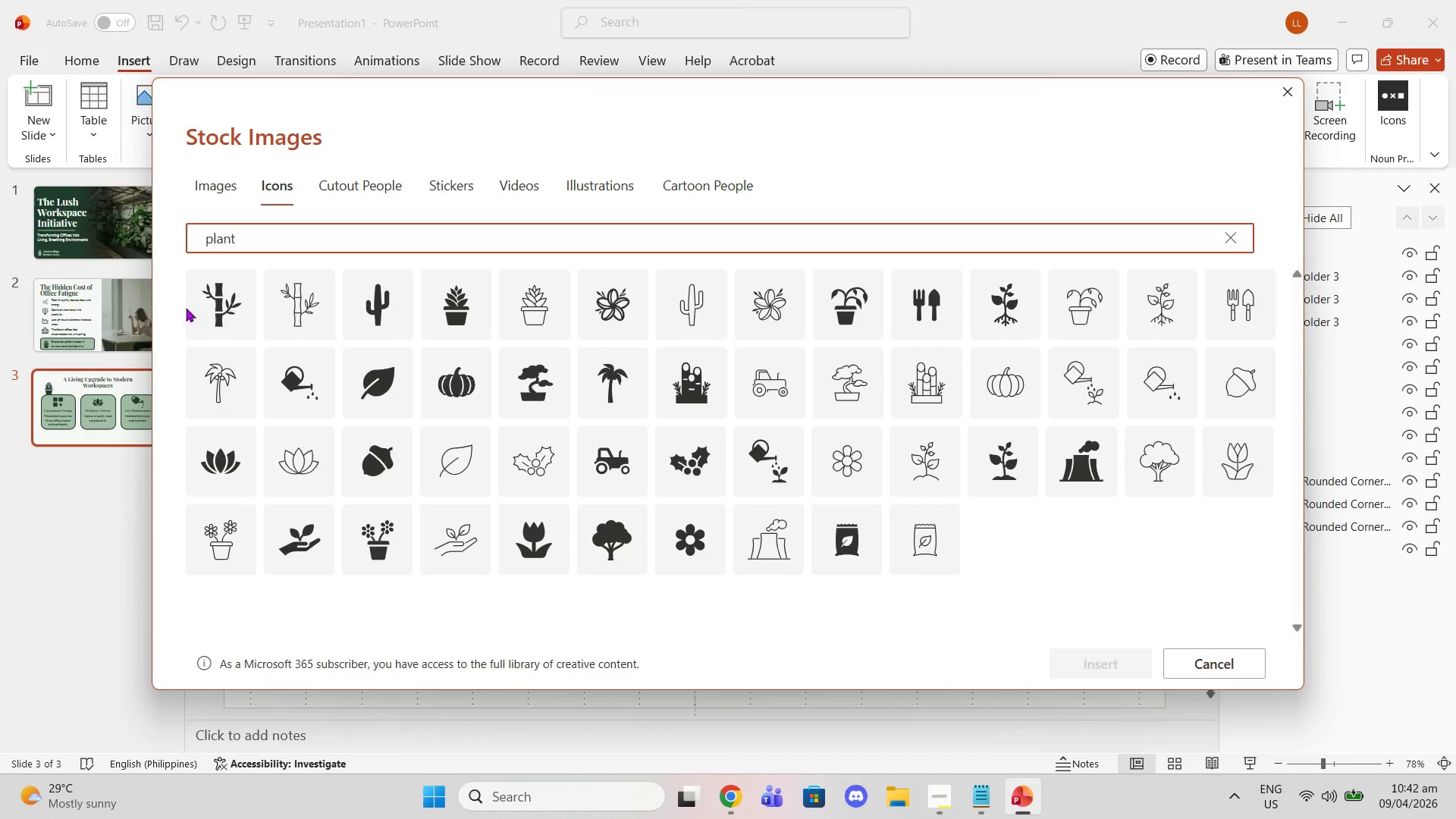 
left_click([989, 320])
 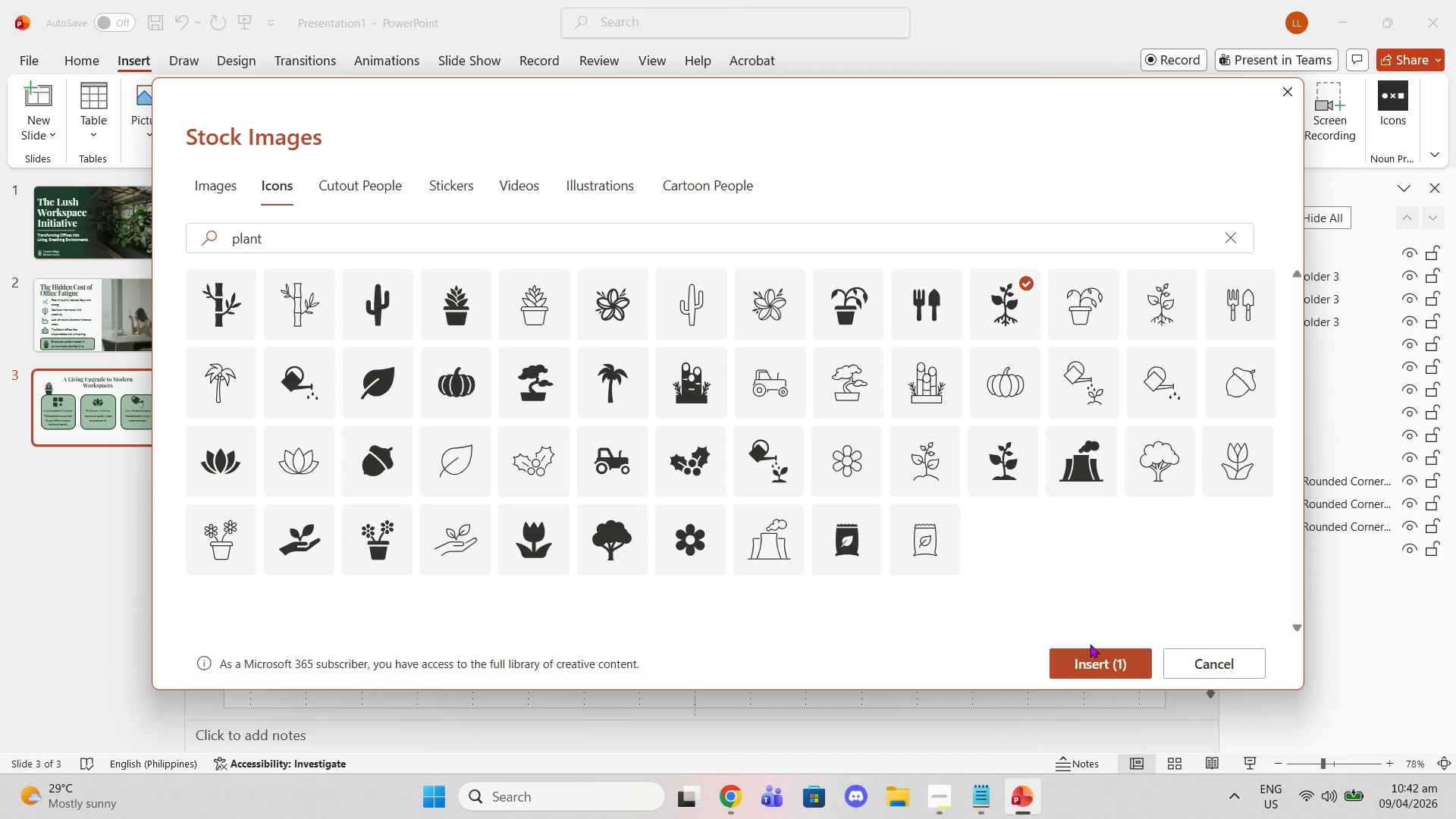 
left_click([1100, 658])
 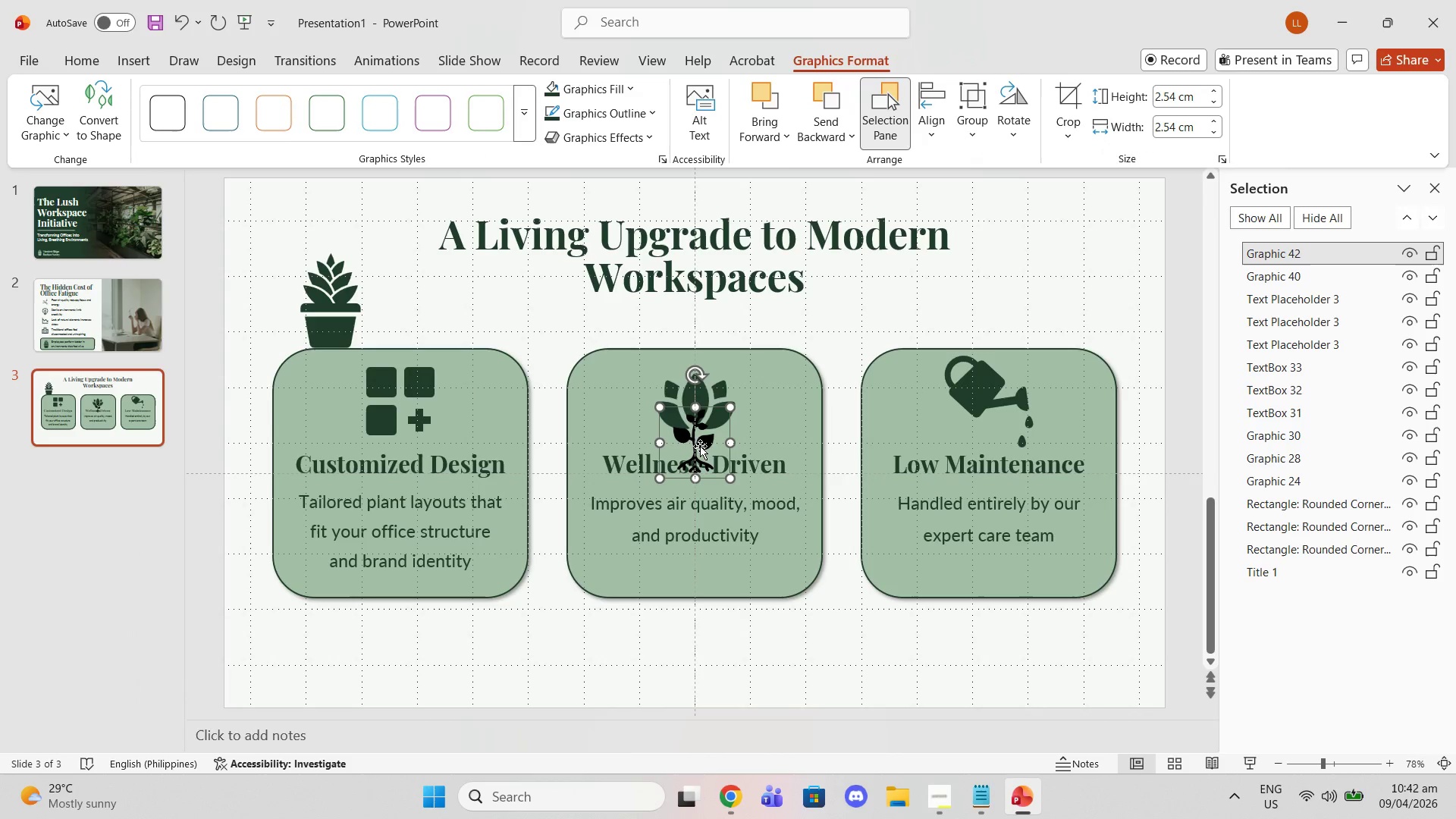 
left_click_drag(start_coordinate=[700, 448], to_coordinate=[1125, 678])
 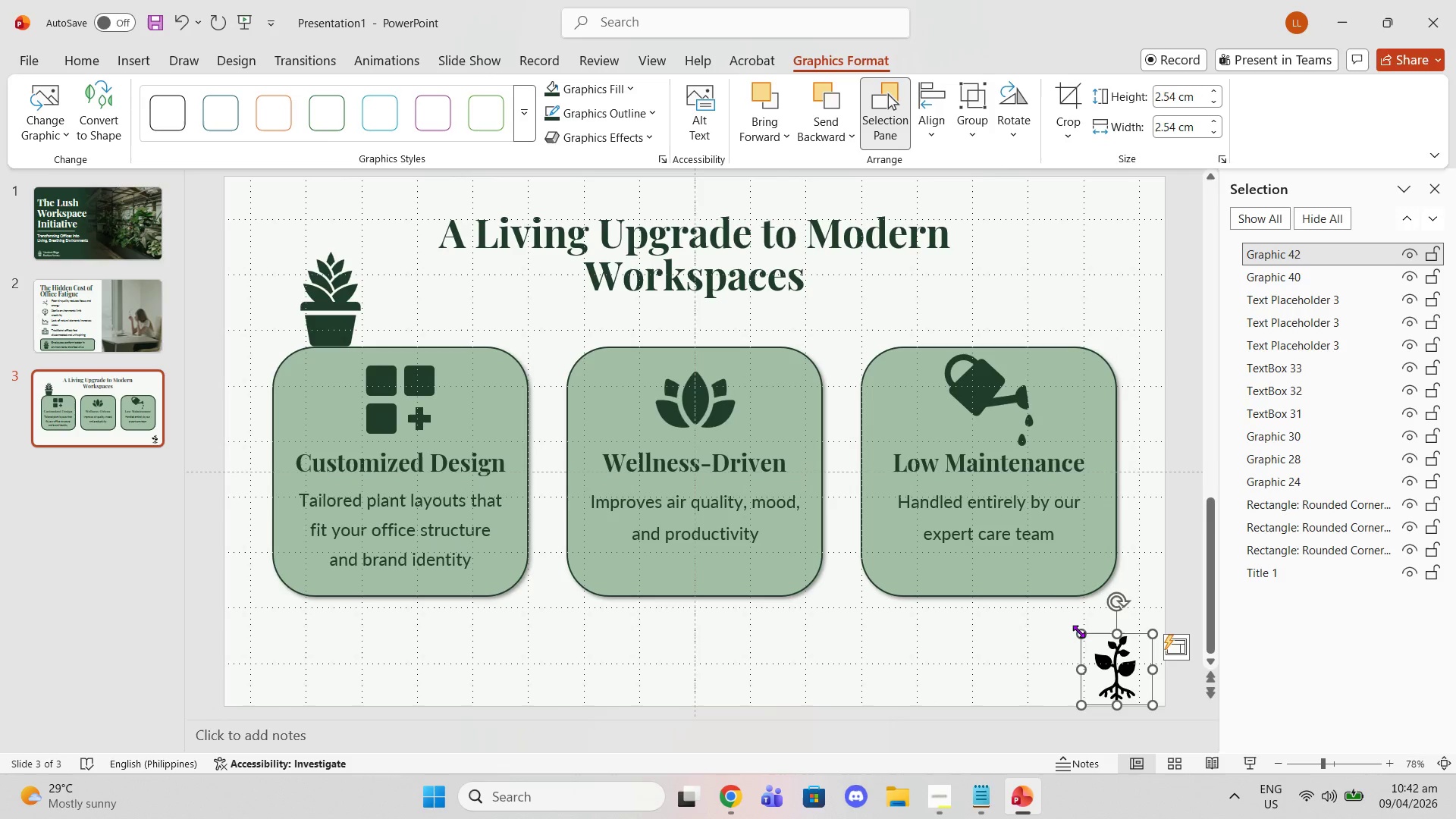 
left_click_drag(start_coordinate=[1078, 631], to_coordinate=[934, 519])
 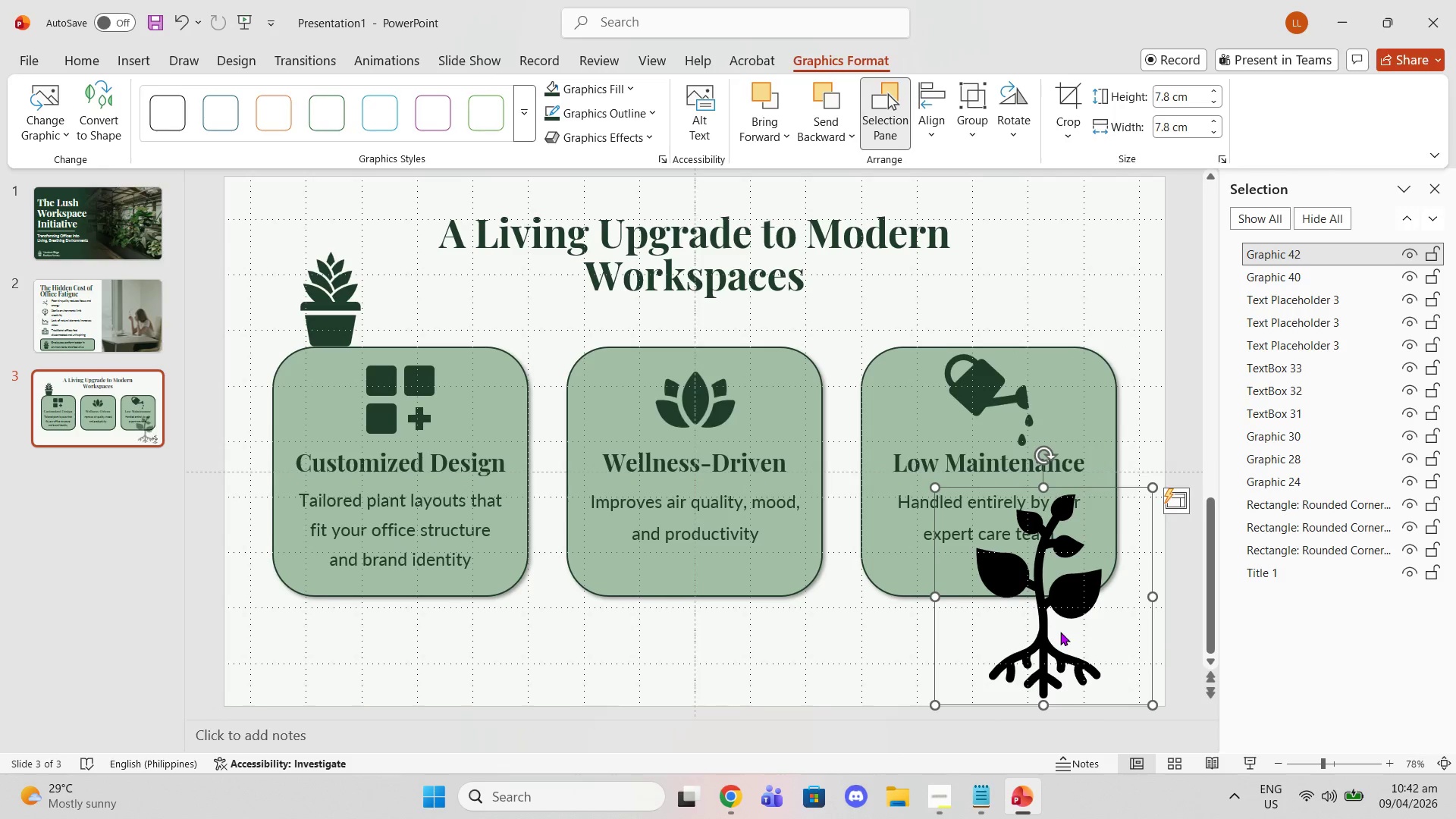 
left_click_drag(start_coordinate=[1061, 632], to_coordinate=[1095, 652])
 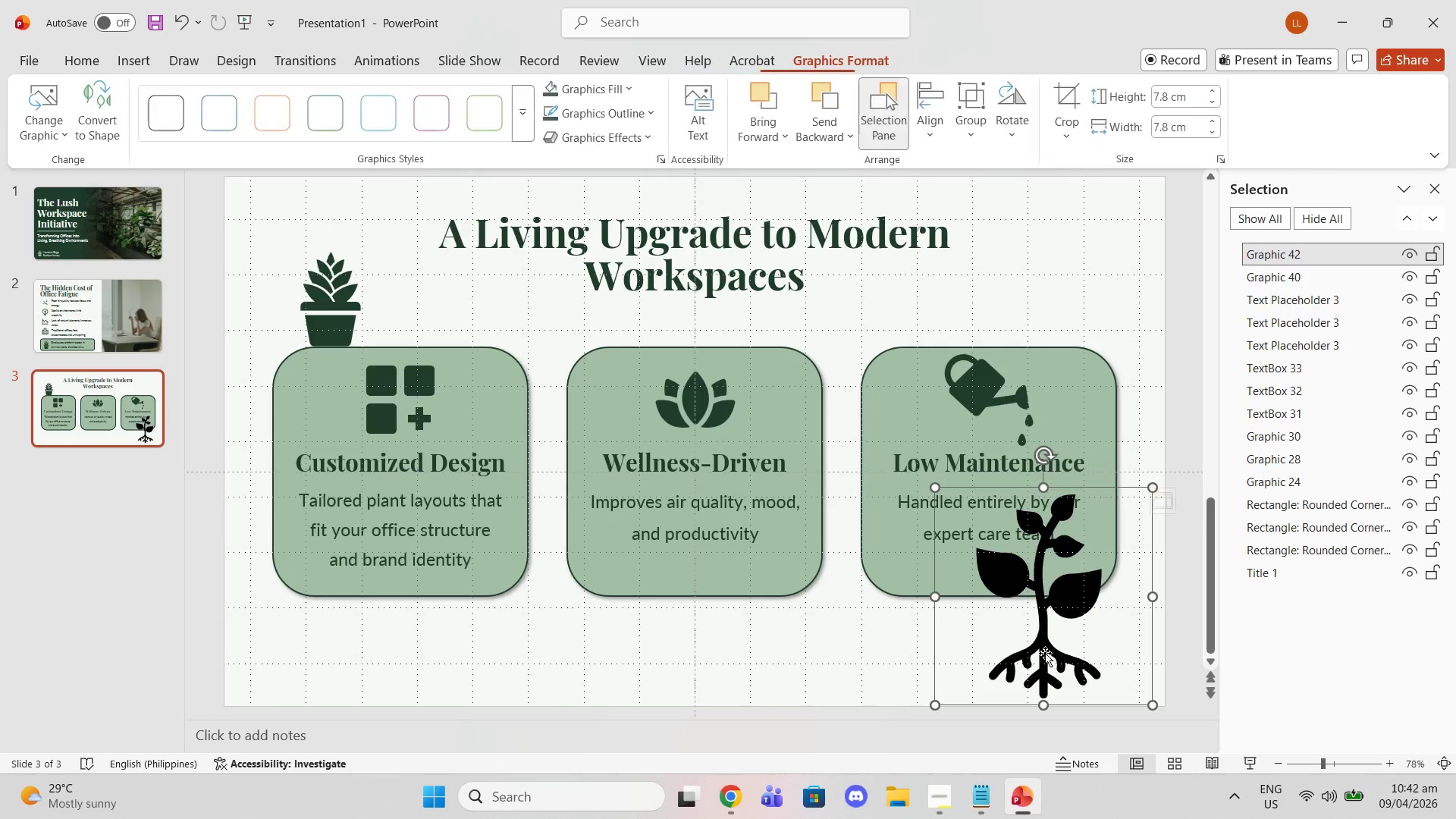 
left_click_drag(start_coordinate=[1042, 650], to_coordinate=[1088, 657])
 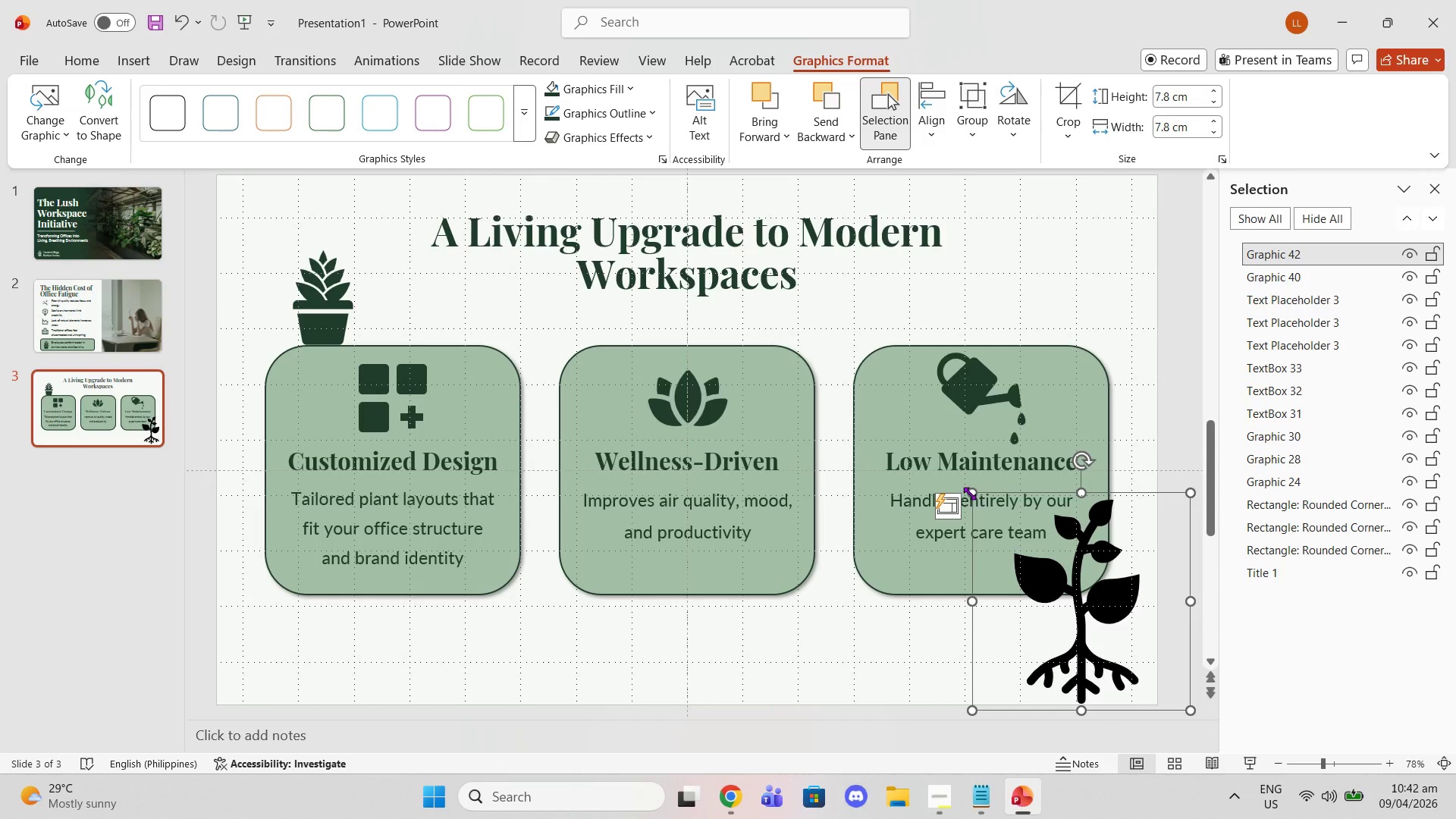 
left_click_drag(start_coordinate=[969, 493], to_coordinate=[1009, 519])
 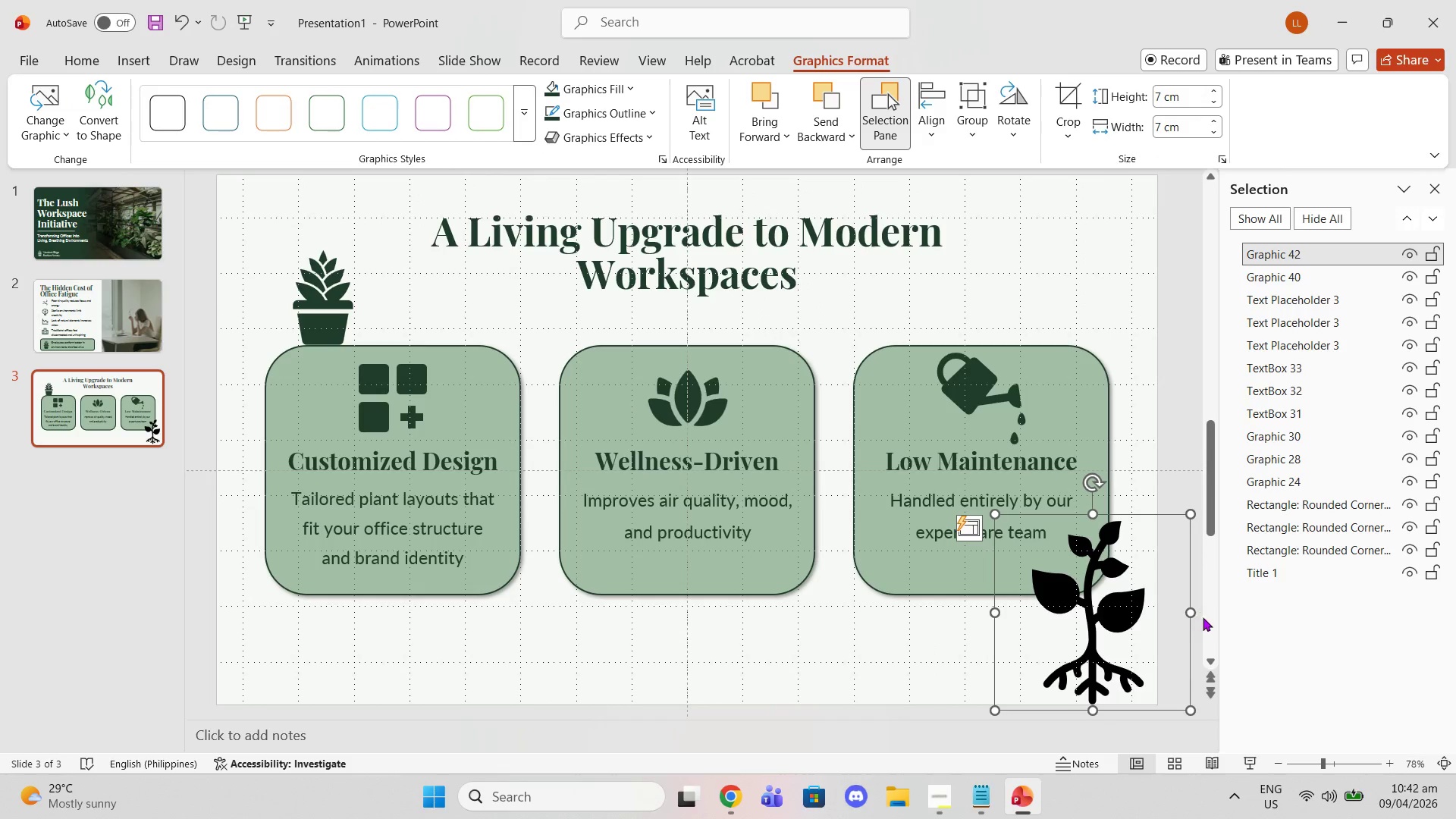 
left_click_drag(start_coordinate=[1192, 612], to_coordinate=[1159, 599])
 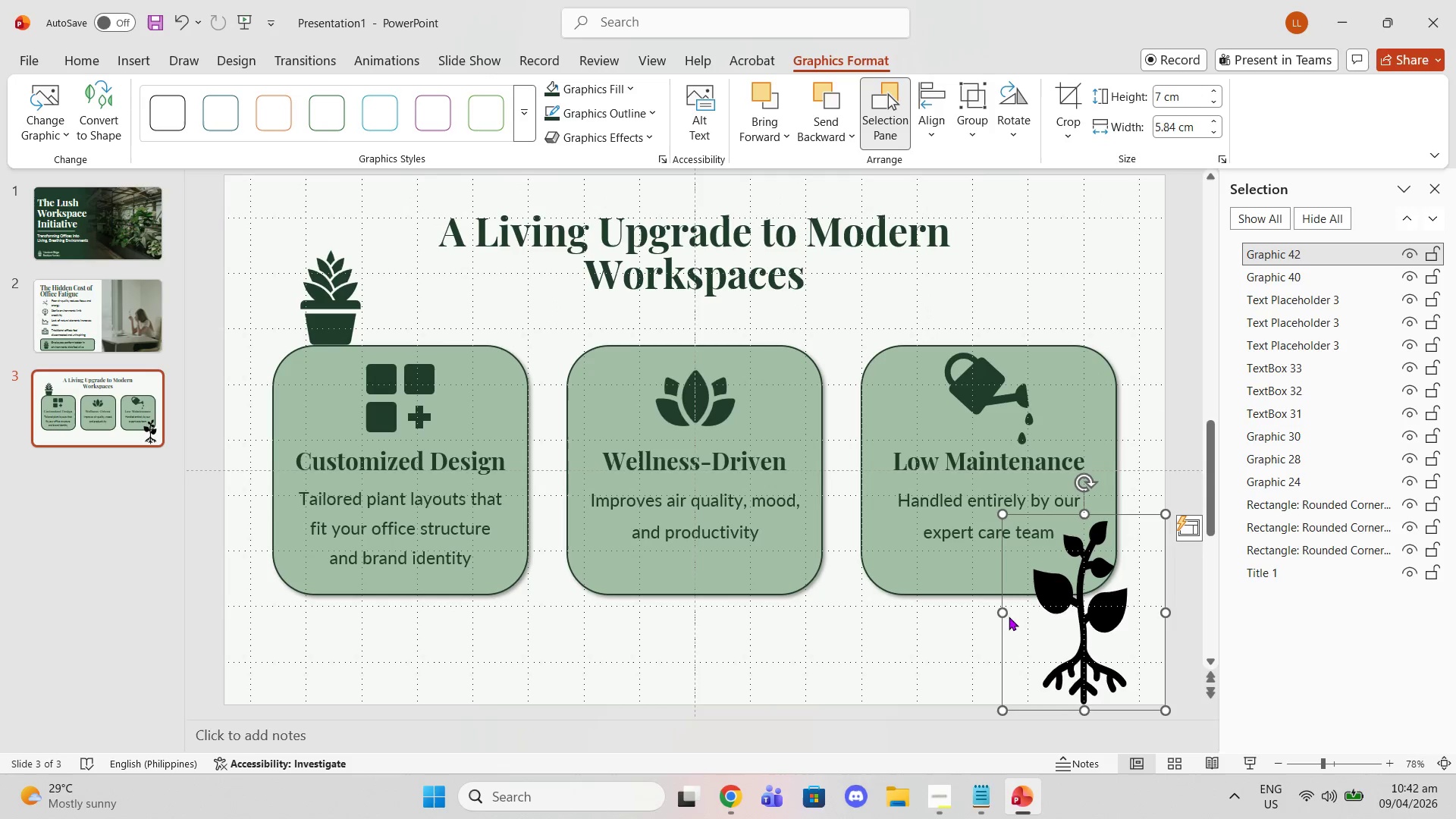 
left_click_drag(start_coordinate=[1001, 612], to_coordinate=[971, 606])
 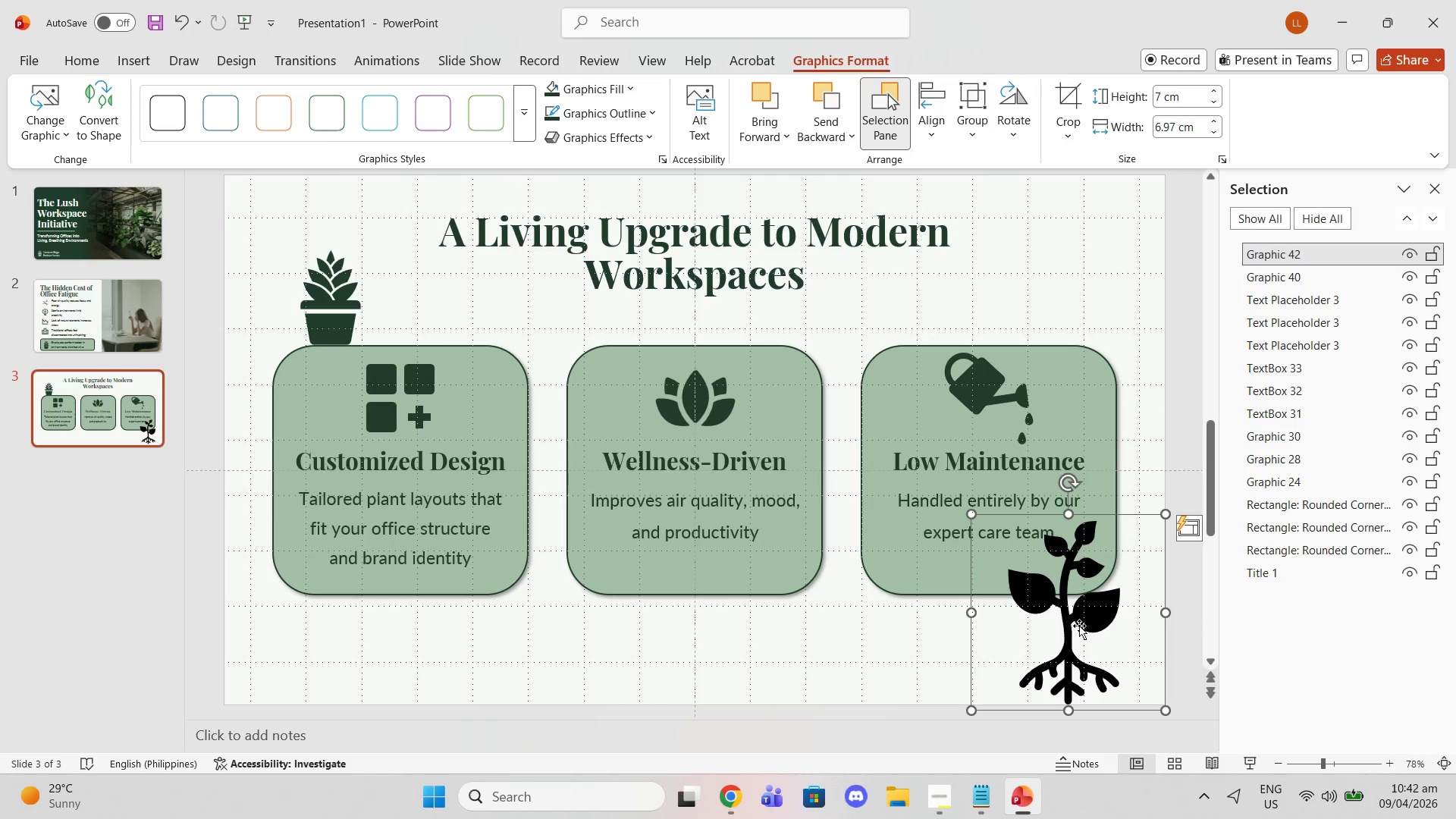 
left_click_drag(start_coordinate=[1083, 629], to_coordinate=[857, 629])
 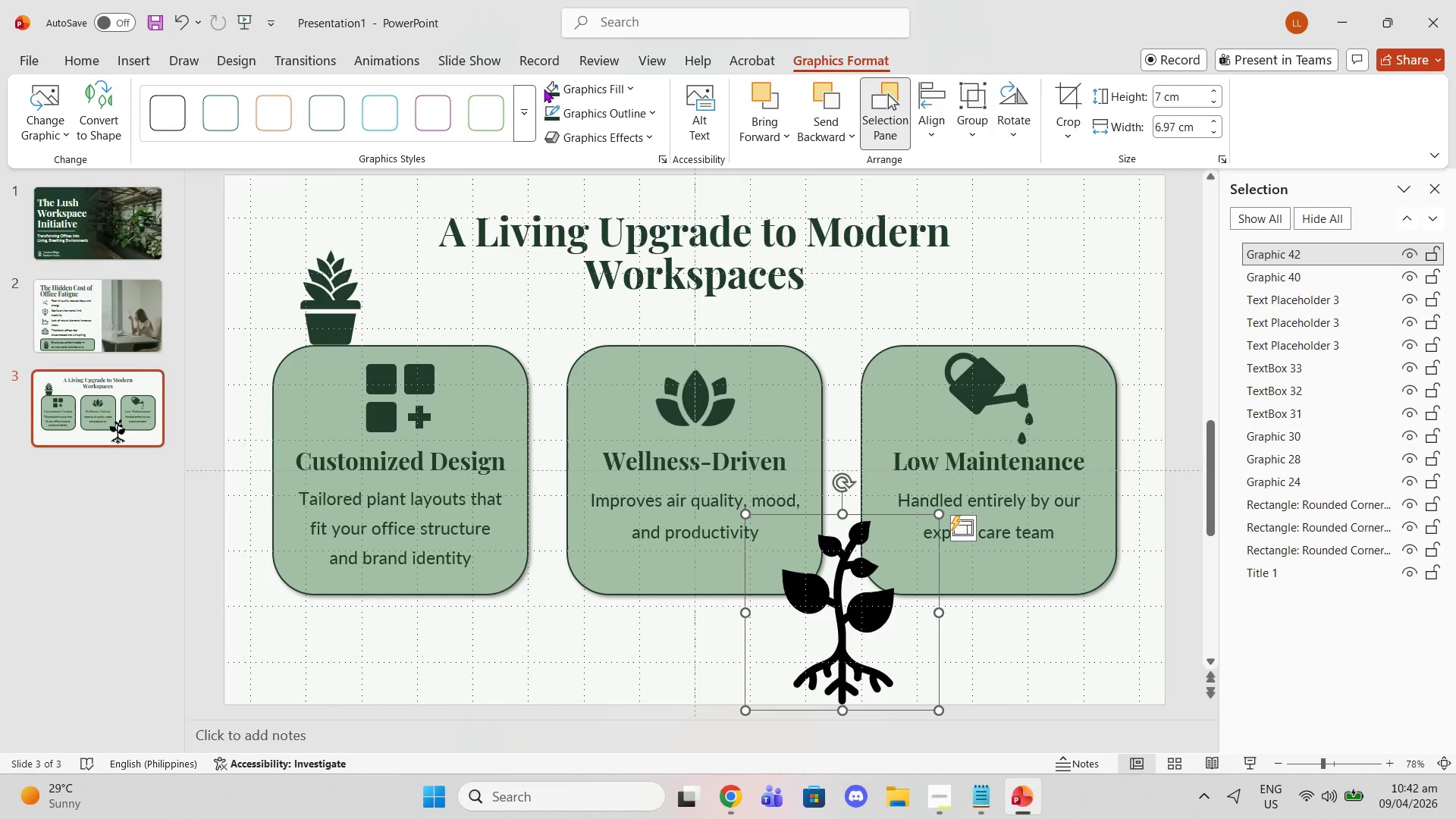 
left_click([544, 87])
 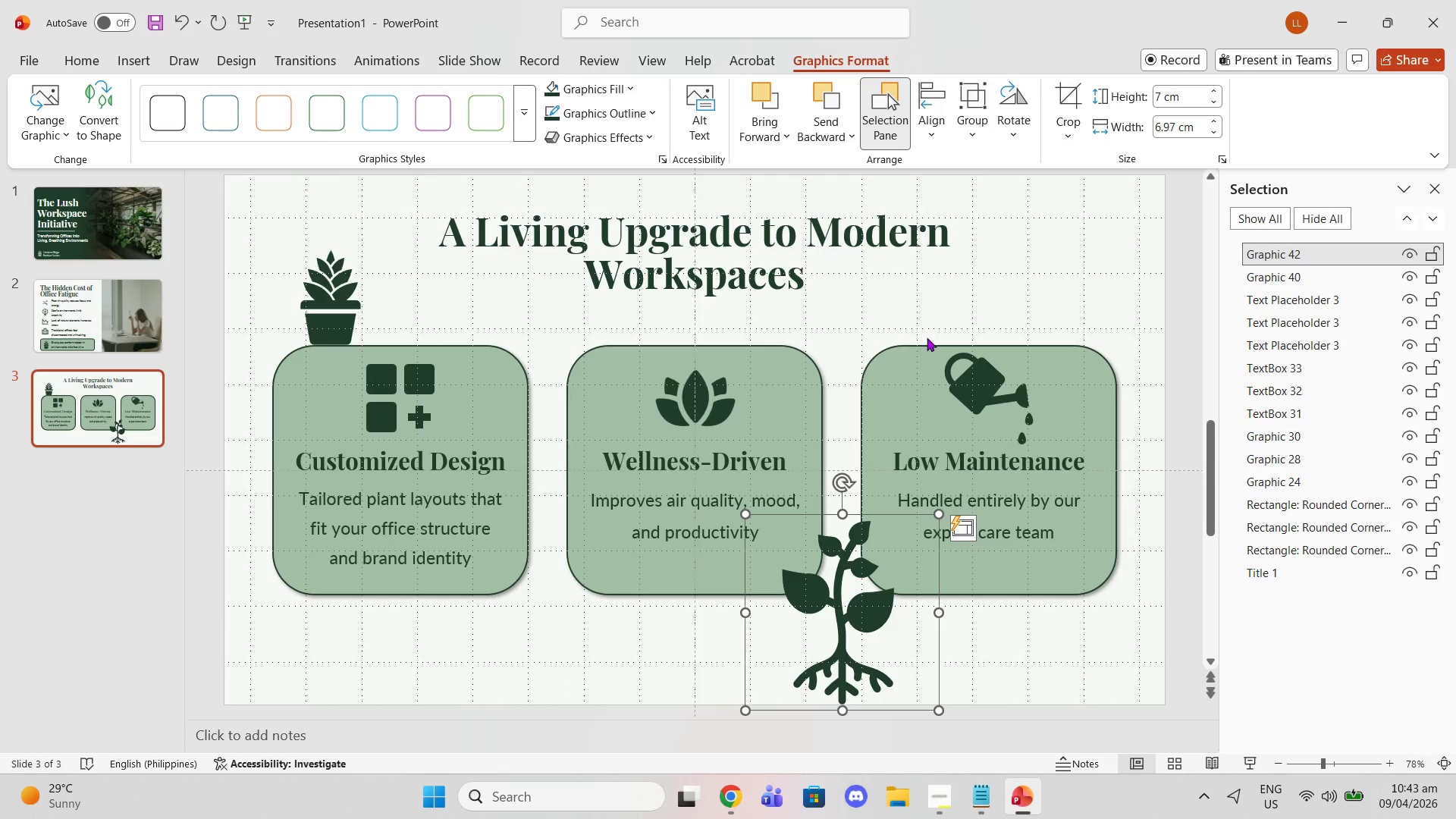 
left_click([981, 250])
 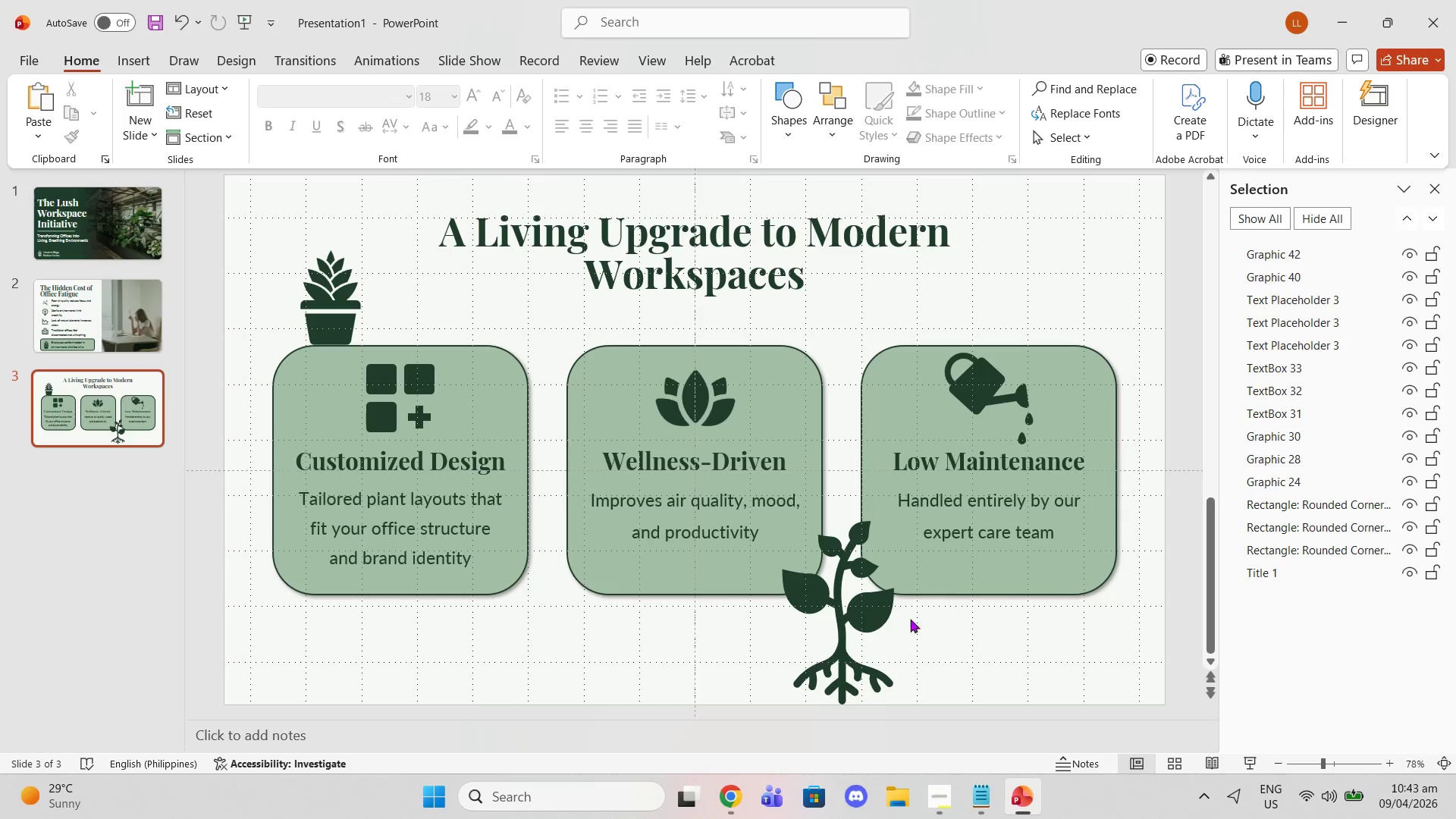 
left_click([890, 636])
 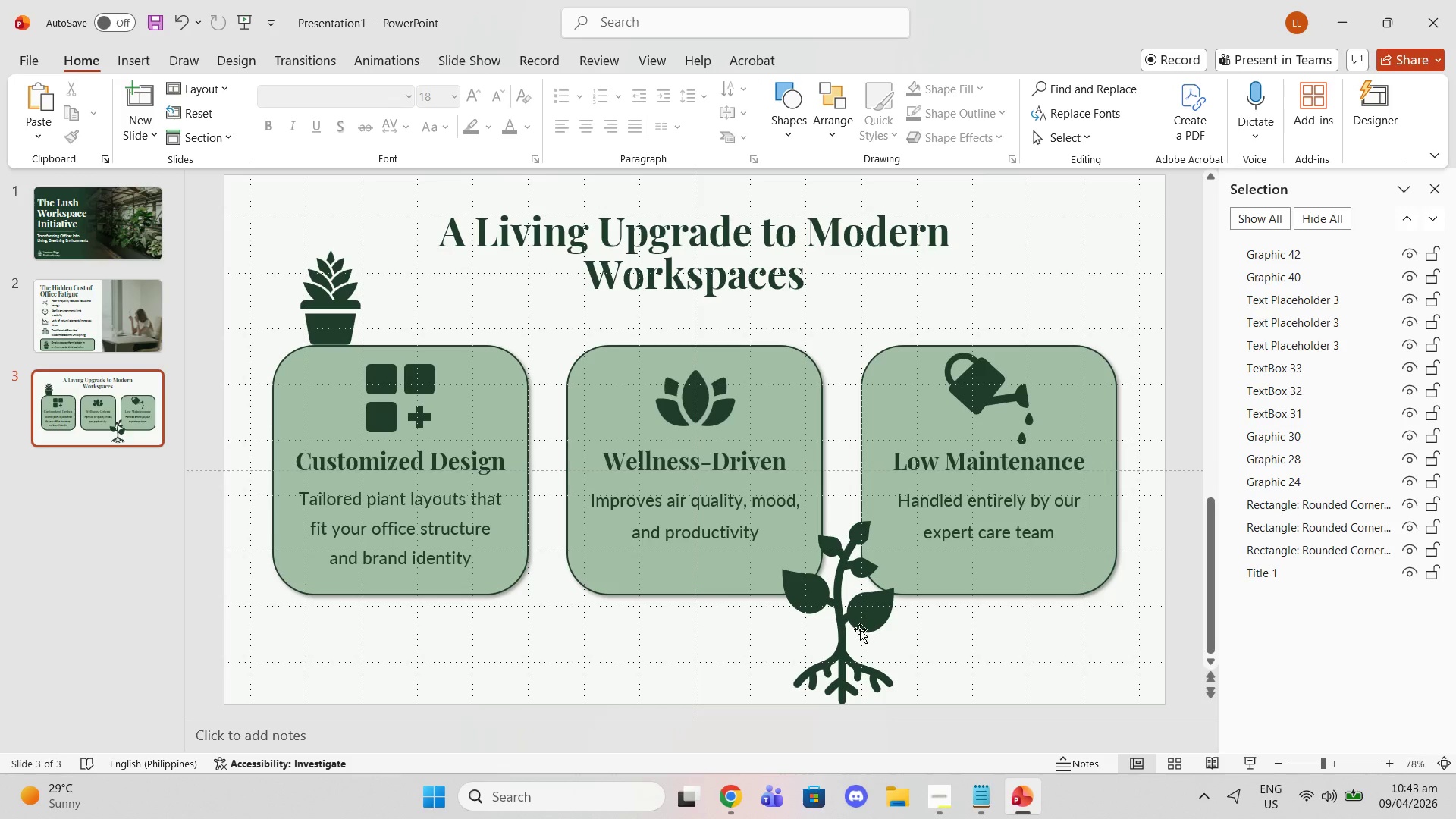 
left_click([860, 629])
 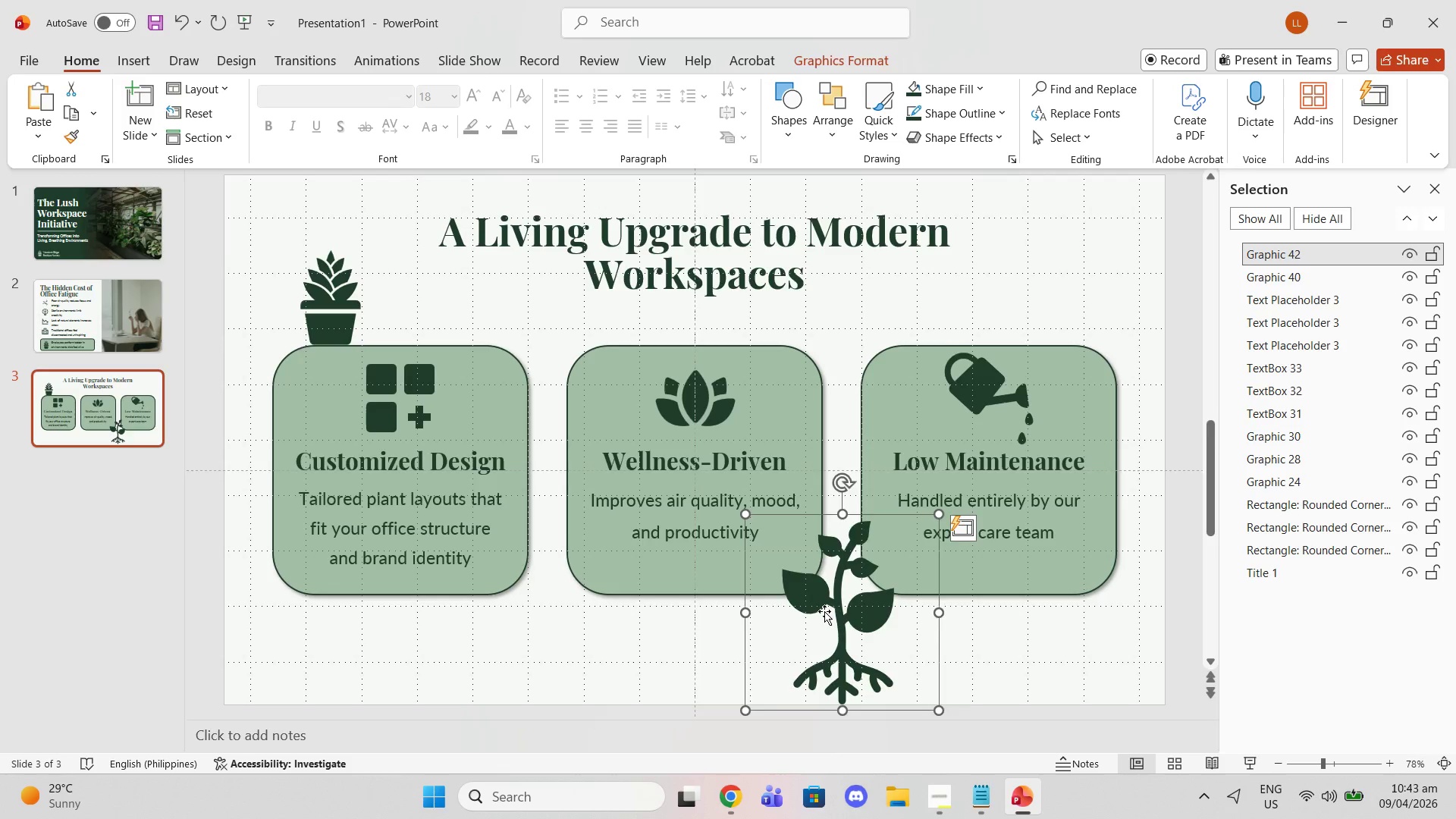 
key(Delete)
 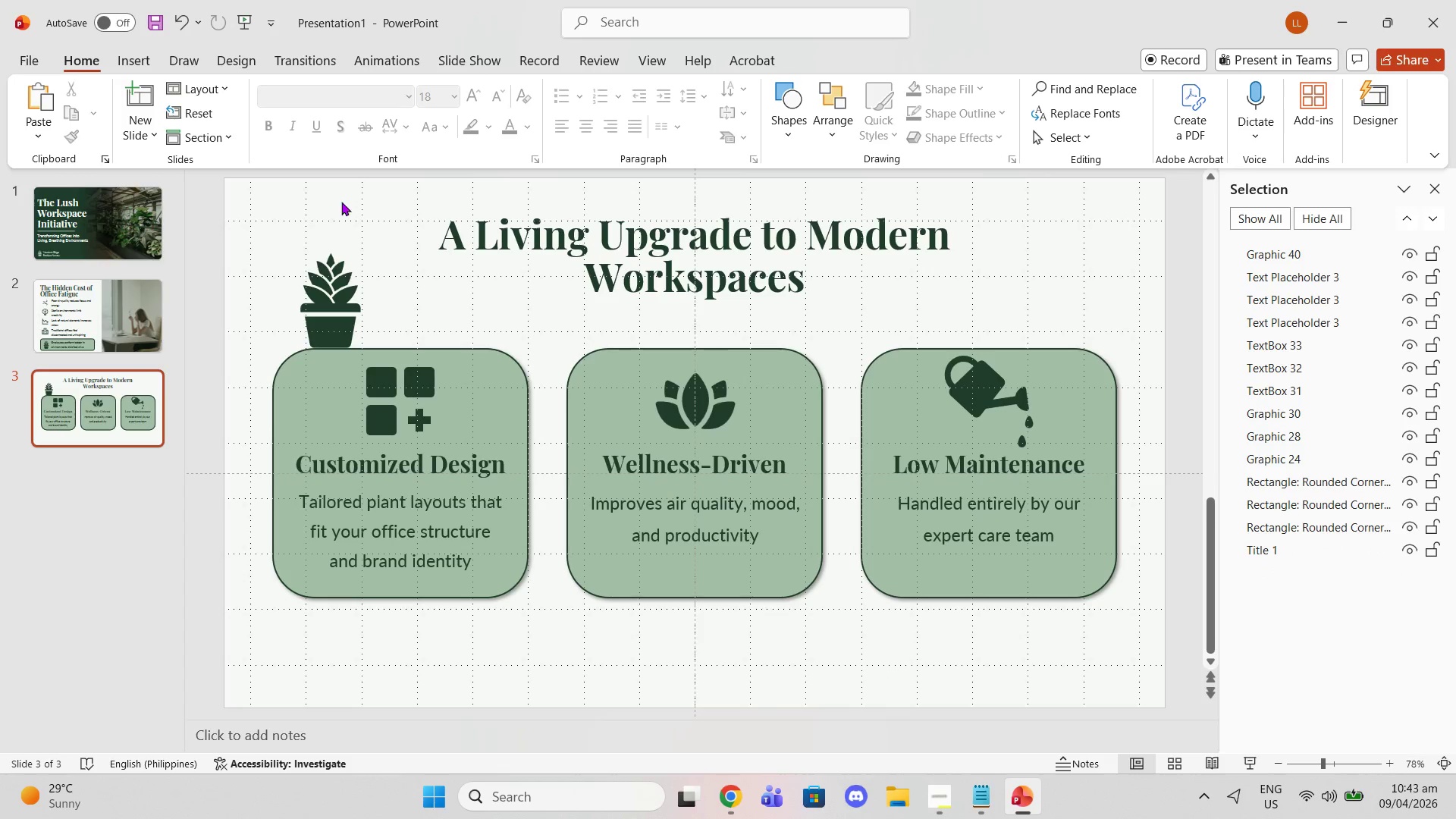 
left_click([320, 288])
 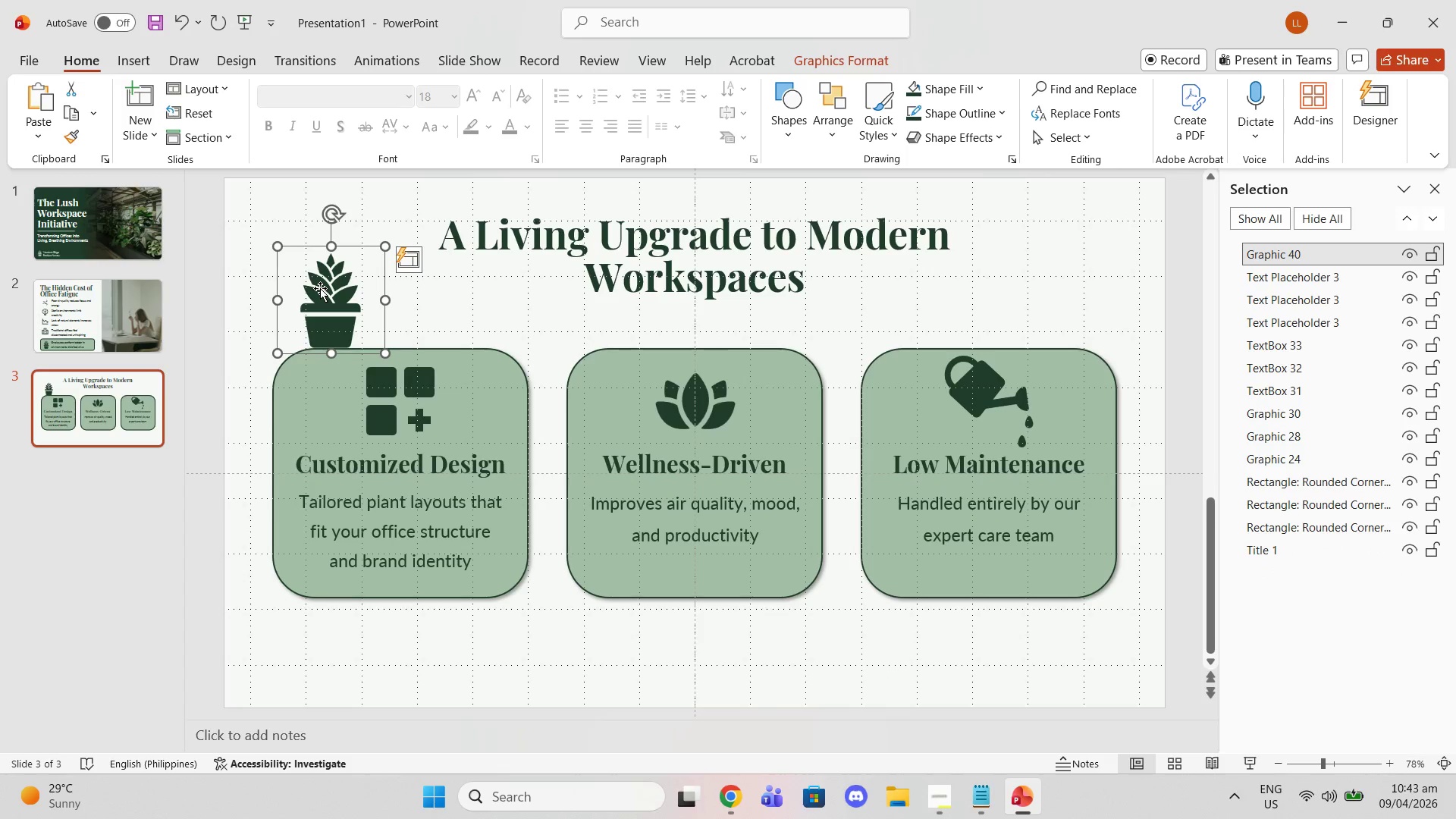 
key(Delete)
 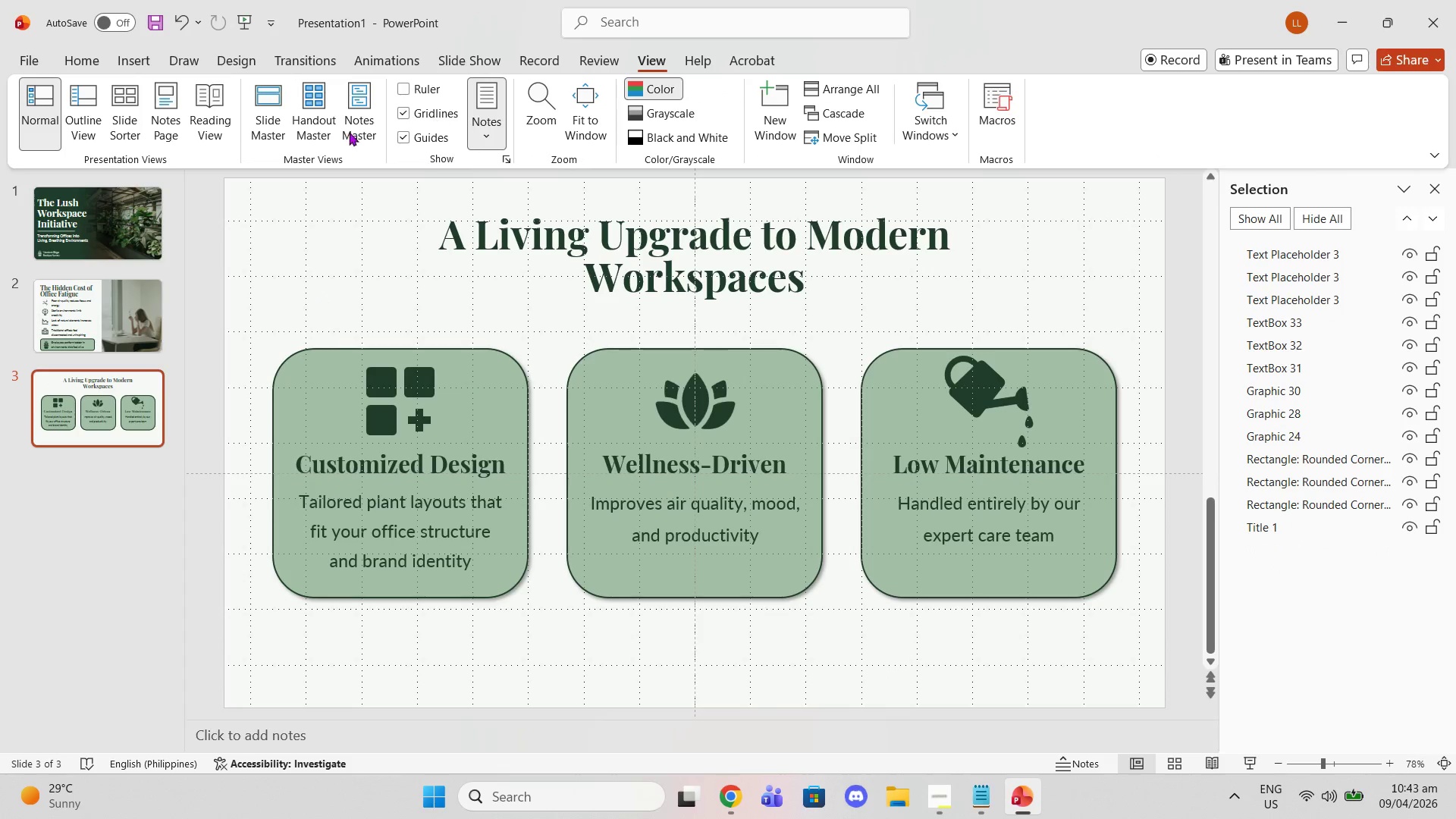 
double_click([406, 140])
 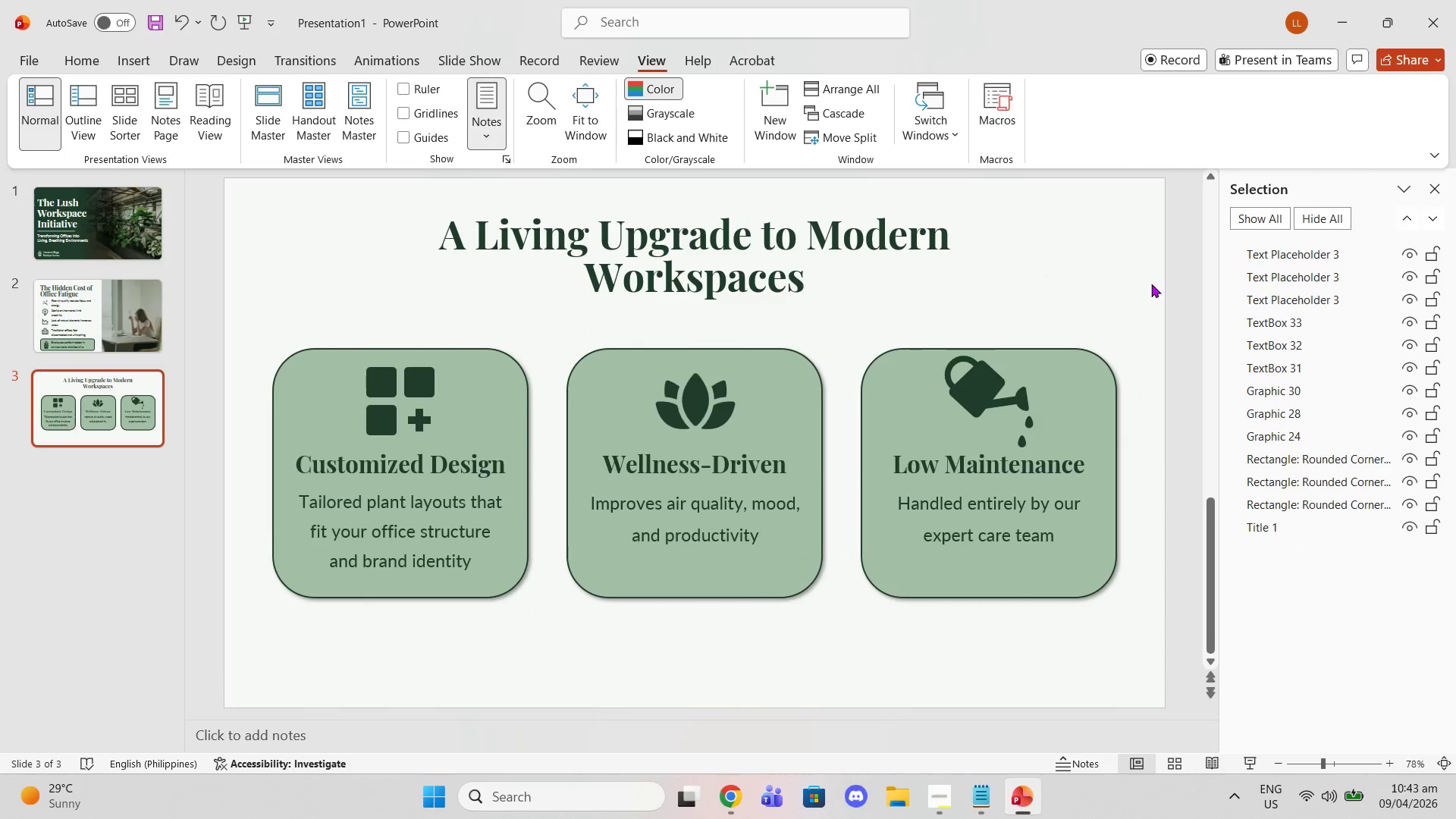 
left_click([1170, 287])
 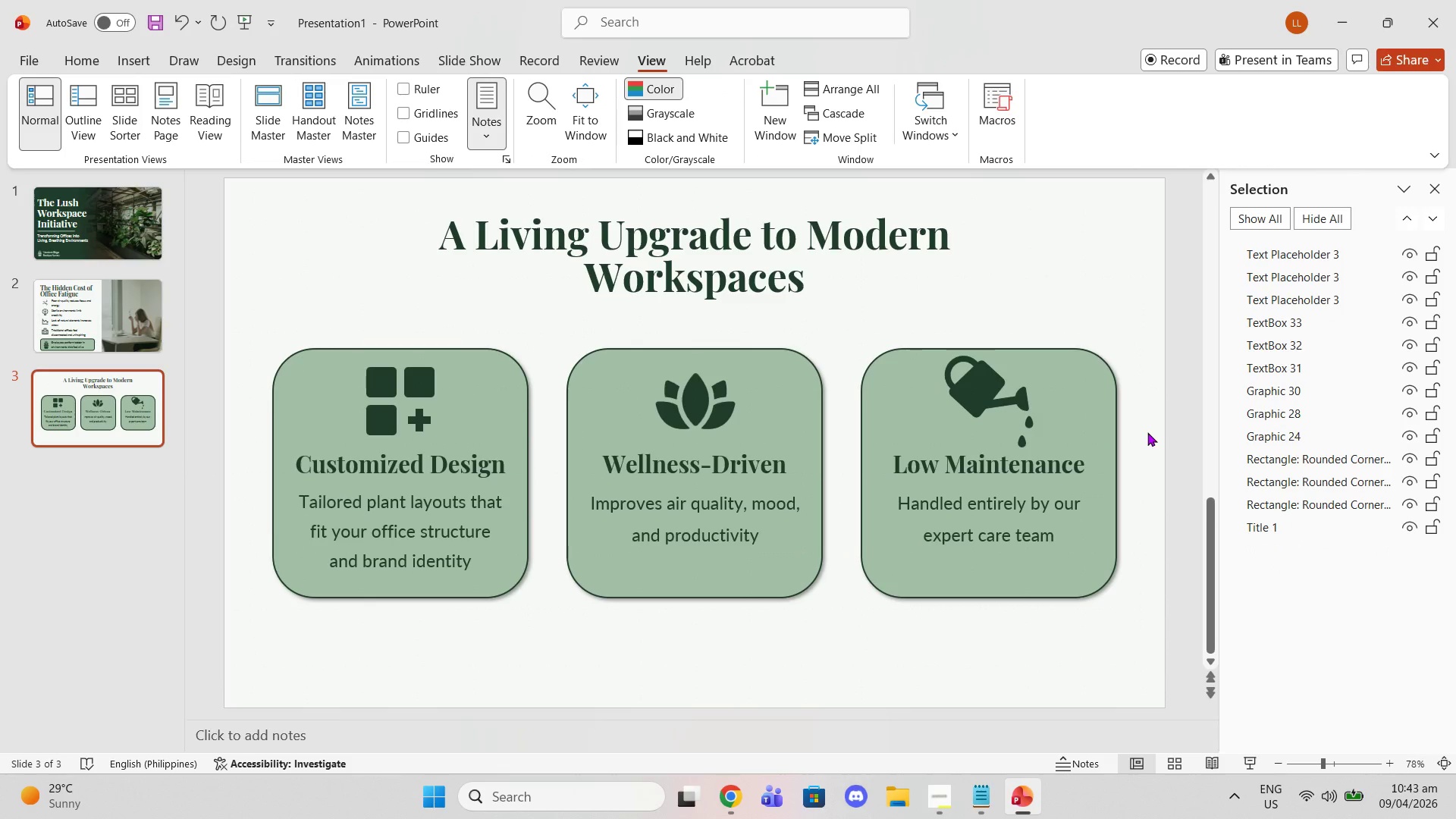 
wait(11.88)
 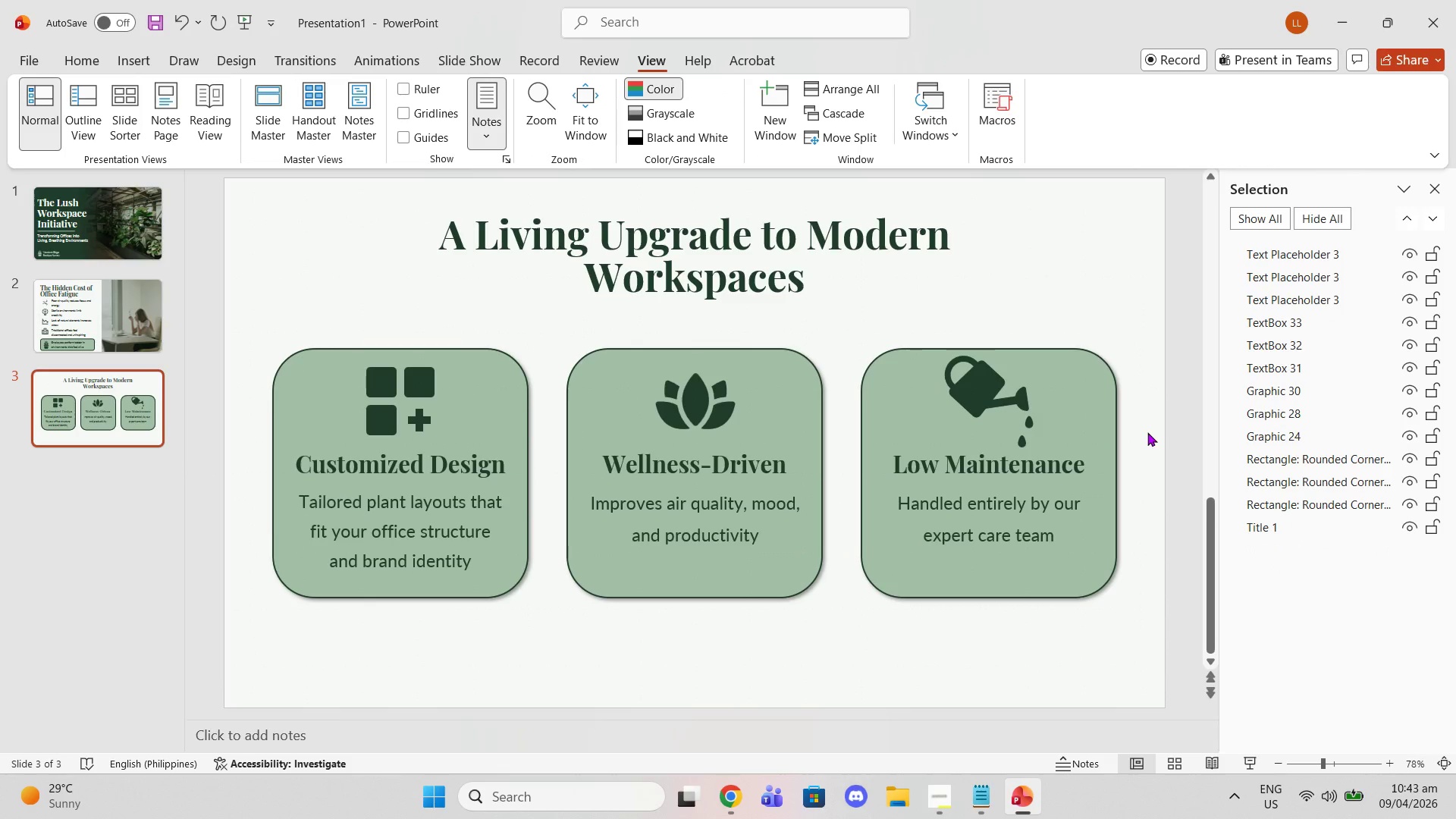 
left_click([358, 304])
 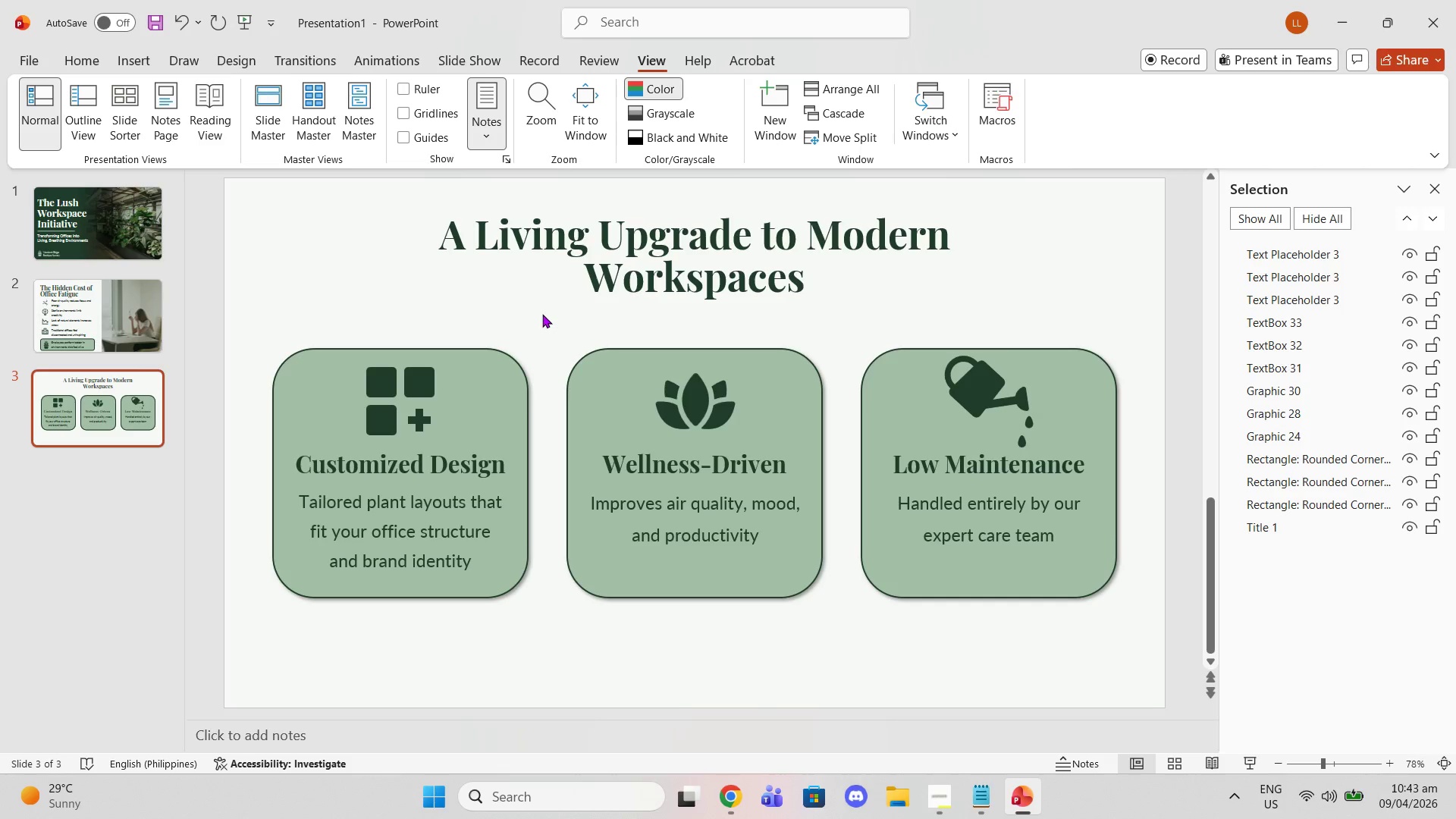 
left_click([542, 314])
 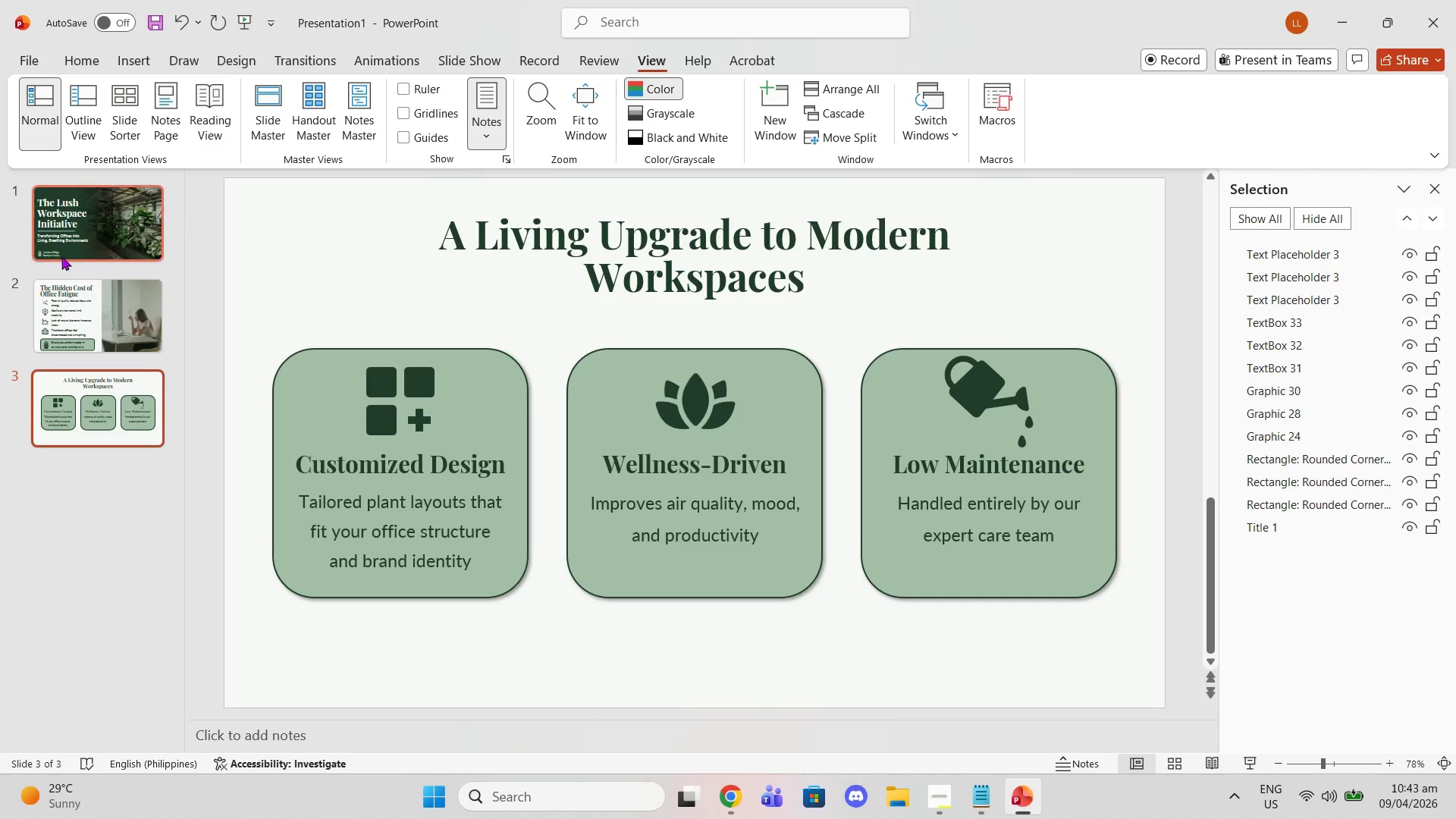 
left_click([61, 256])
 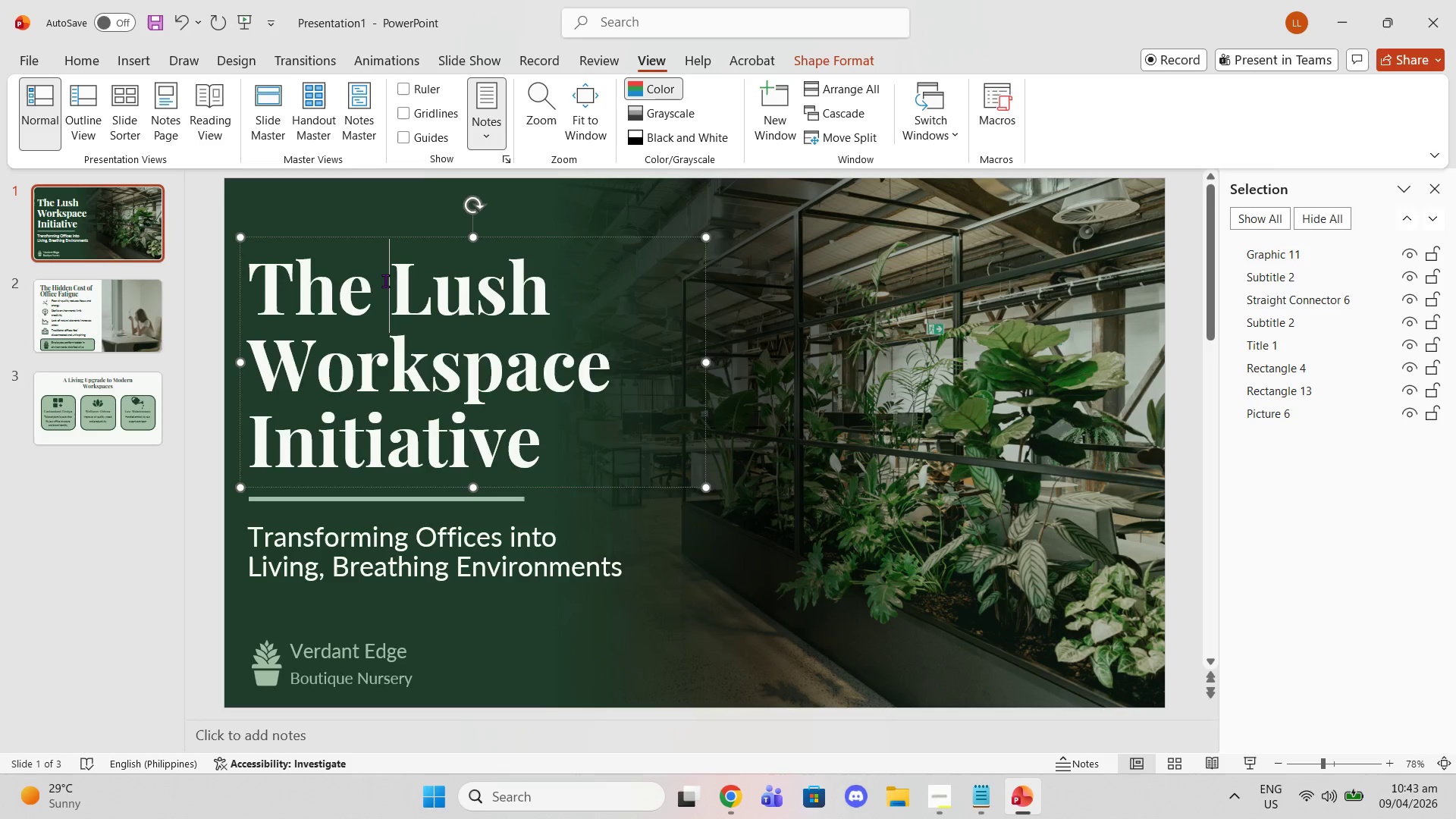 
triple_click([355, 237])
 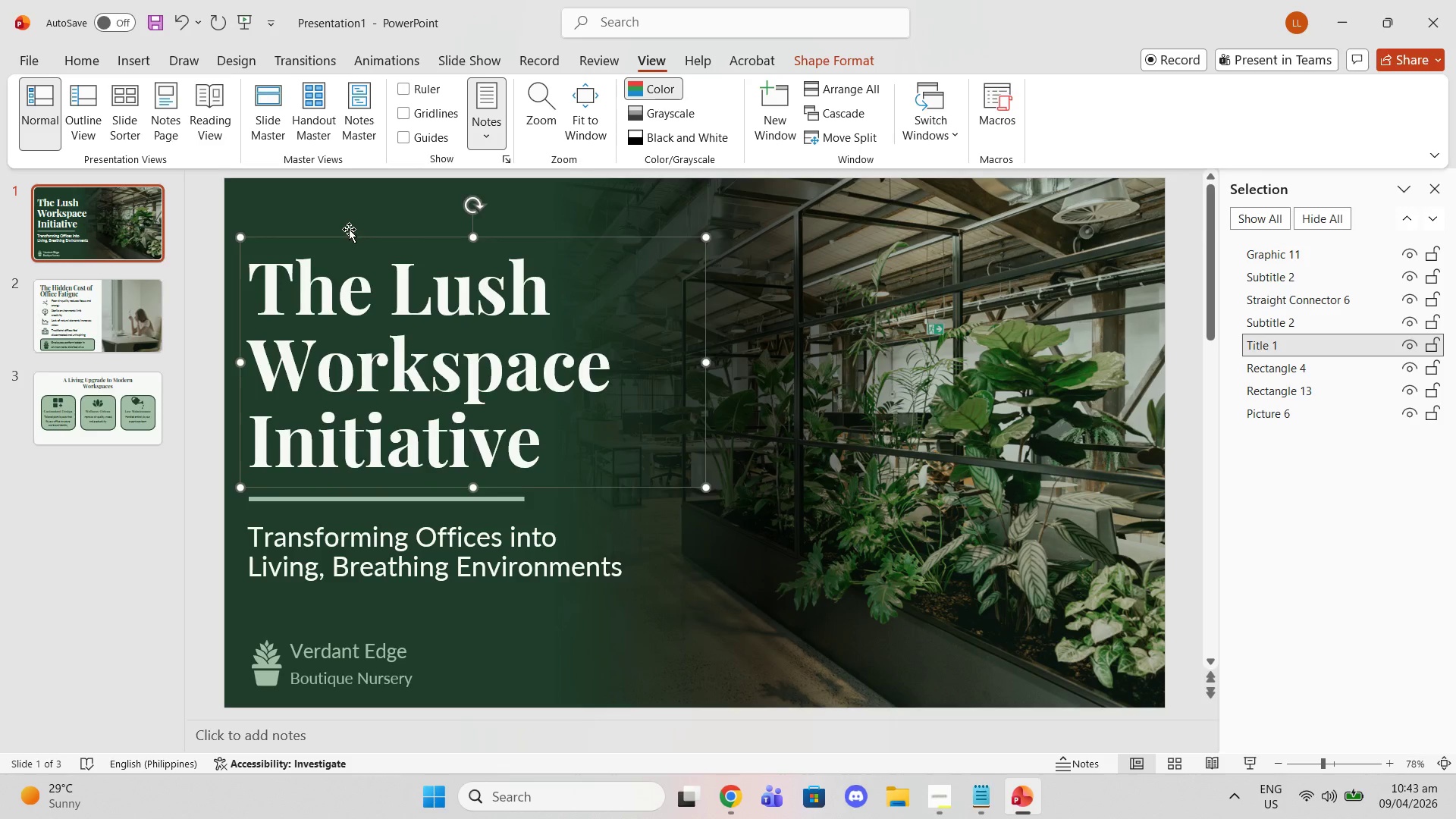 
left_click([349, 229])
 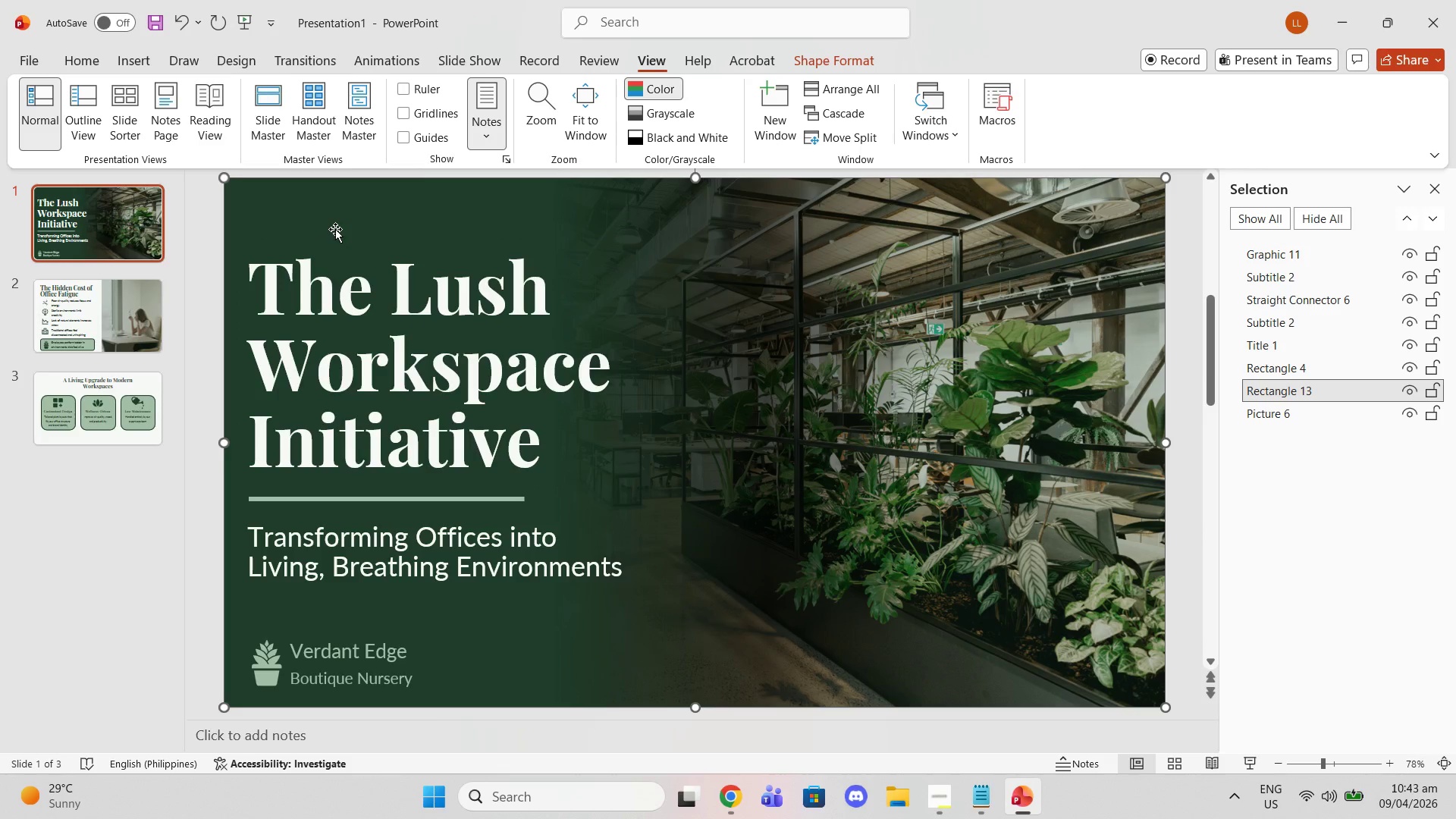 
key(Control+C)
 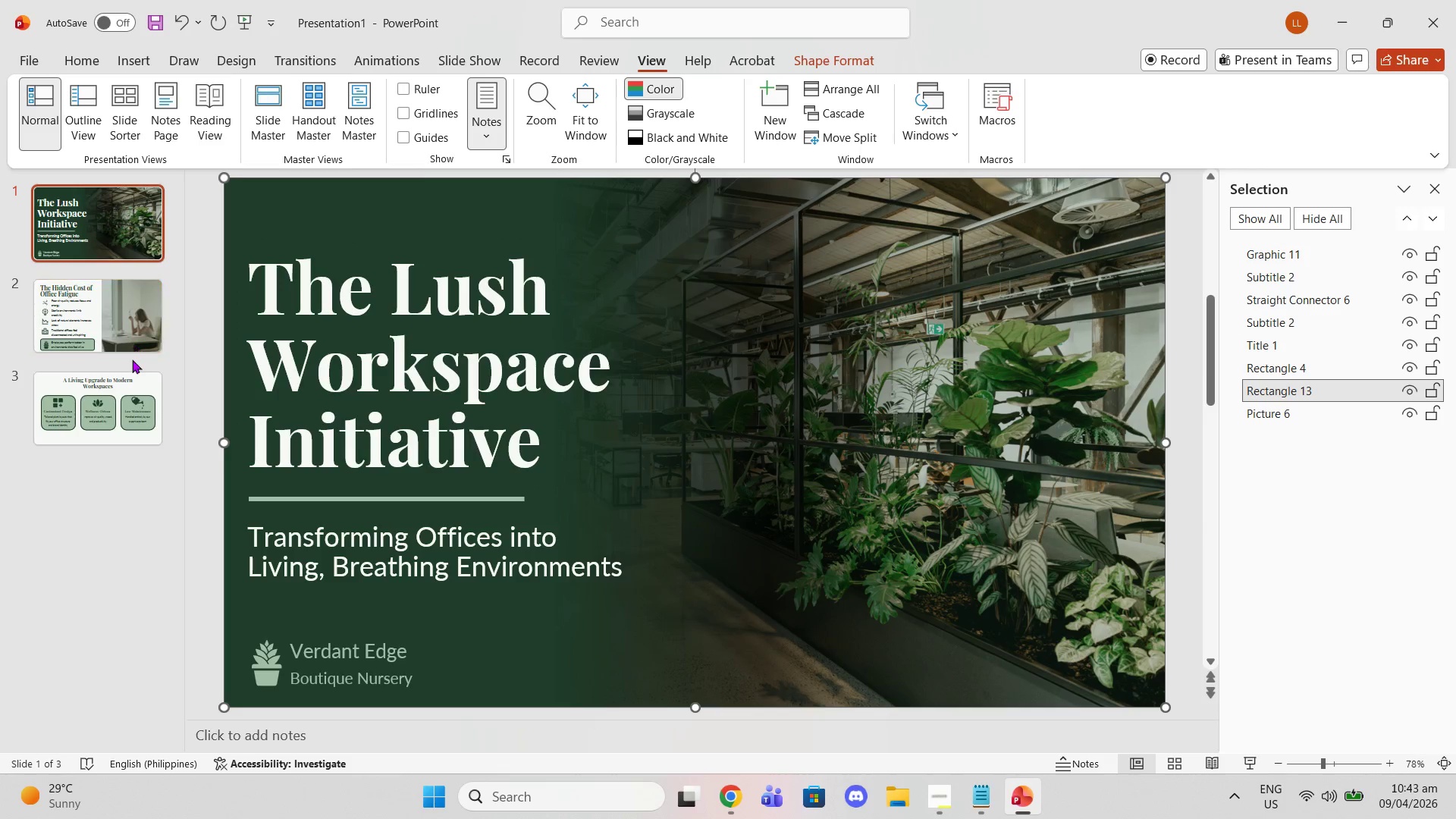 
left_click([140, 394])
 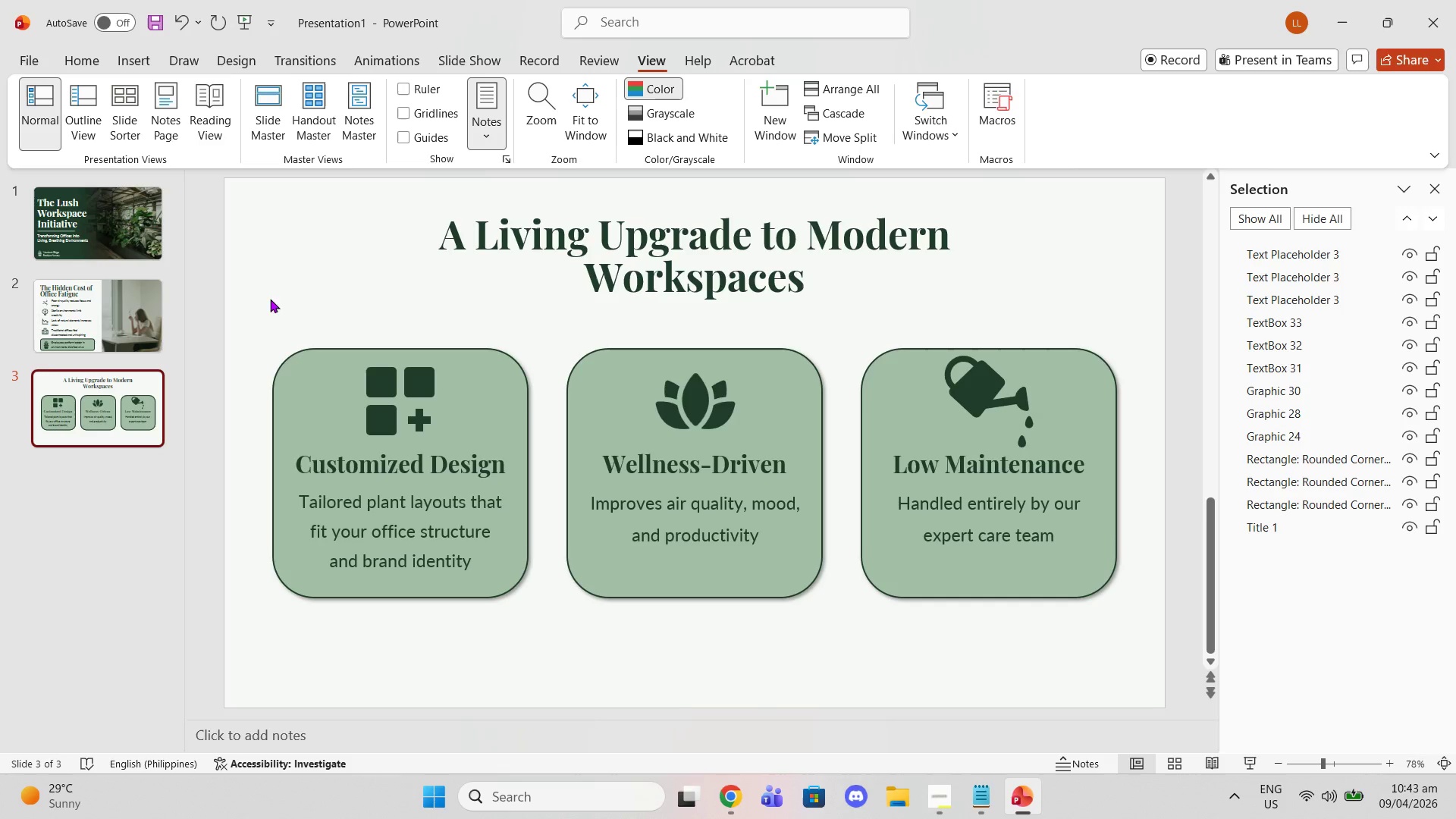 
key(Control+C)
 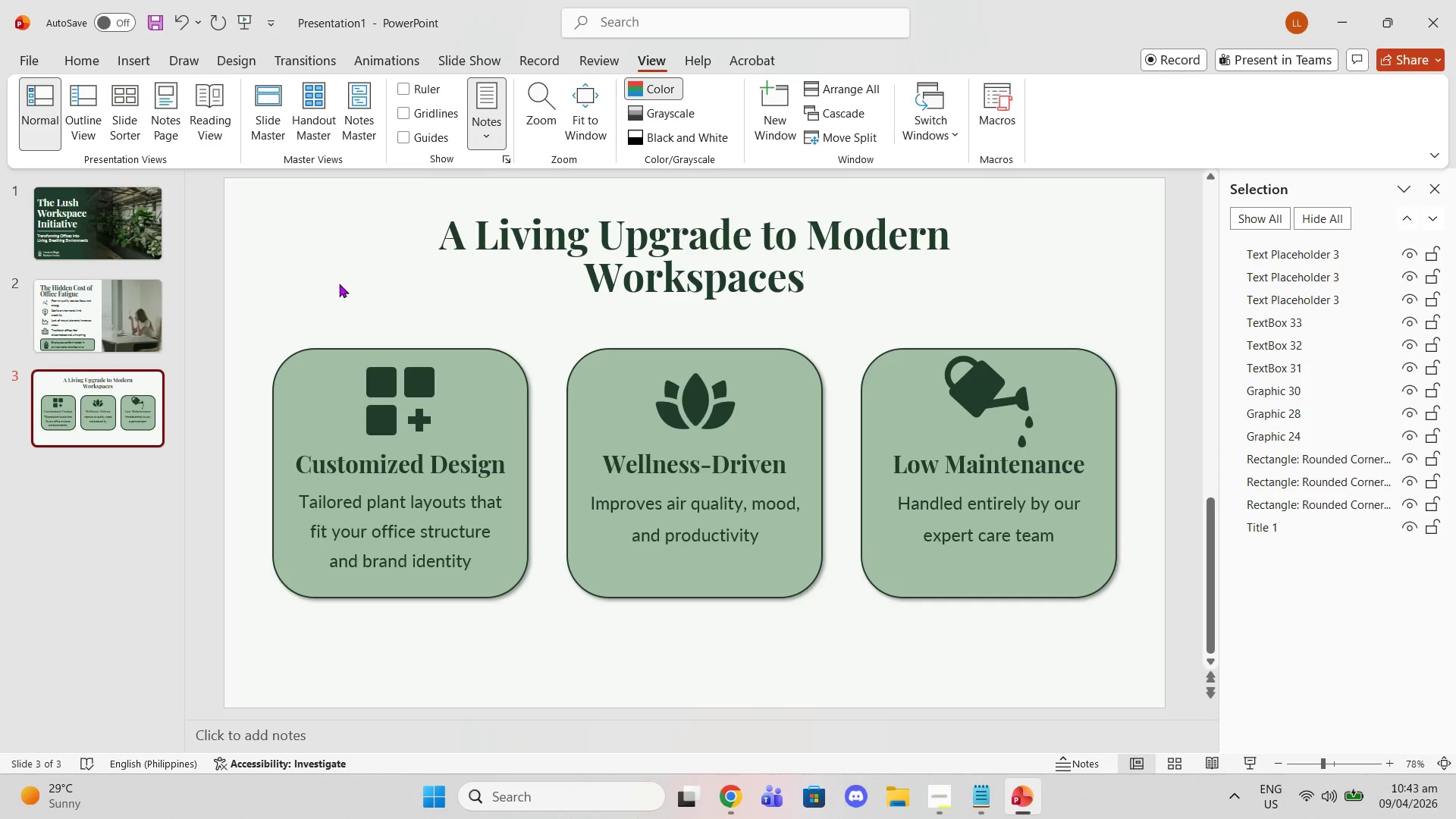 
left_click([345, 284])
 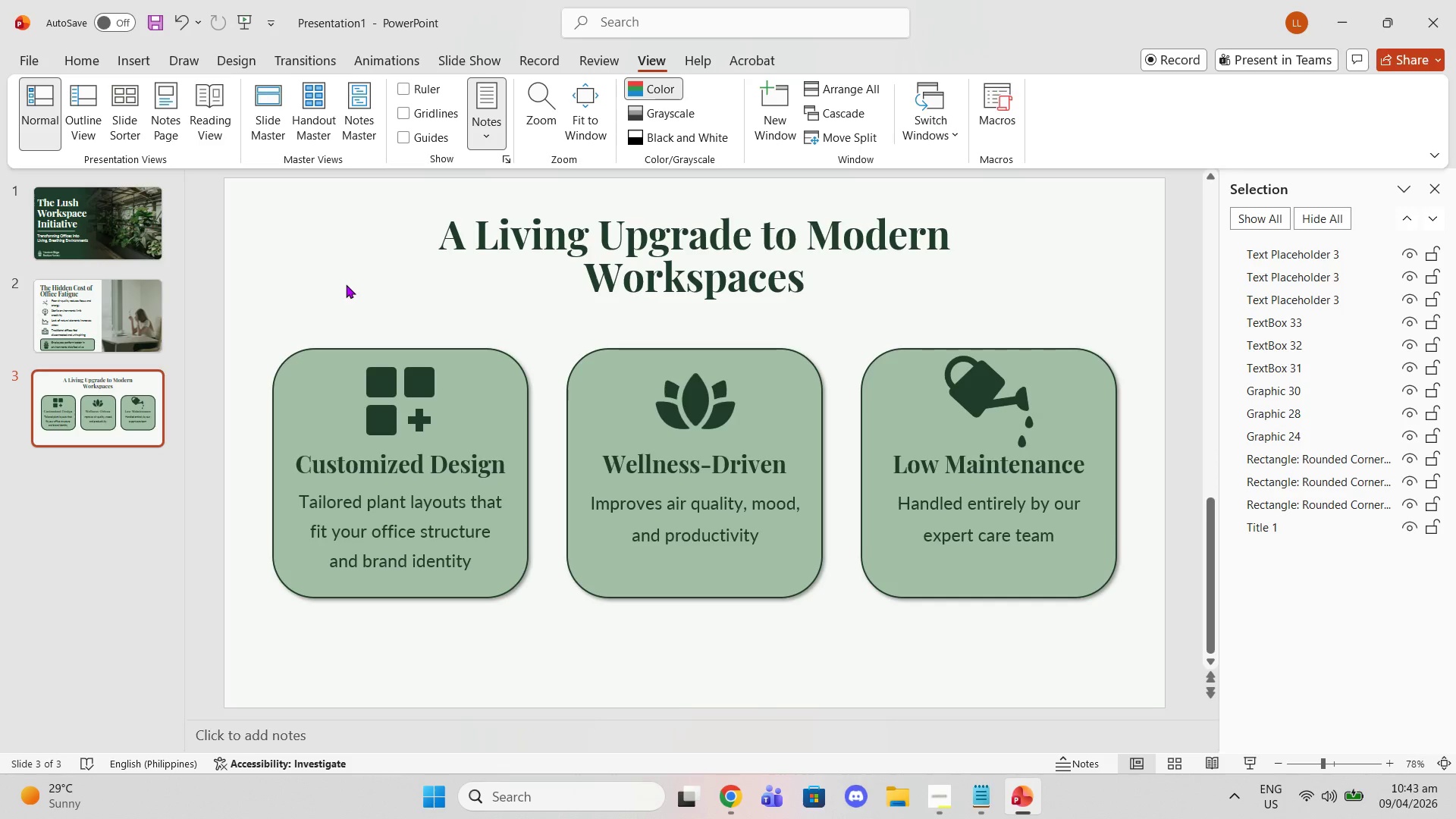 
key(Control+V)
 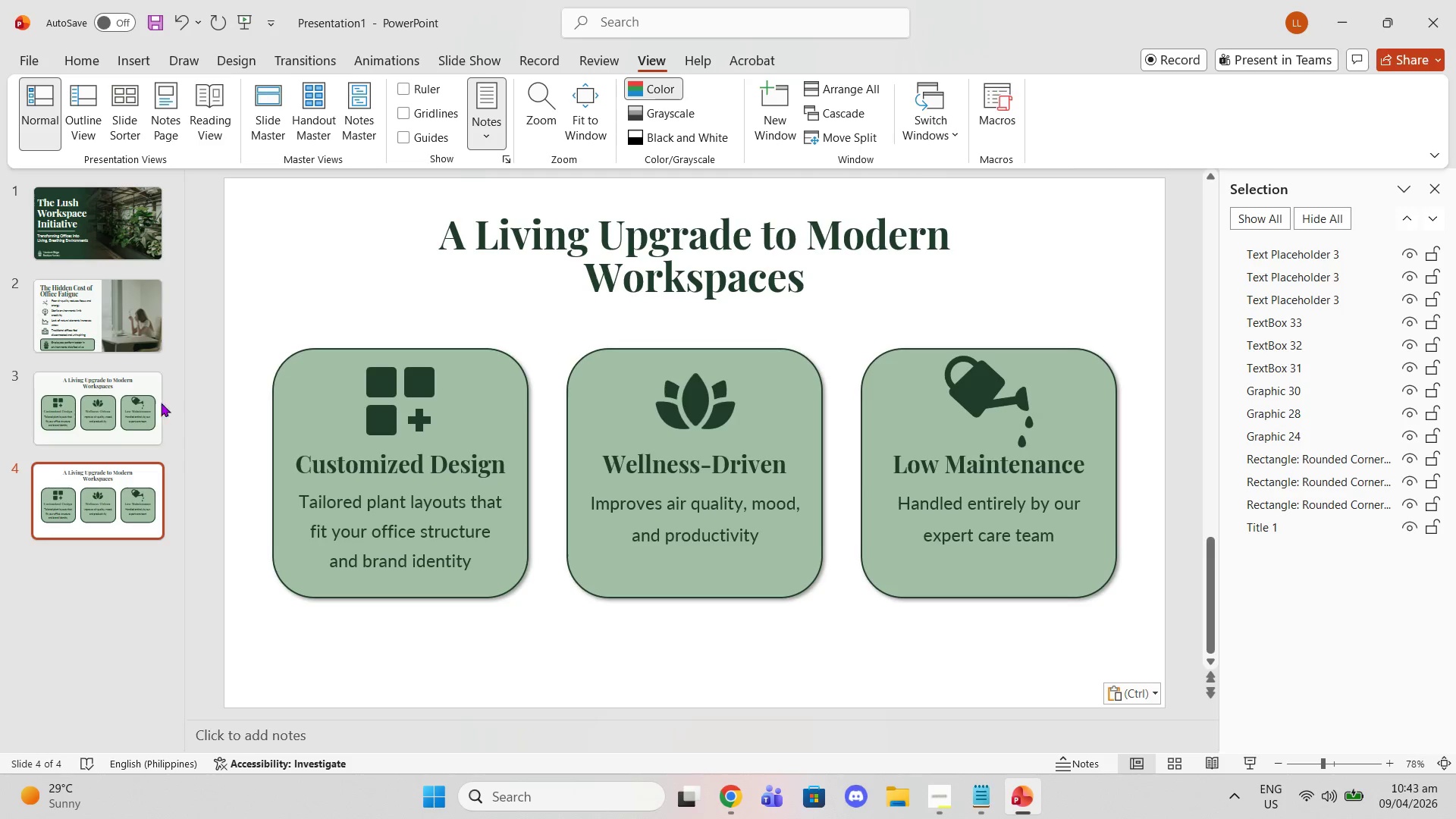 
key(Control+Z)
 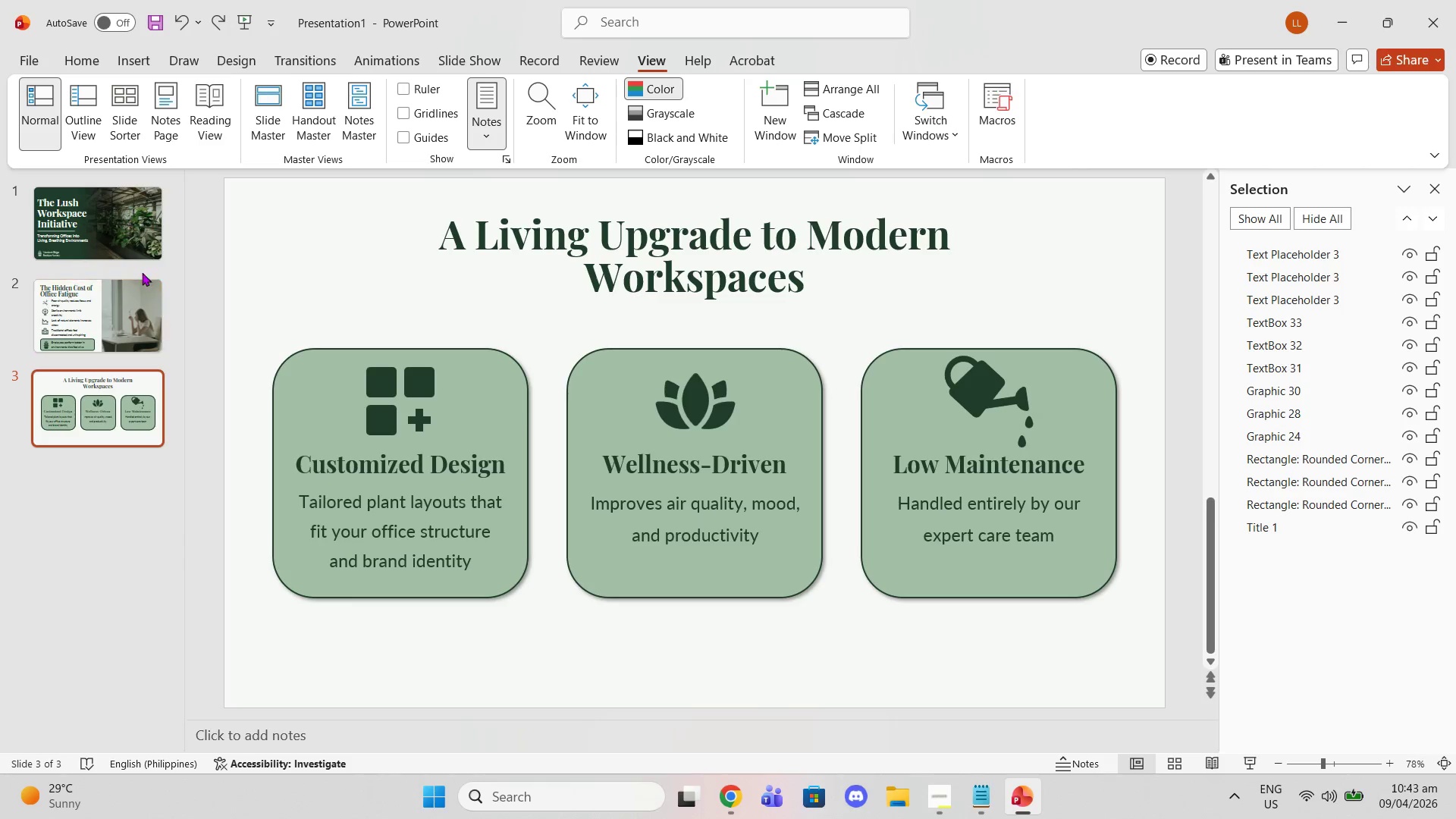 
left_click([126, 248])
 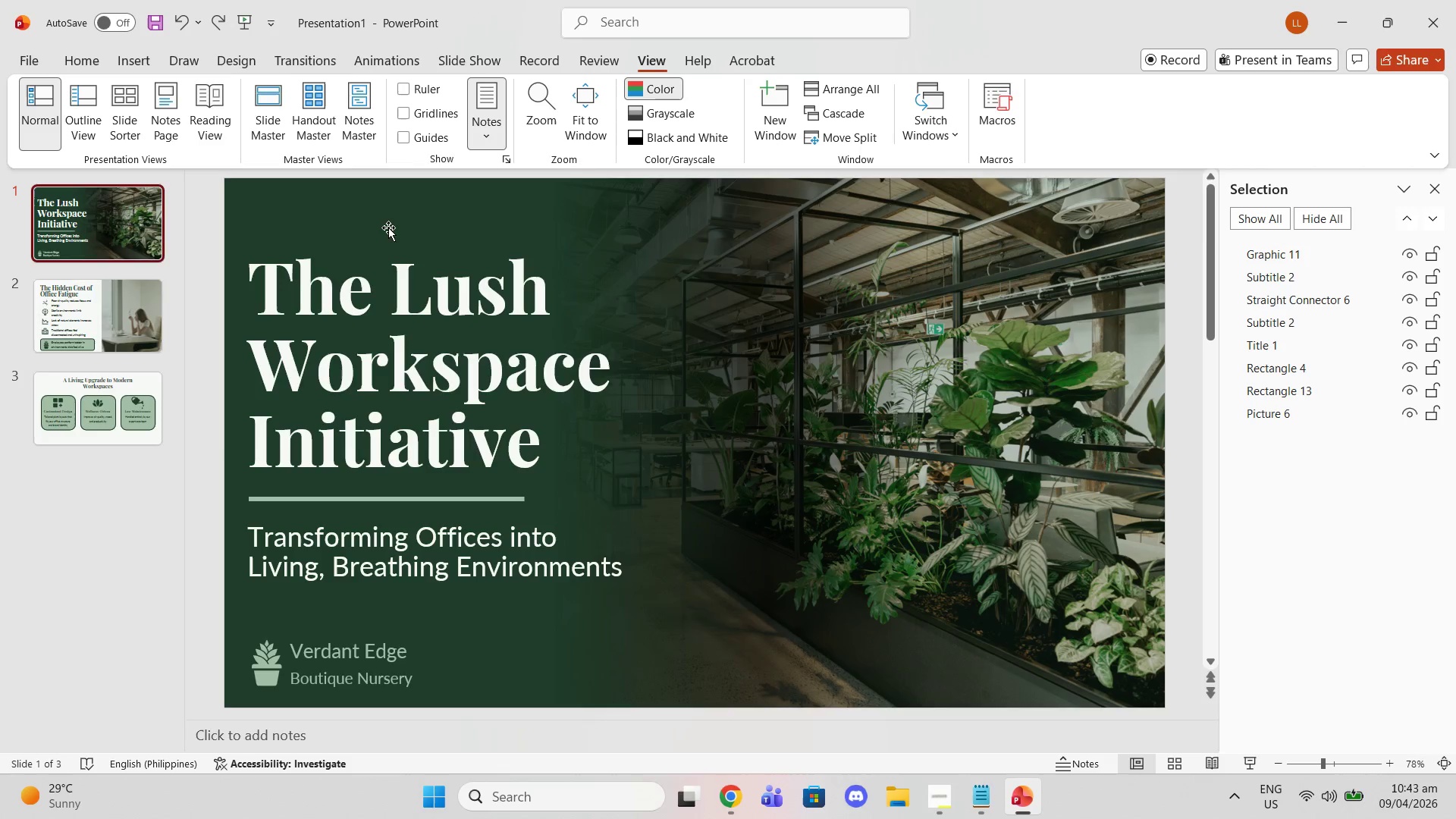 
left_click([382, 224])
 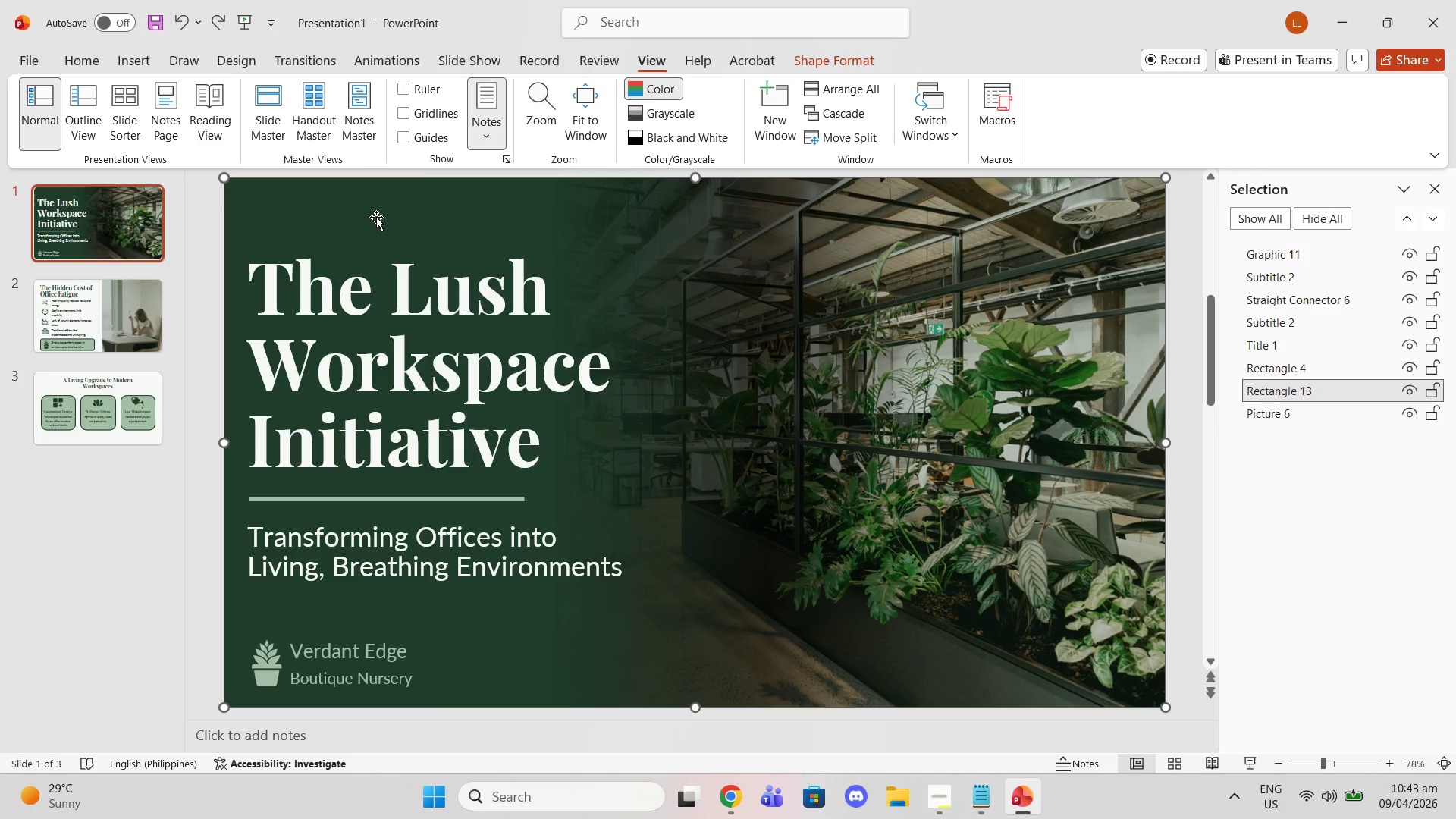 
key(Control+C)
 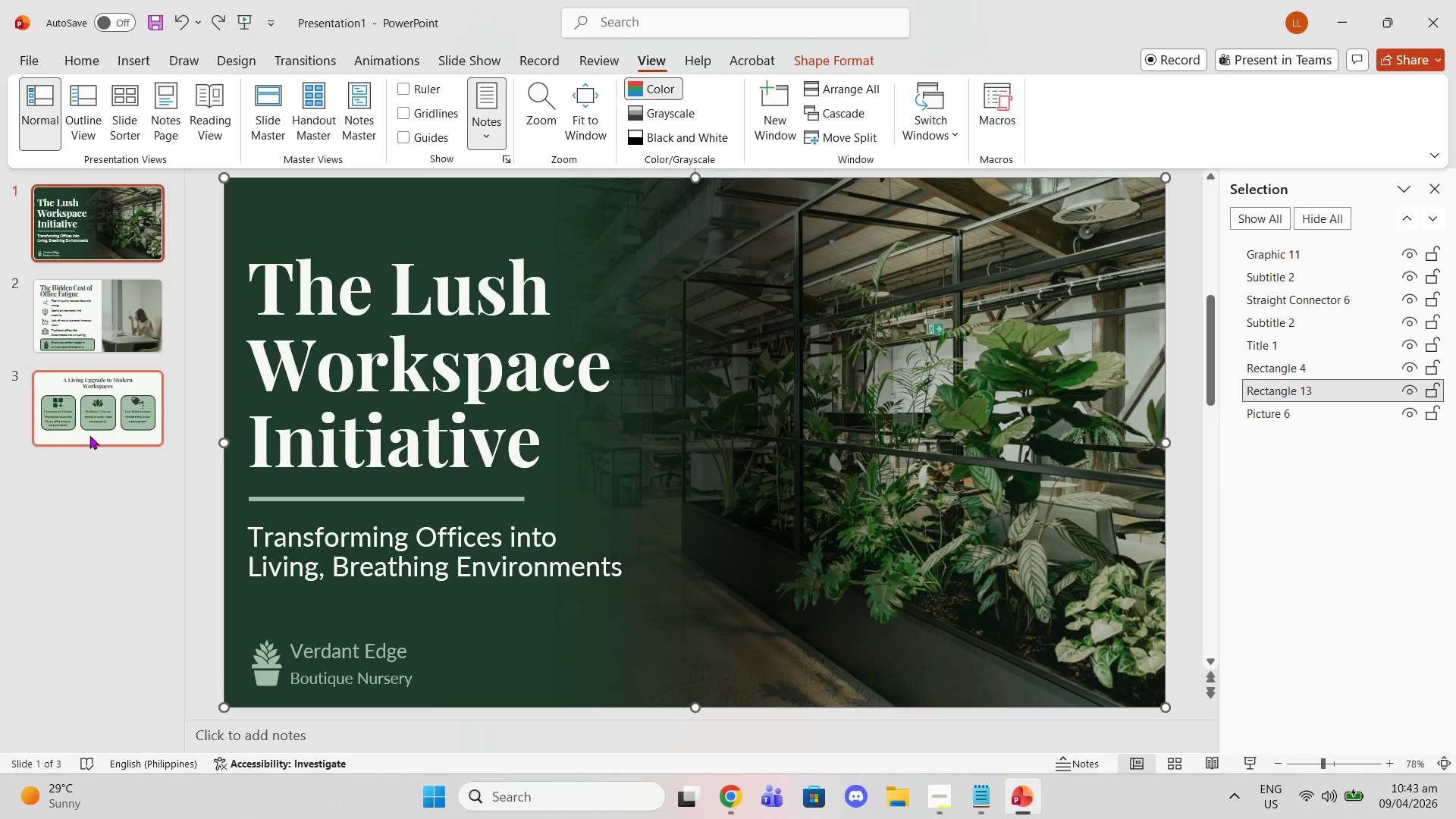 
left_click([89, 435])
 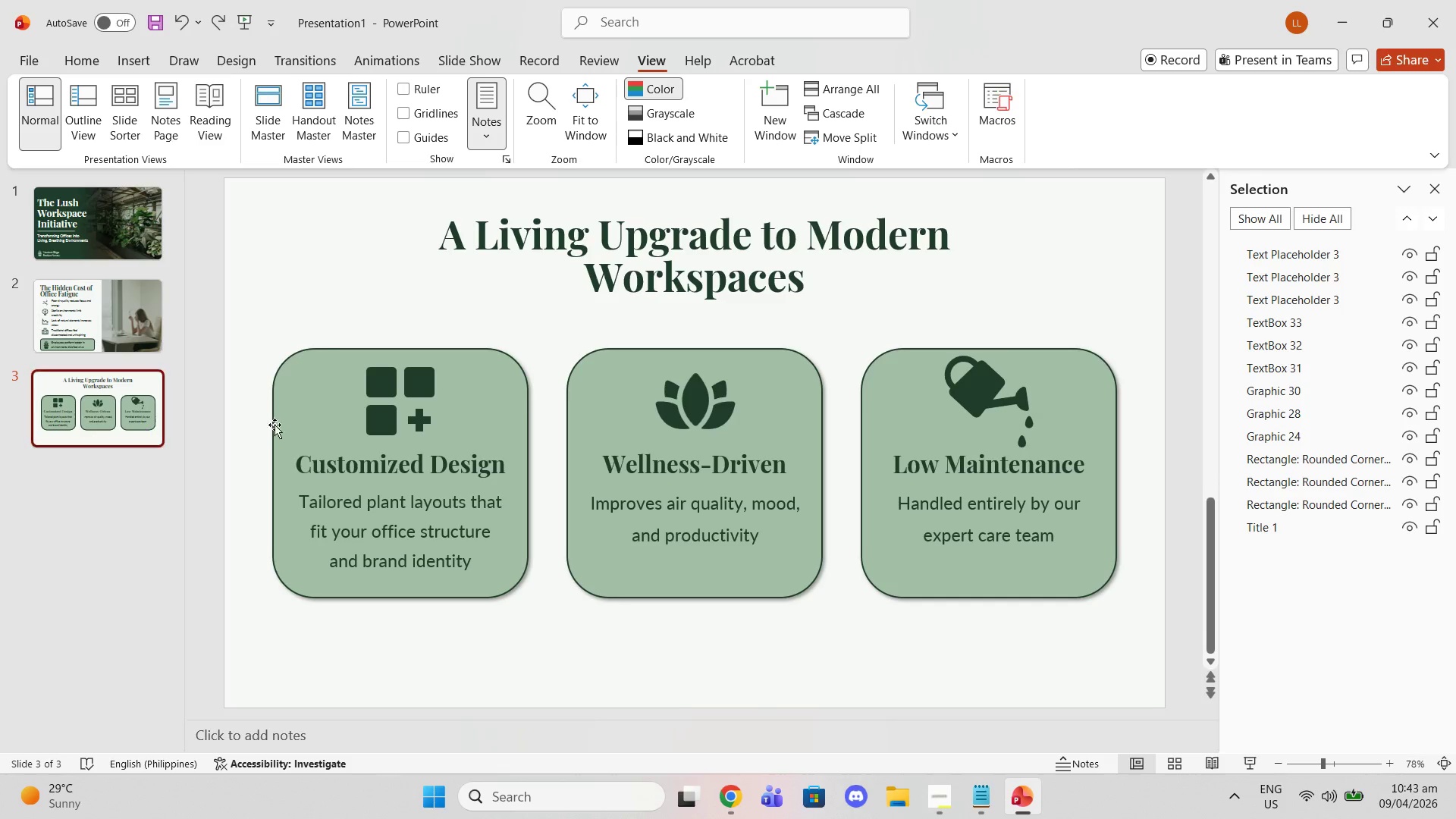 
hold_key(key=ControlLeft, duration=0.52)
left_click([309, 304])
 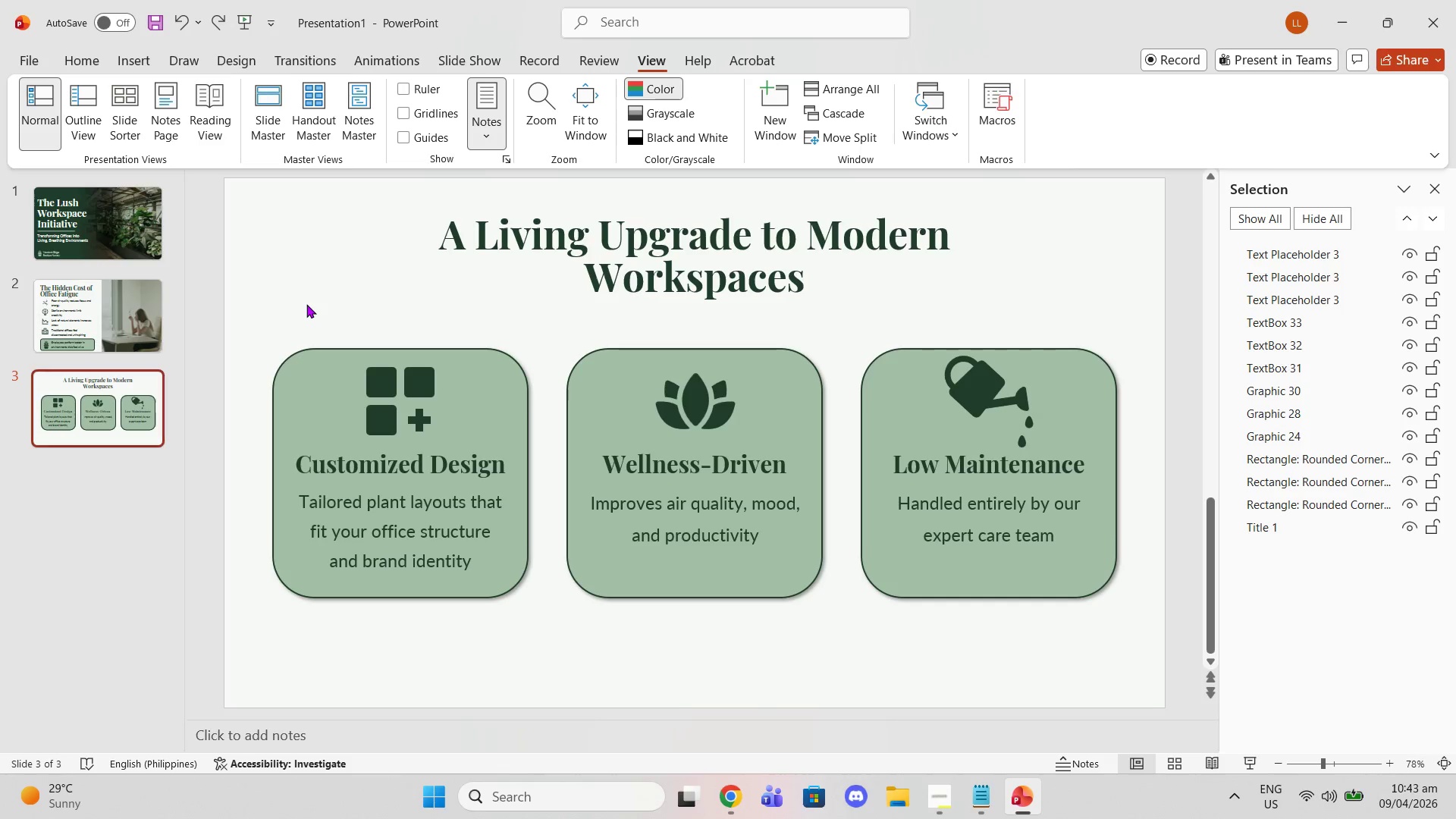 
key(Control+V)
 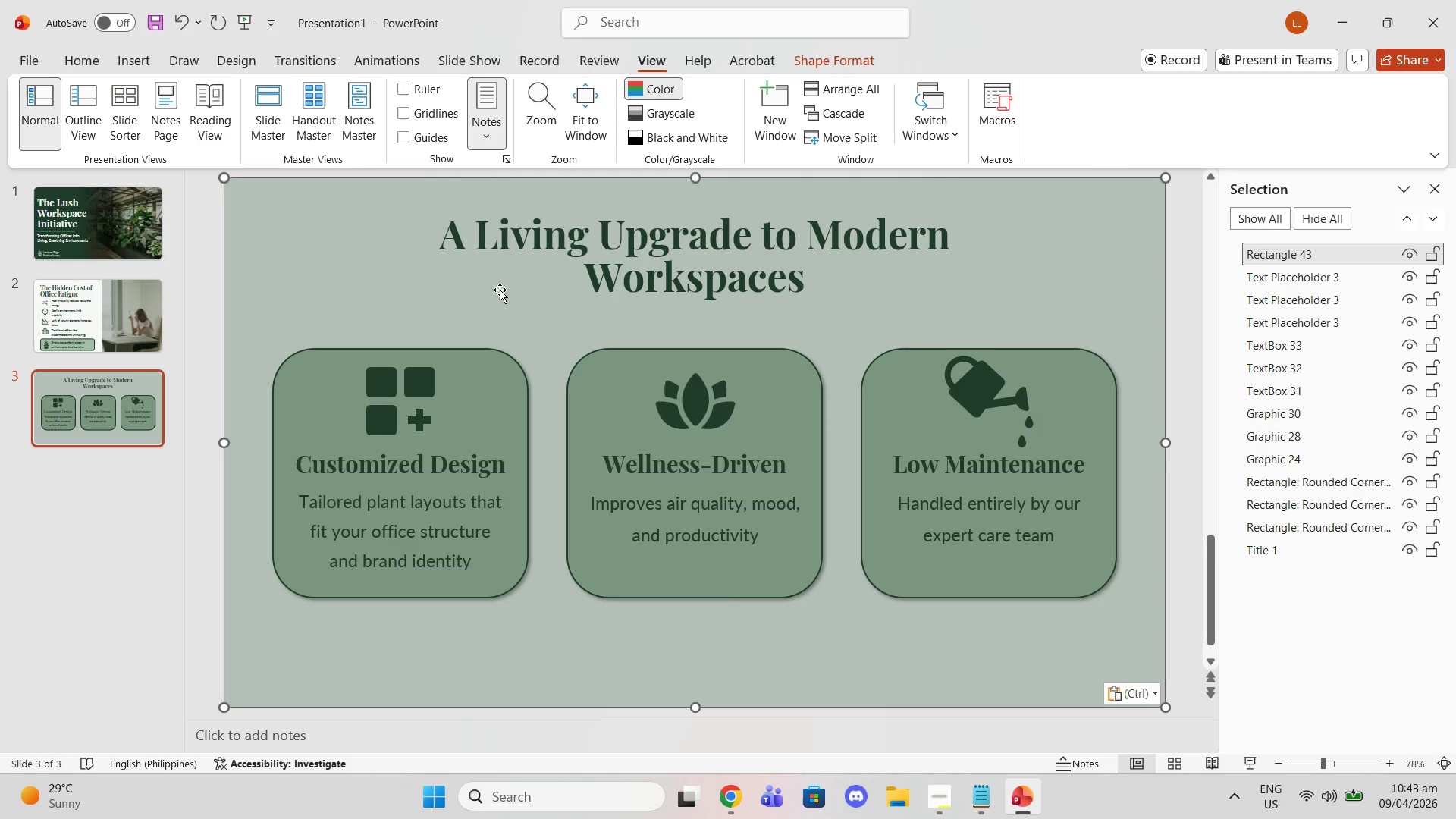 
key(Control+ControlLeft)
 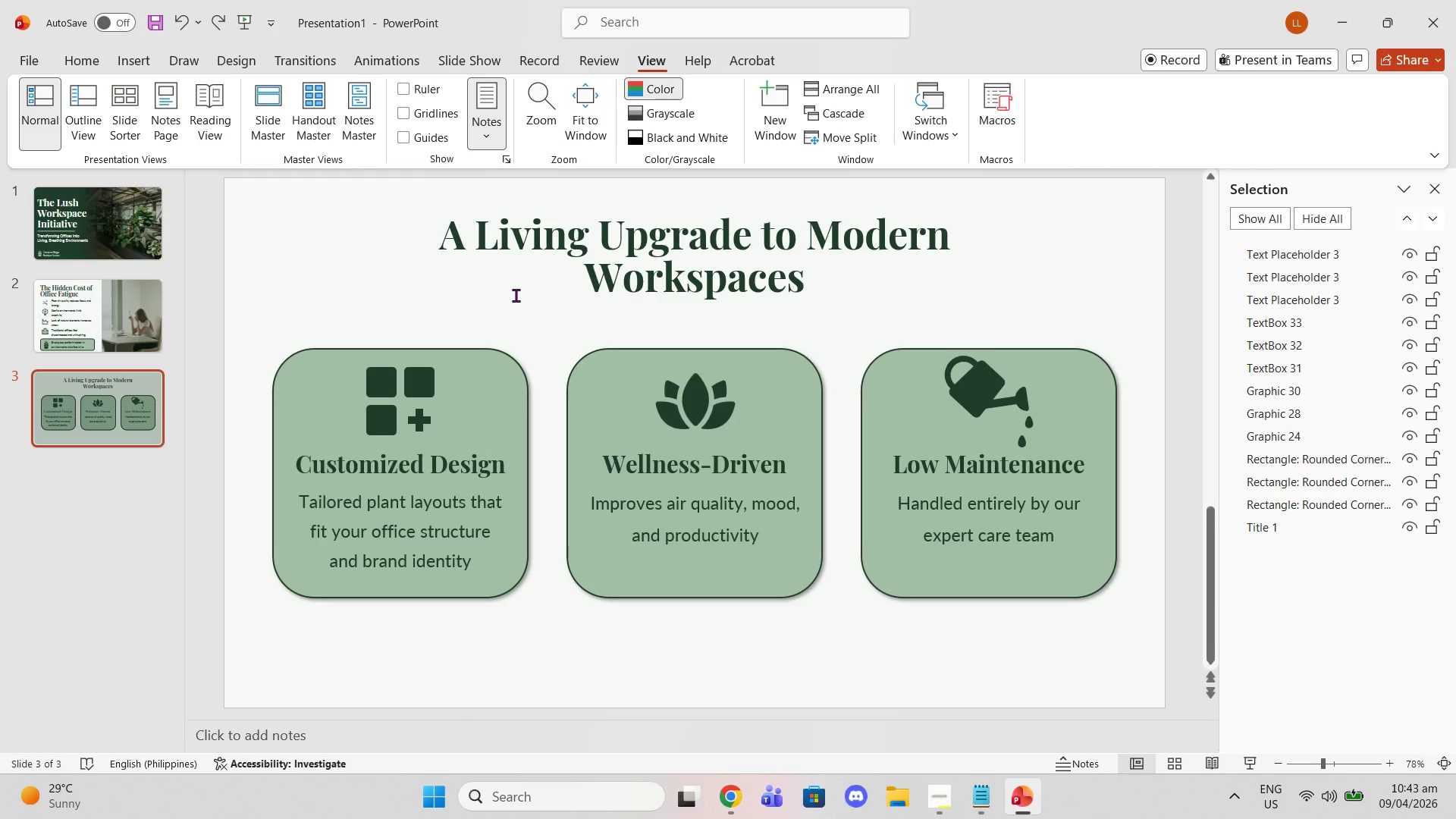 
key(Control+Z)
 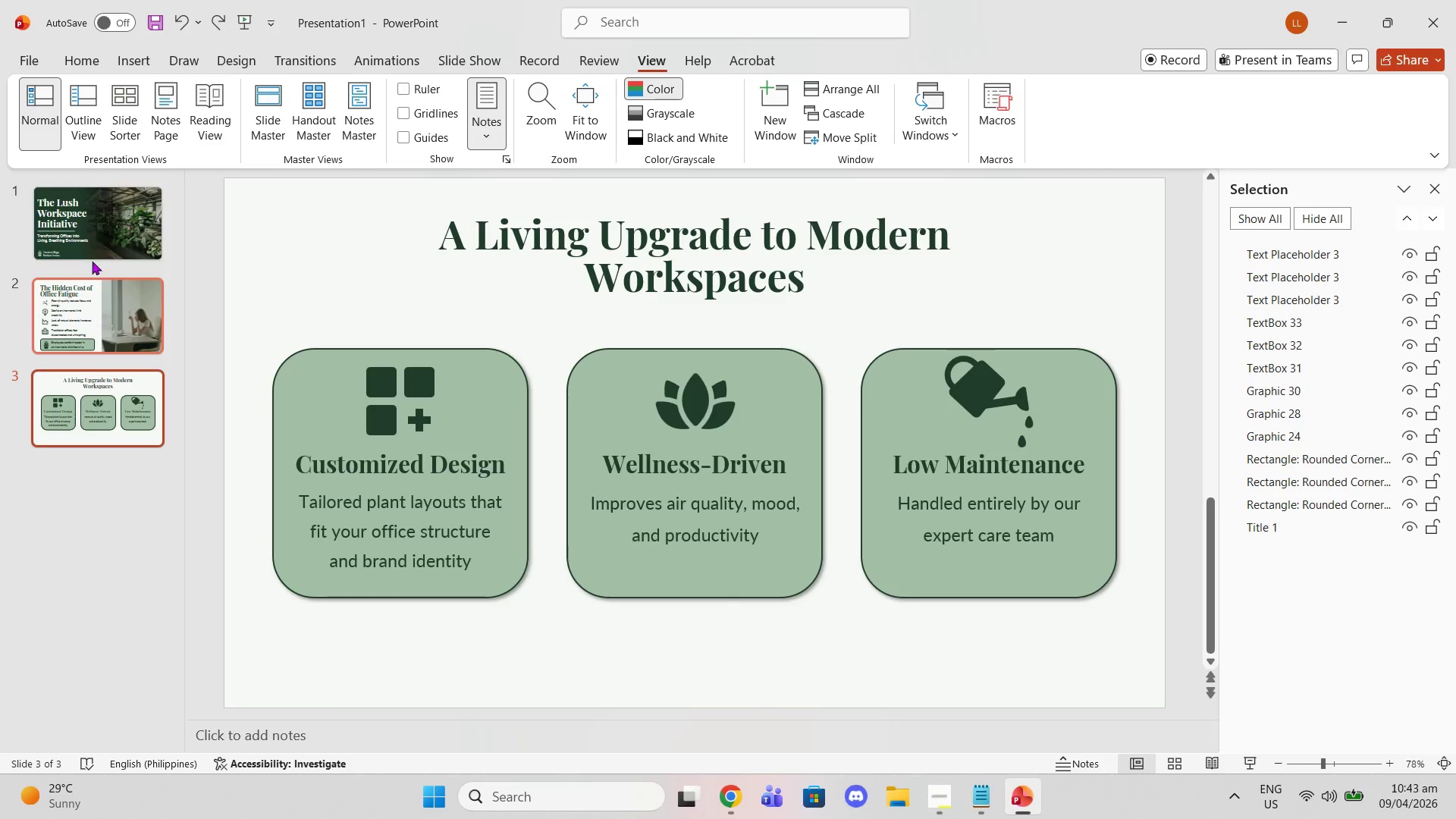 
left_click([86, 247])
 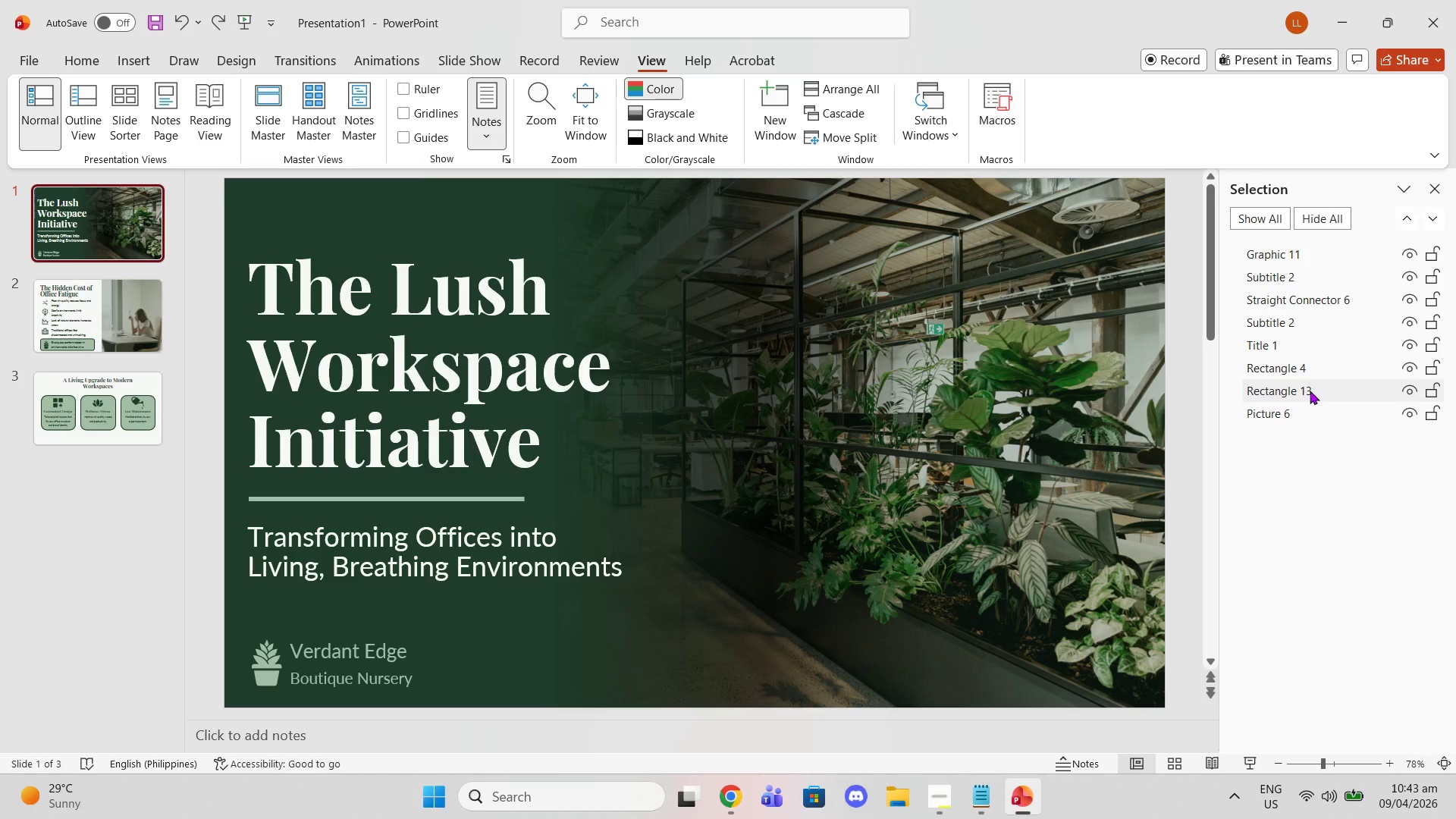 
left_click([1295, 360])
 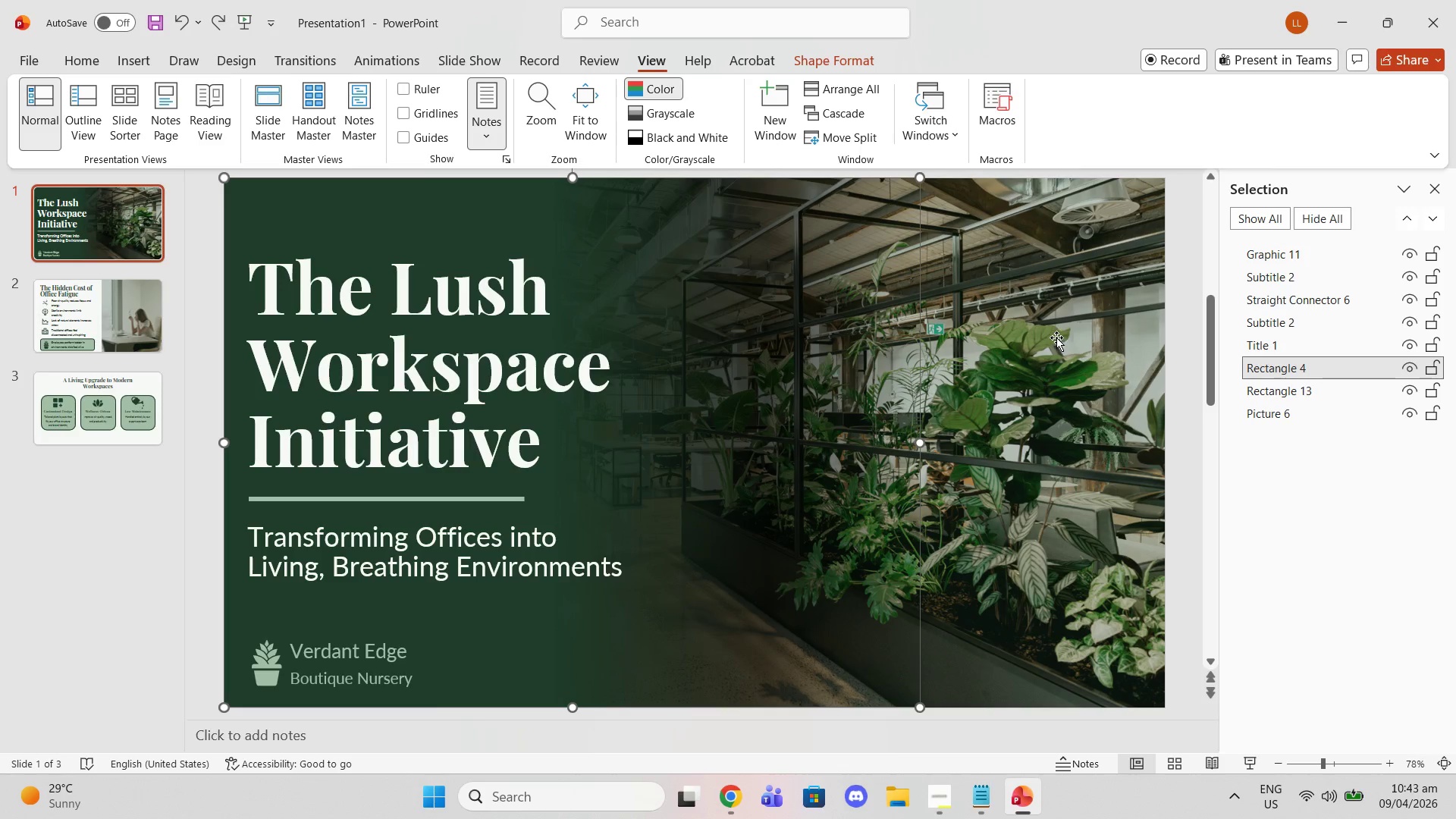 
key(Control+C)
 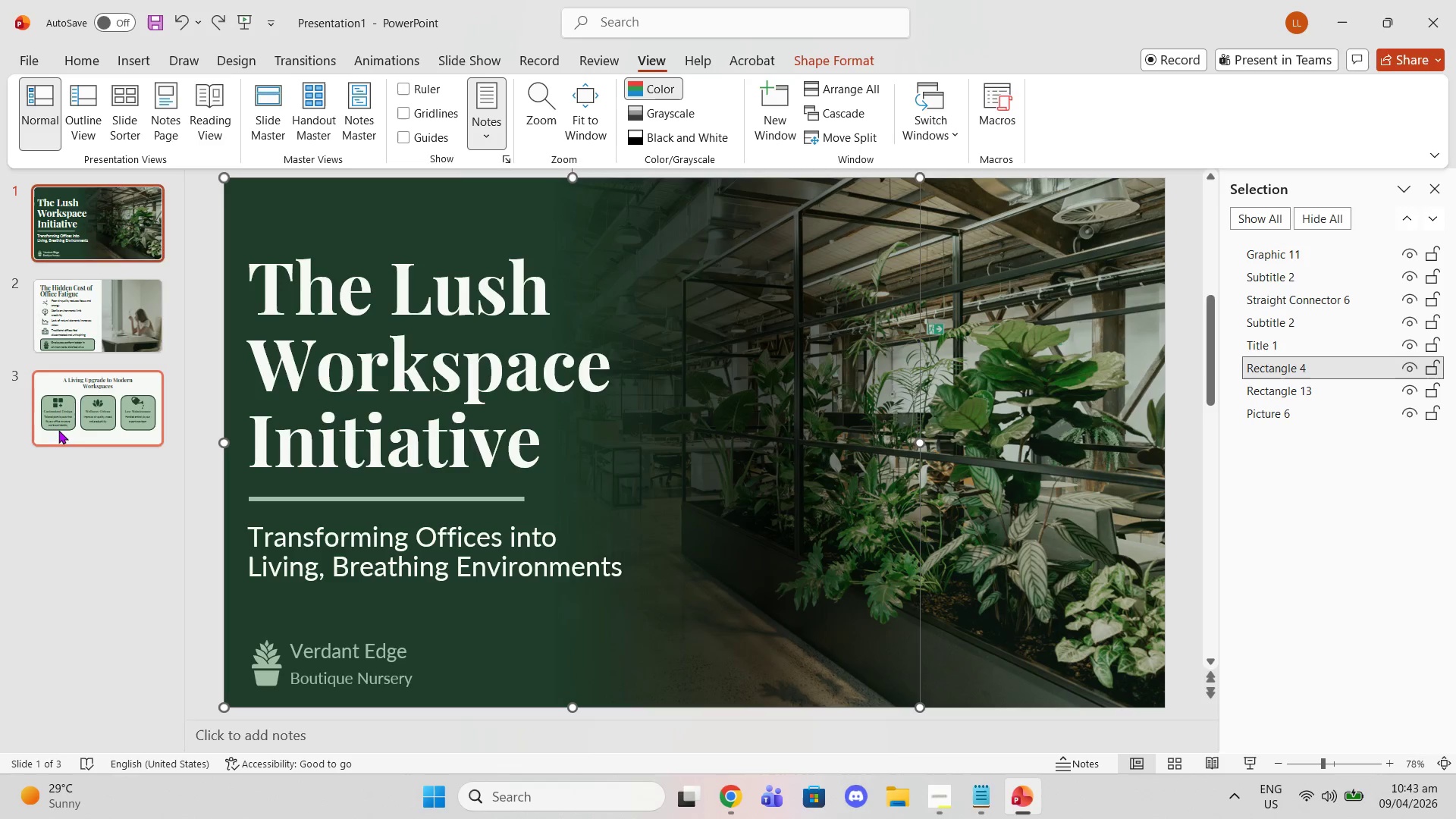 
left_click([58, 430])
 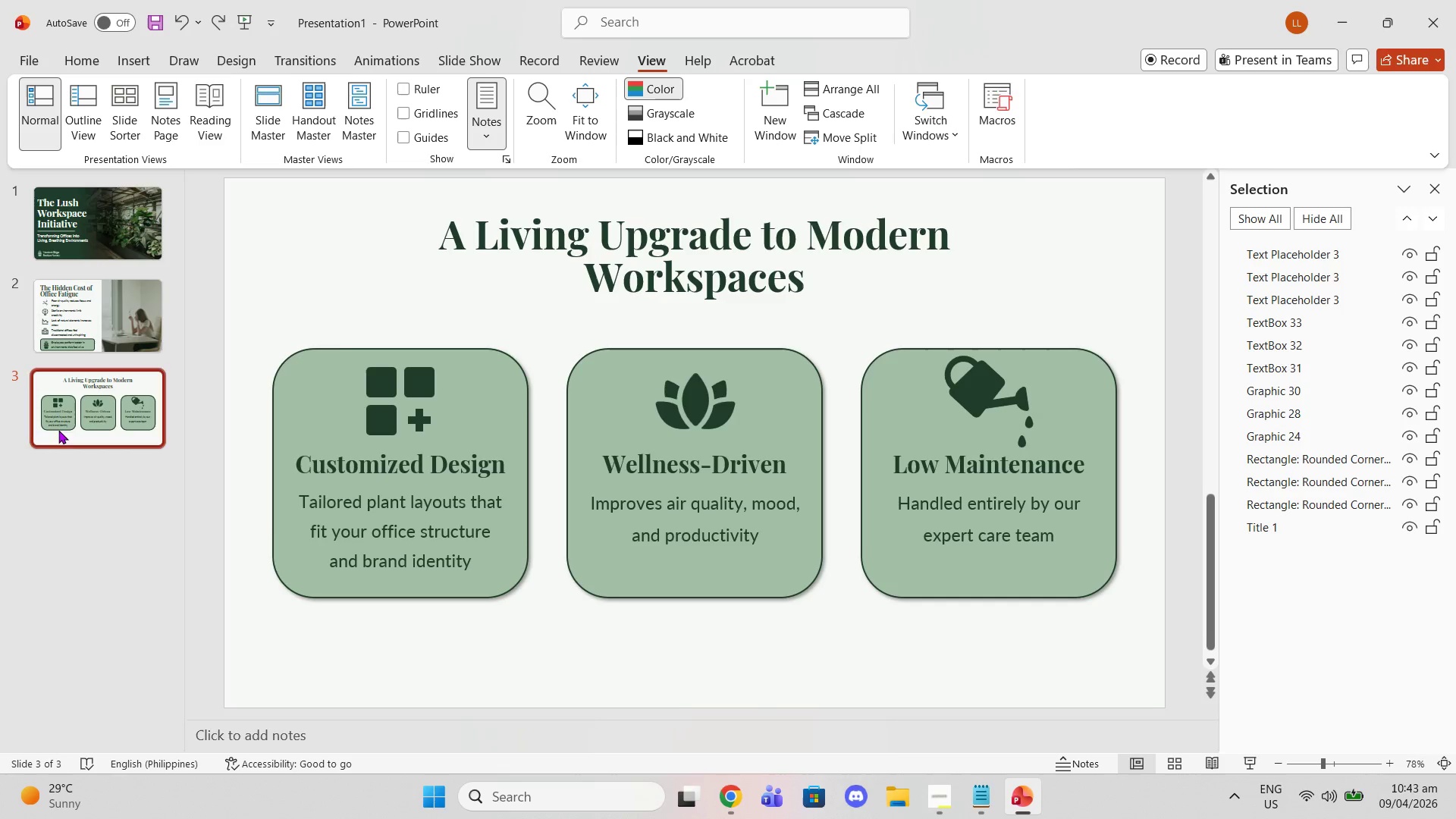 
left_click([327, 322])
 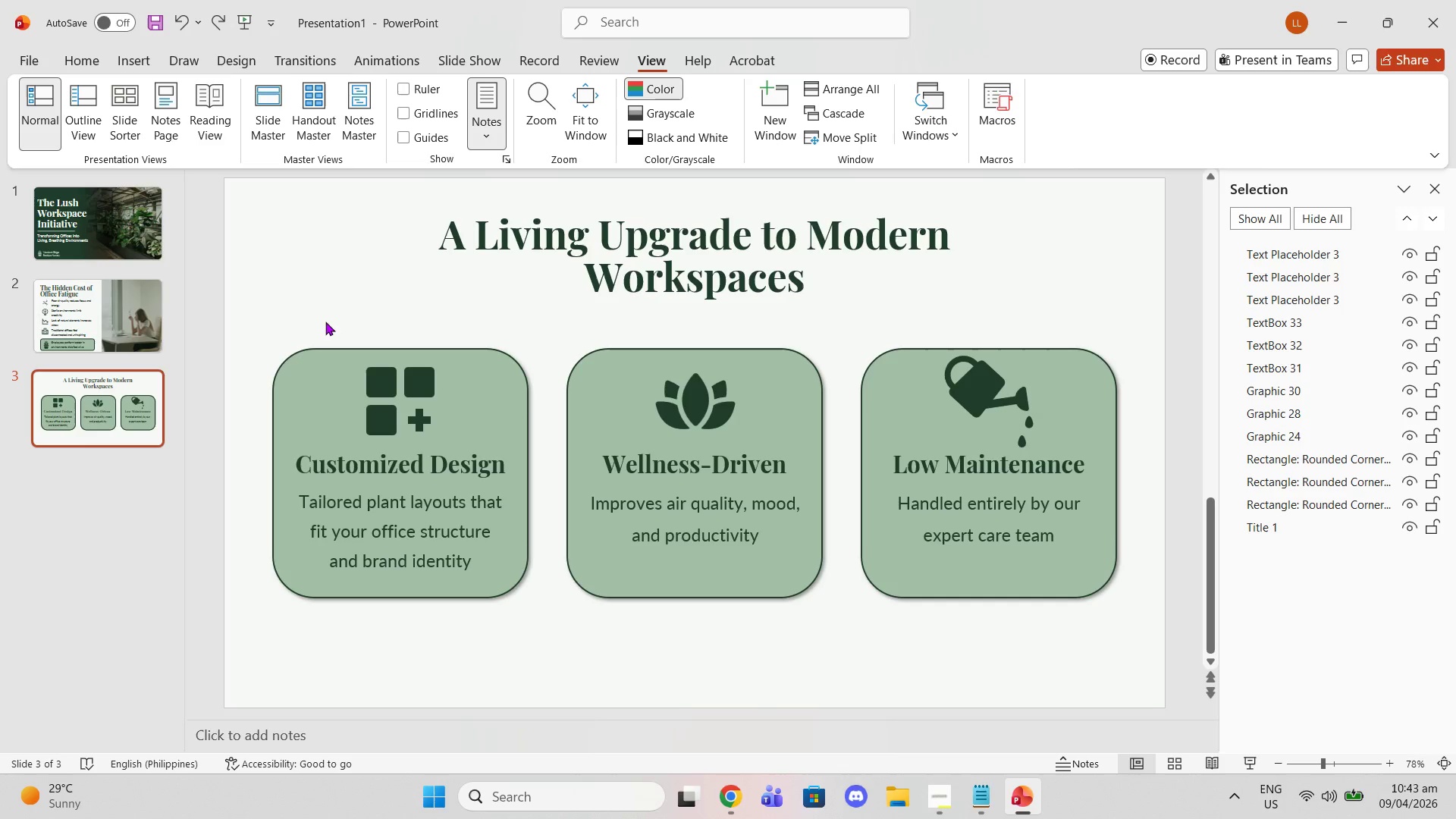 
key(Control+C)
 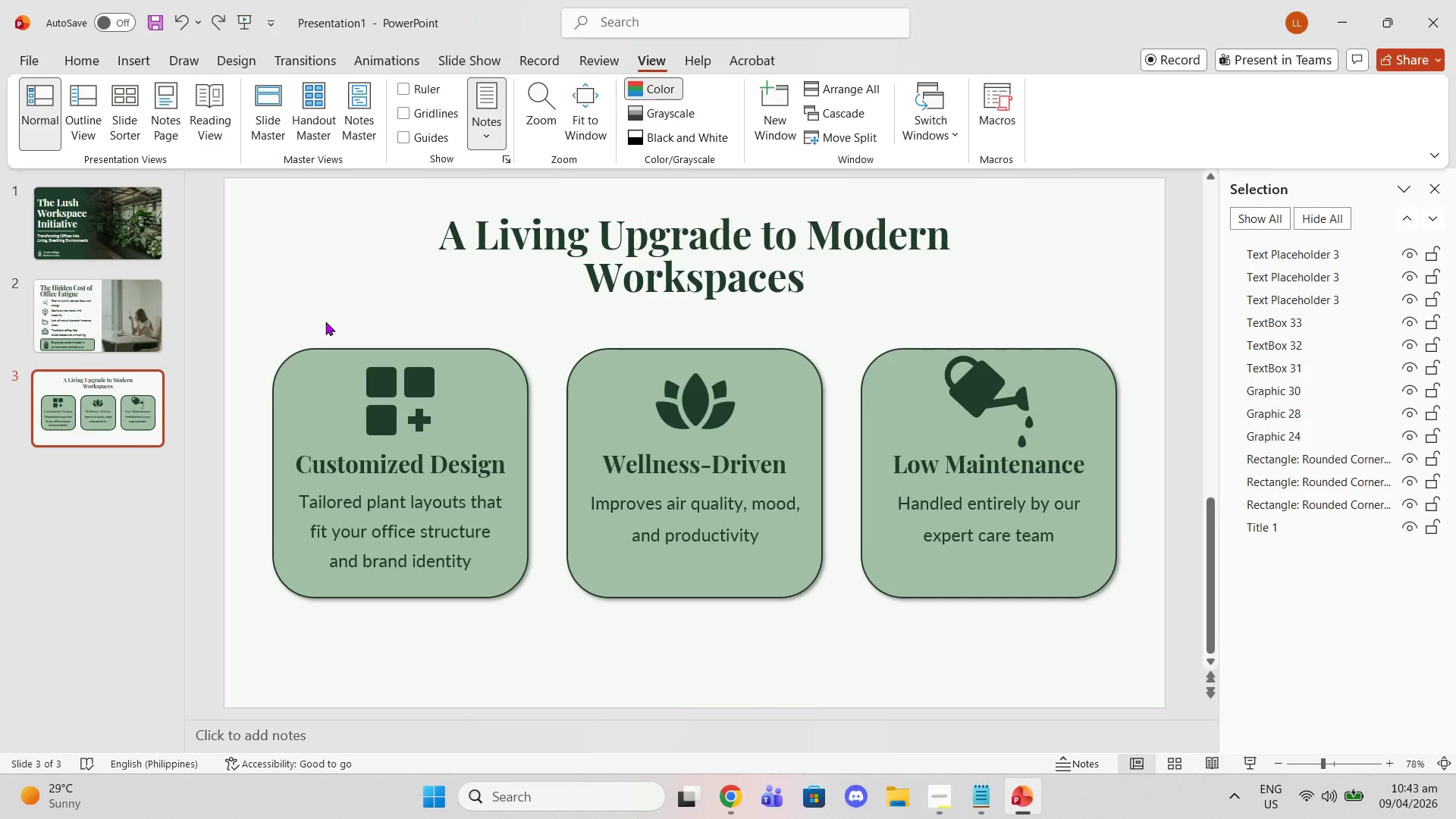 
key(Control+V)
 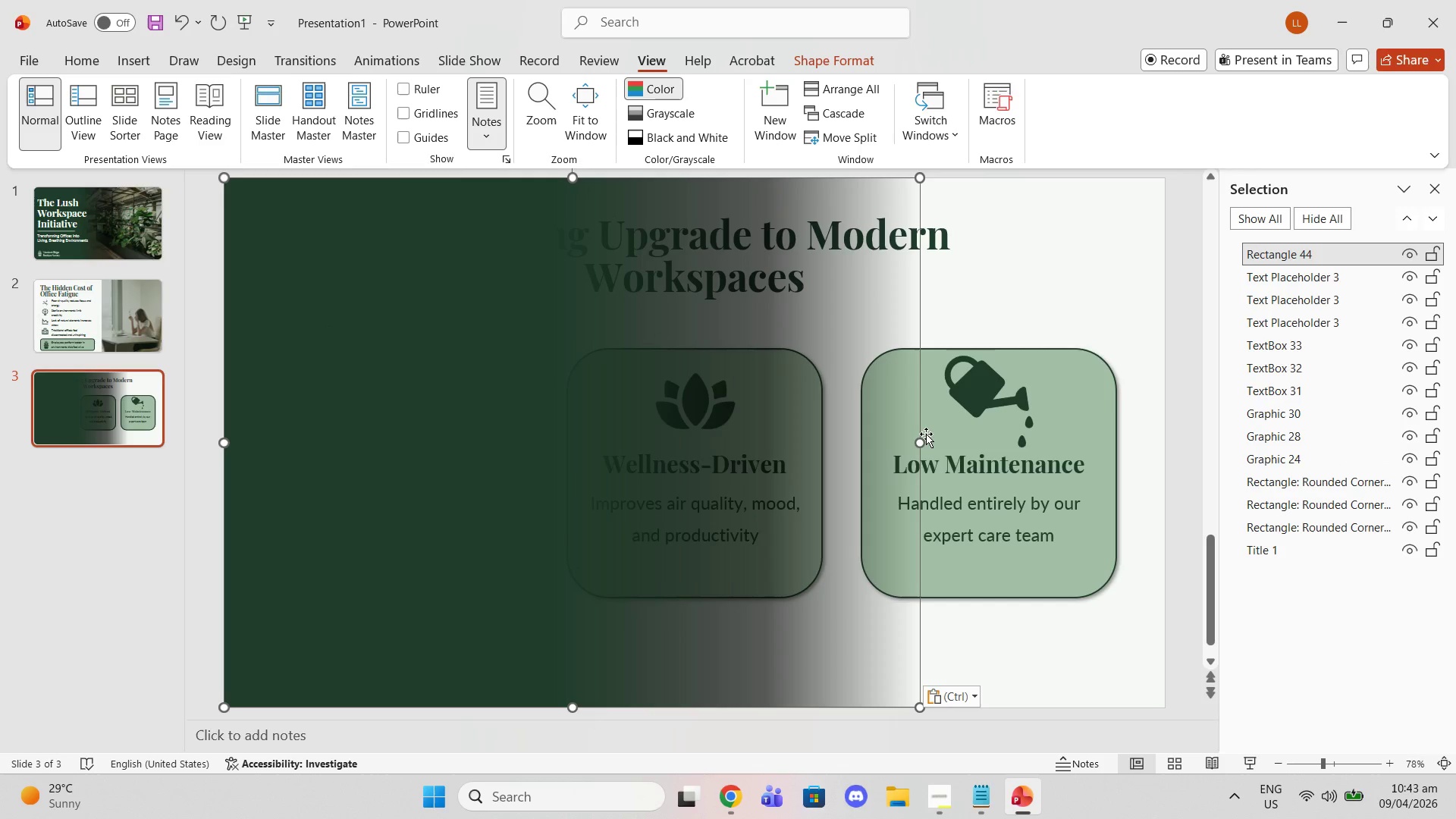 
left_click_drag(start_coordinate=[923, 444], to_coordinate=[931, 444])
 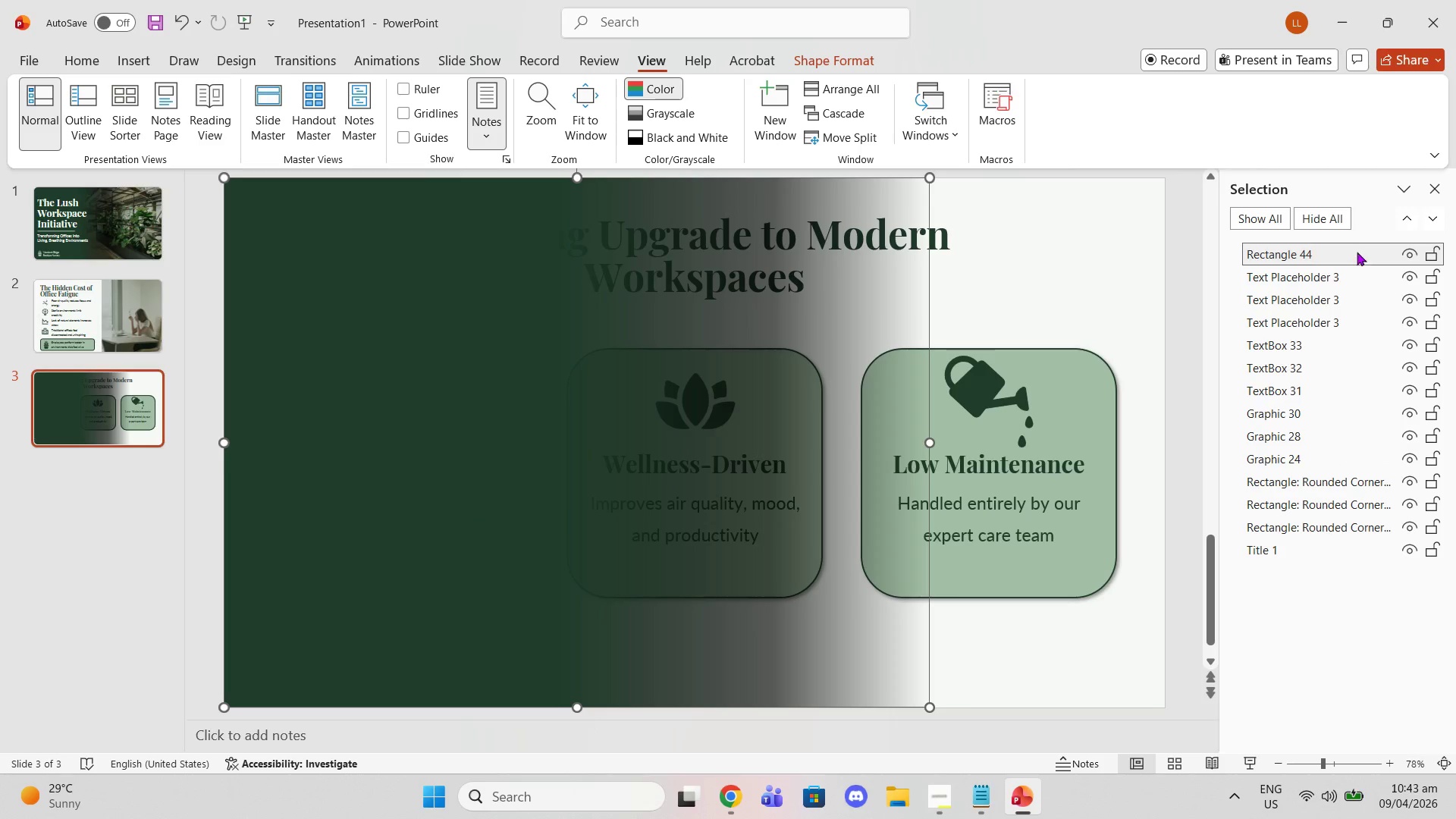 
left_click_drag(start_coordinate=[1347, 250], to_coordinate=[1356, 538])
 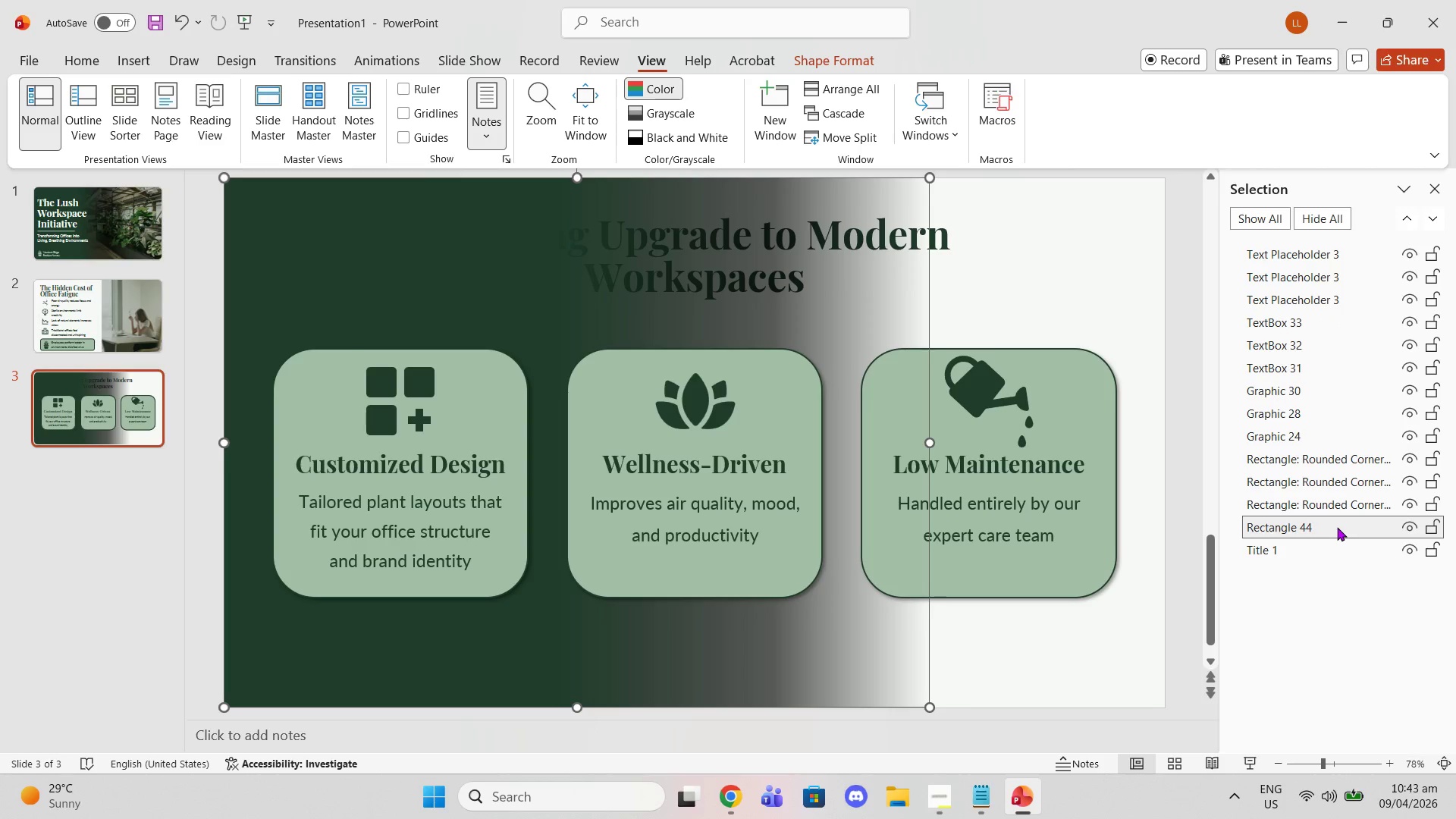 
left_click_drag(start_coordinate=[1337, 527], to_coordinate=[1331, 557])
 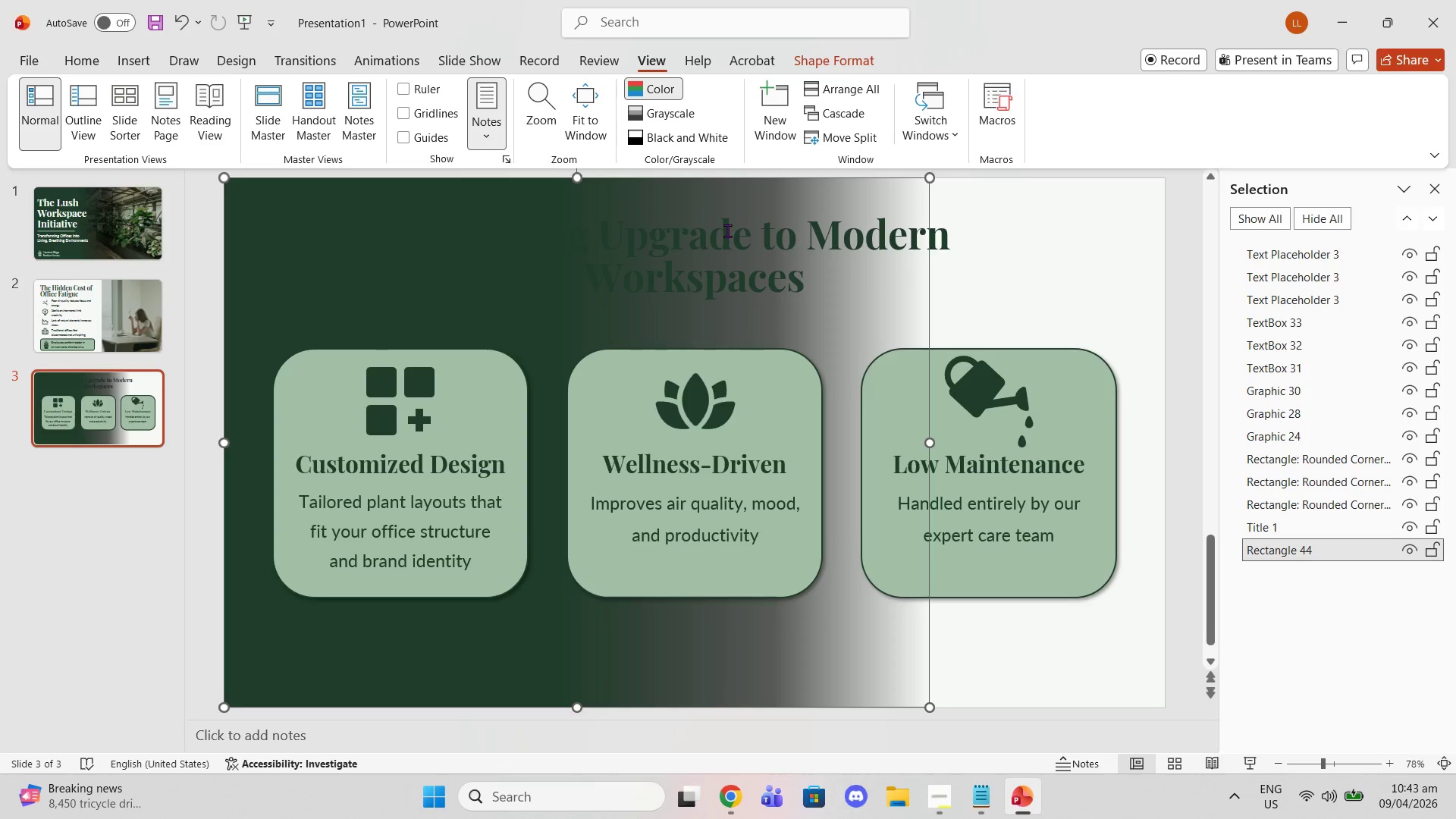 
left_click([727, 231])
 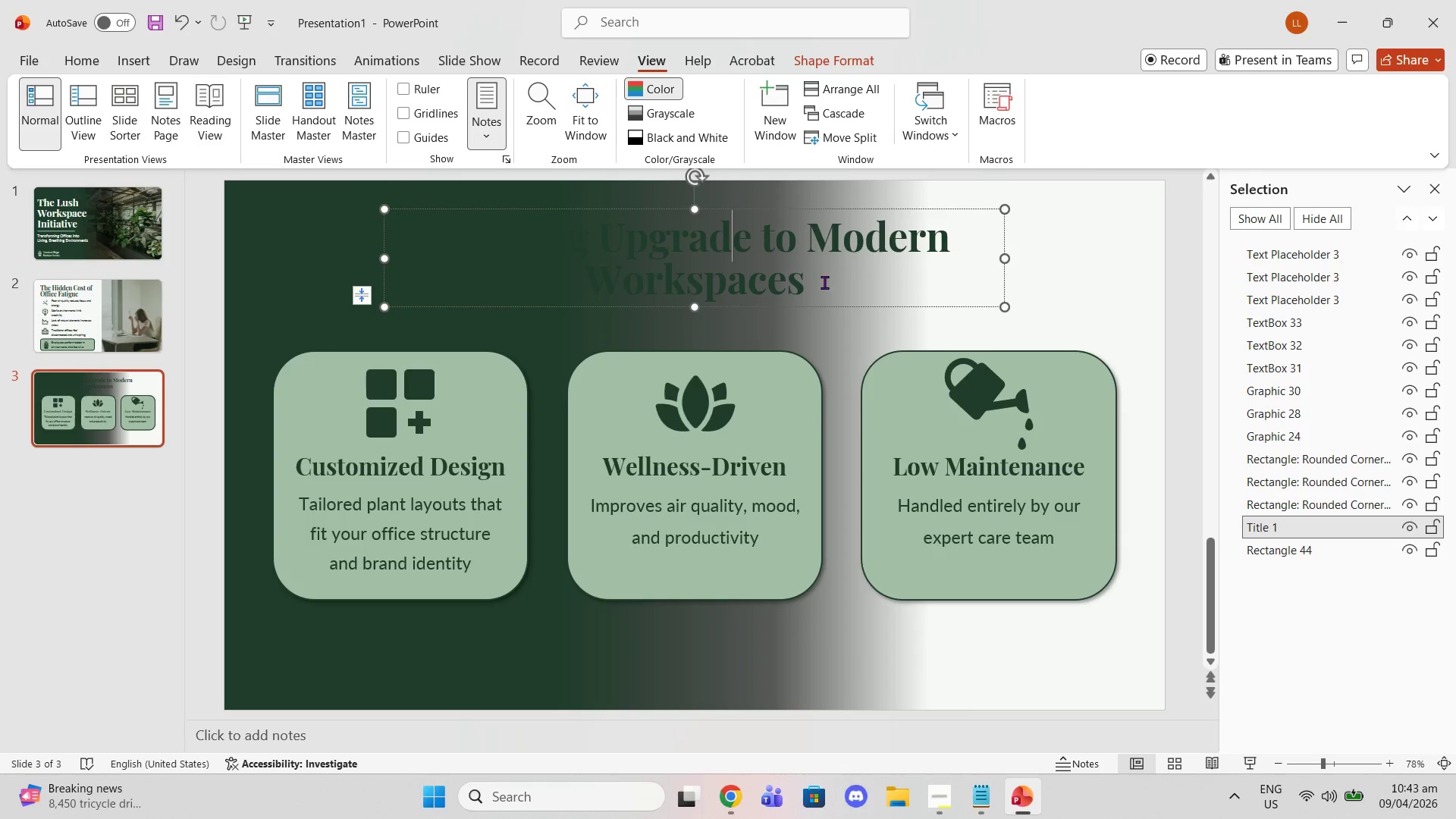 
left_click_drag(start_coordinate=[824, 282], to_coordinate=[223, 168])
 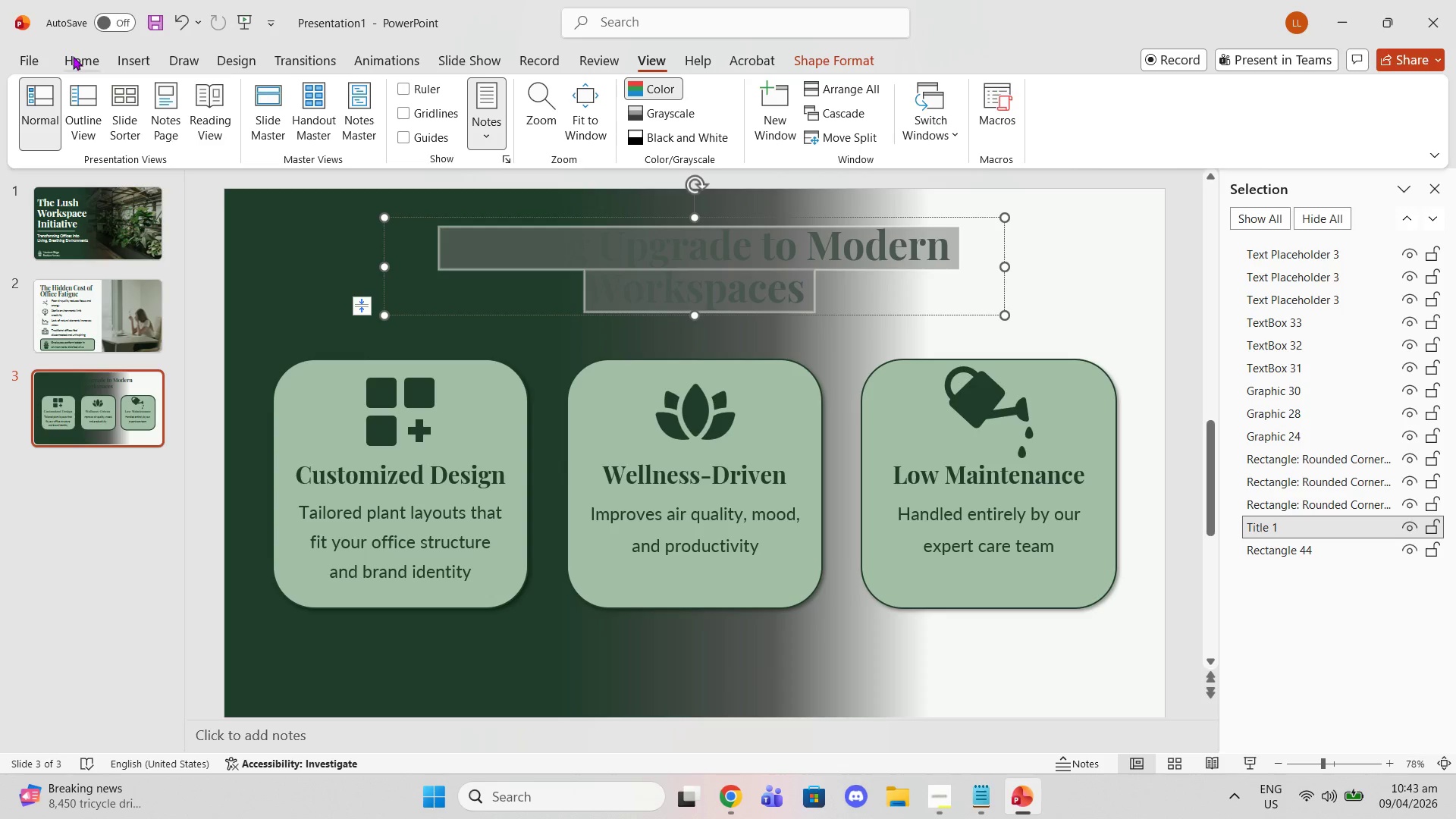 
left_click([74, 56])
 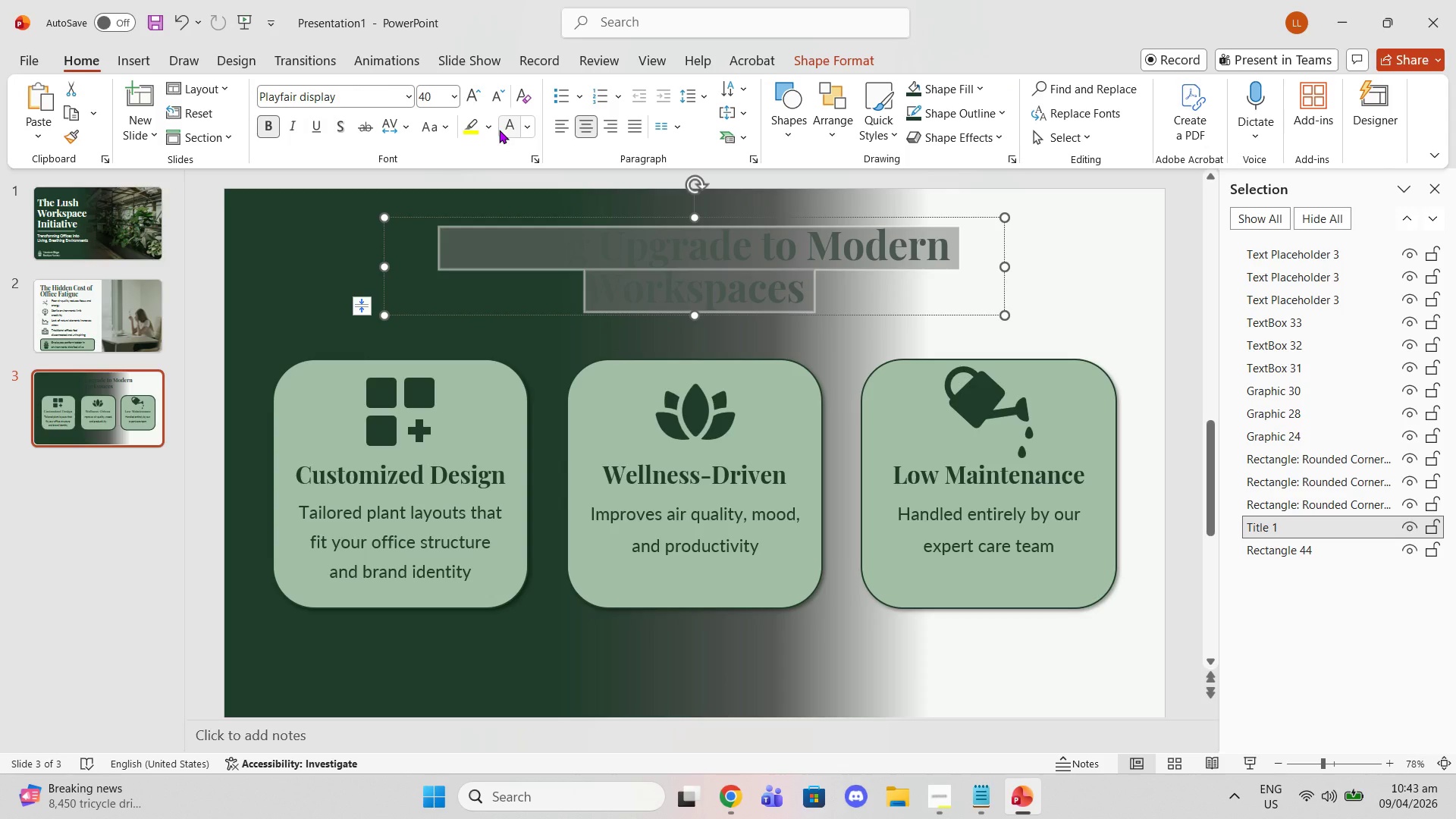 
left_click([502, 130])
 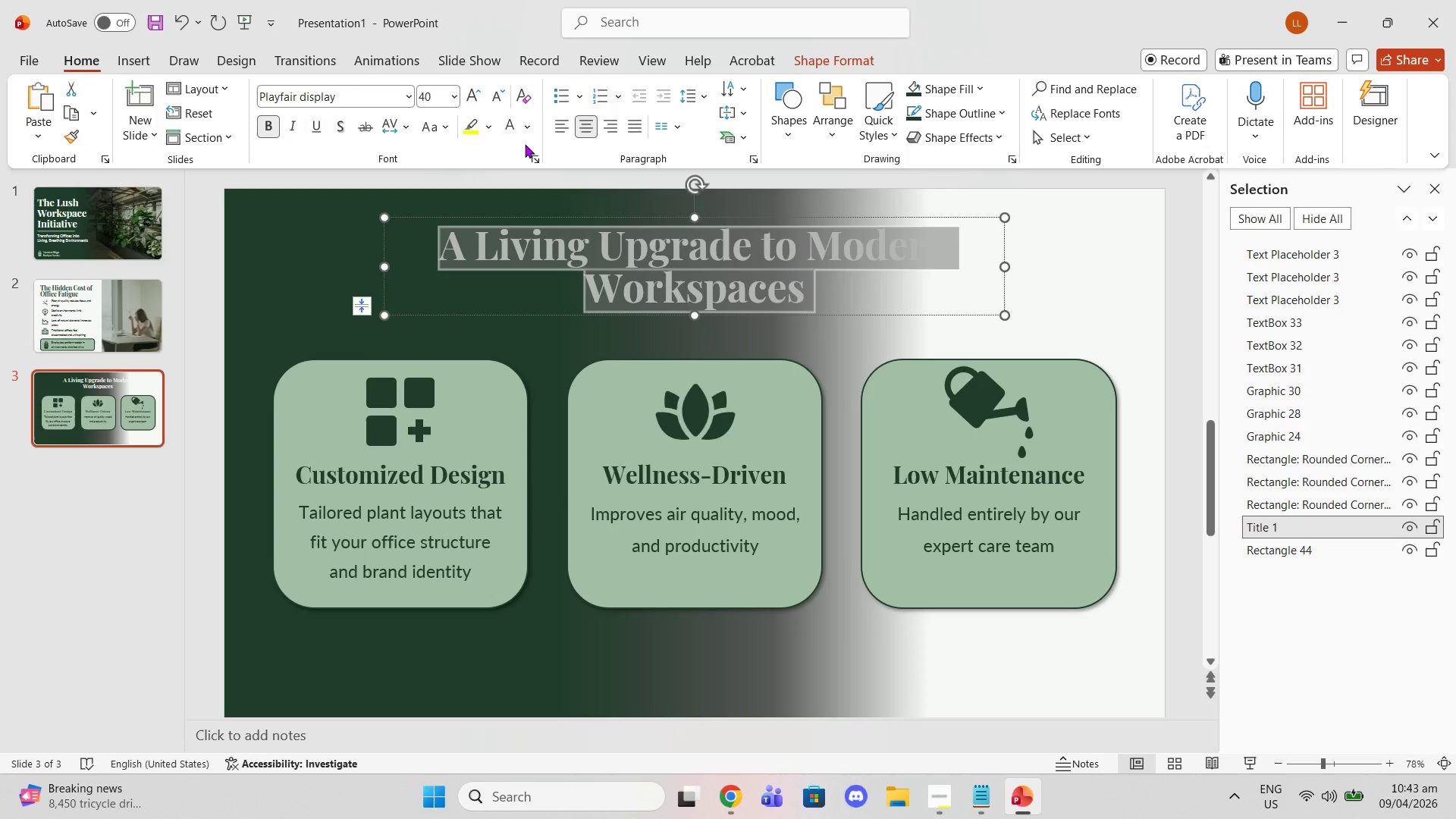 
left_click([527, 124])
 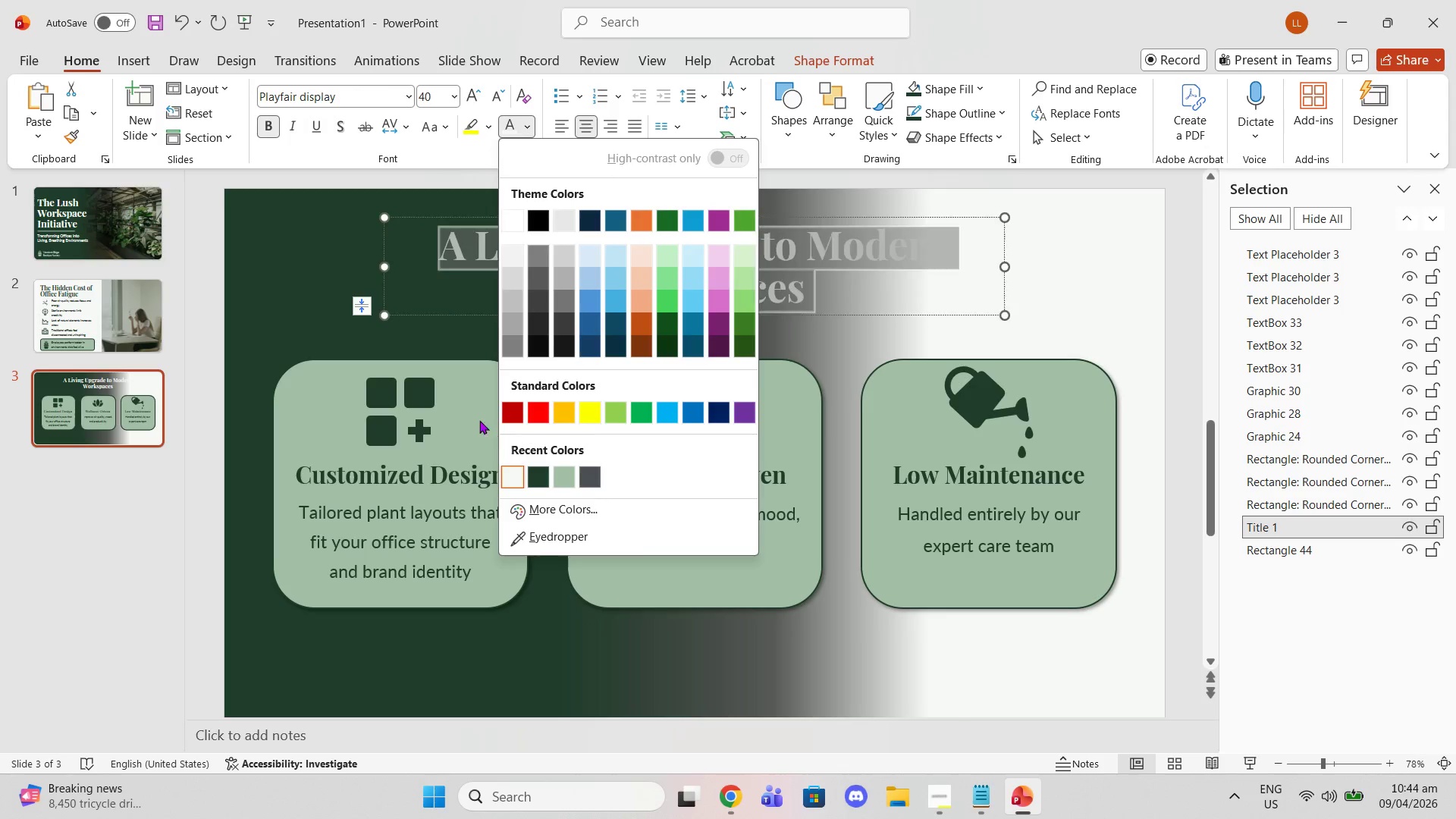 
left_click([439, 331])
 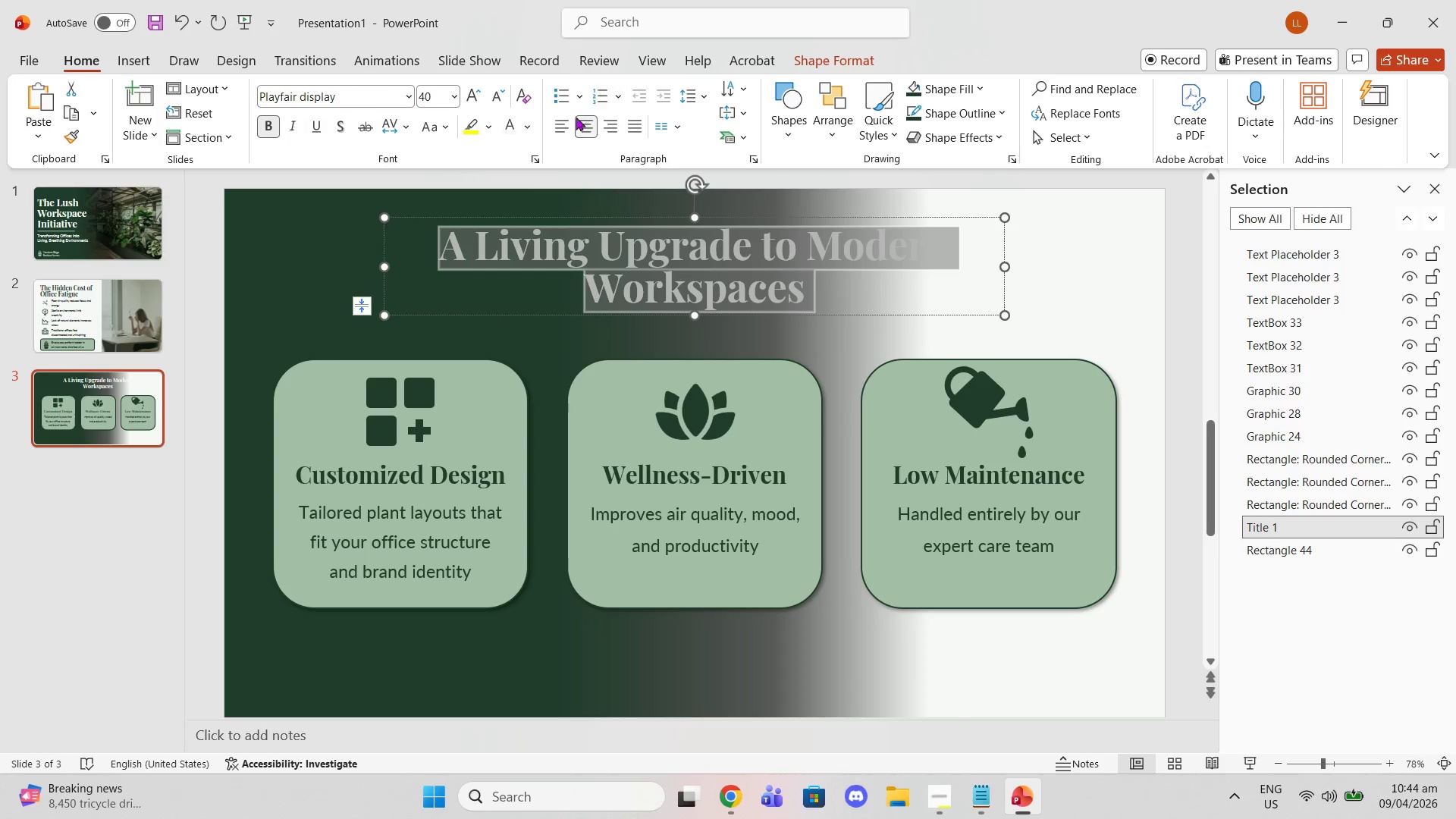 
left_click([564, 117])
 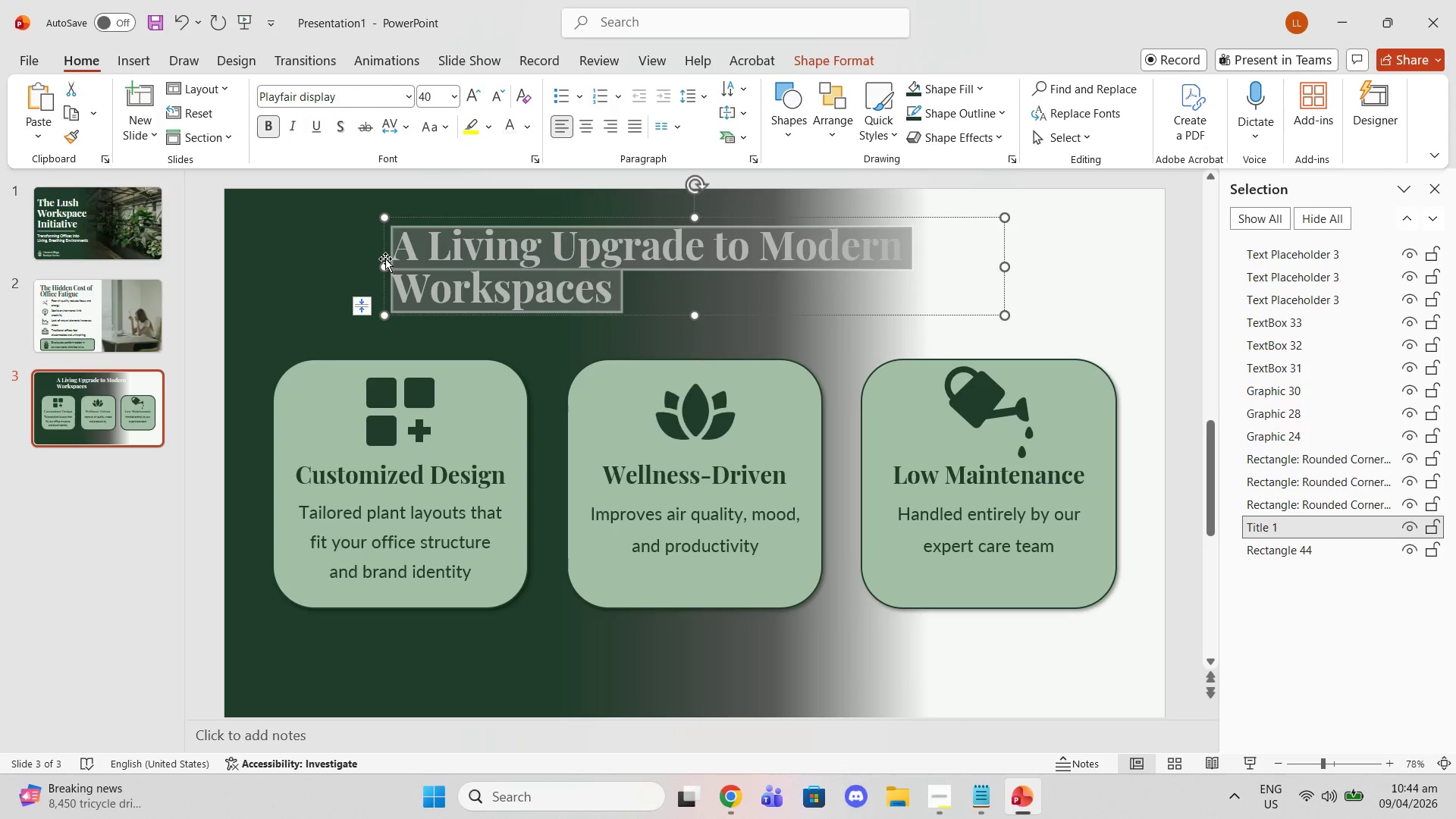 
left_click_drag(start_coordinate=[385, 268], to_coordinate=[278, 256])
 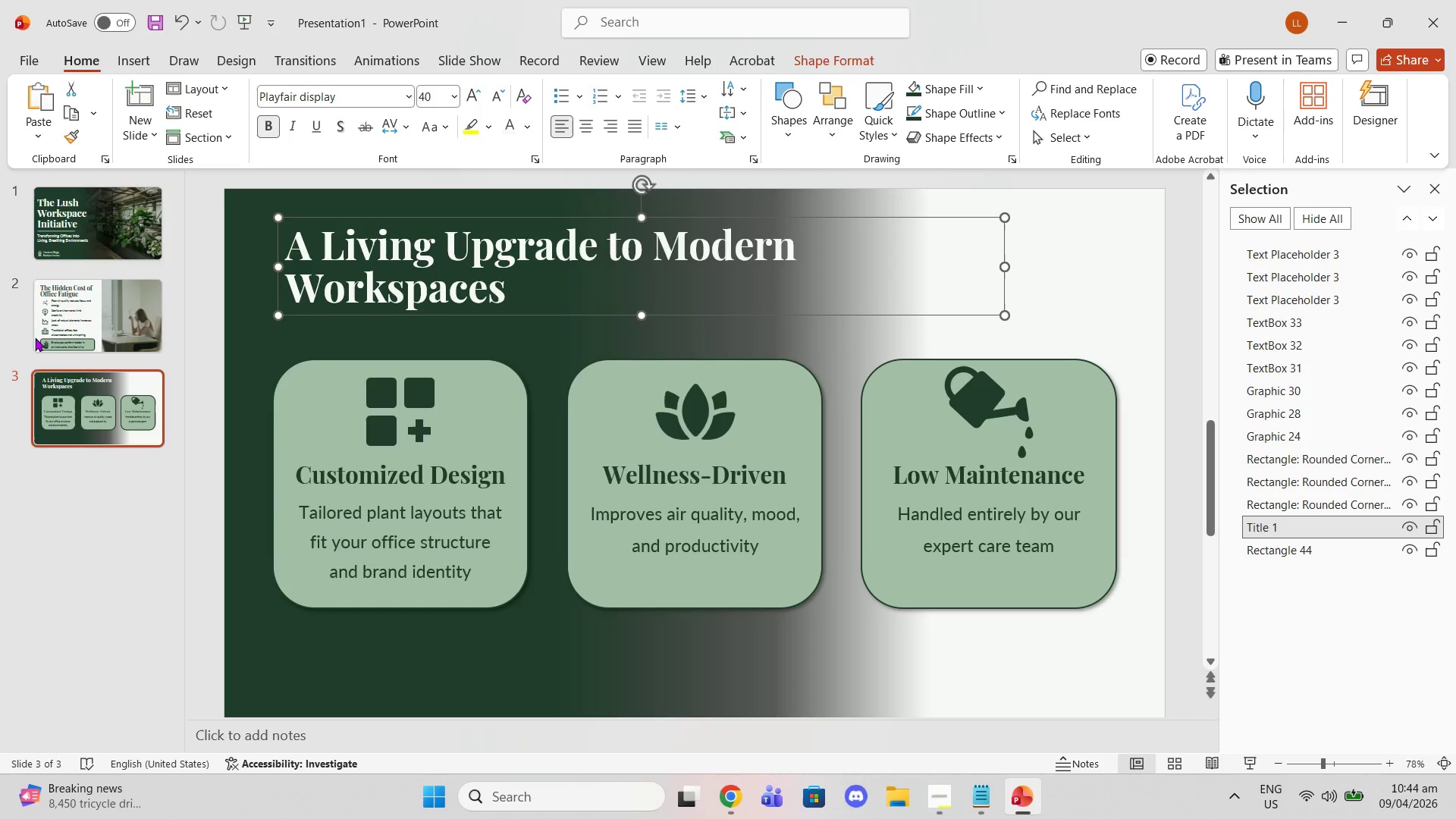 
left_click([52, 329])
 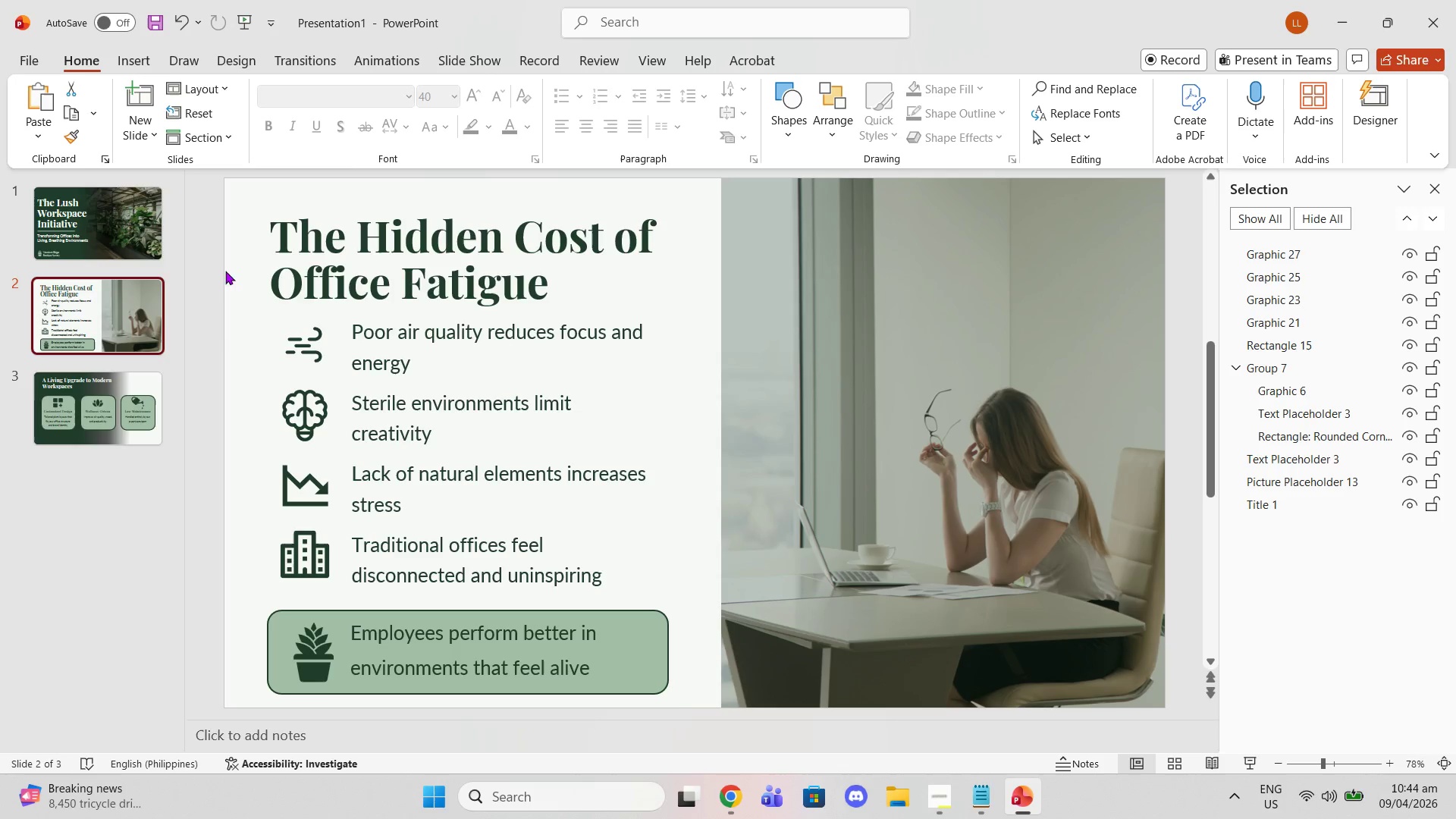 
left_click([265, 261])
 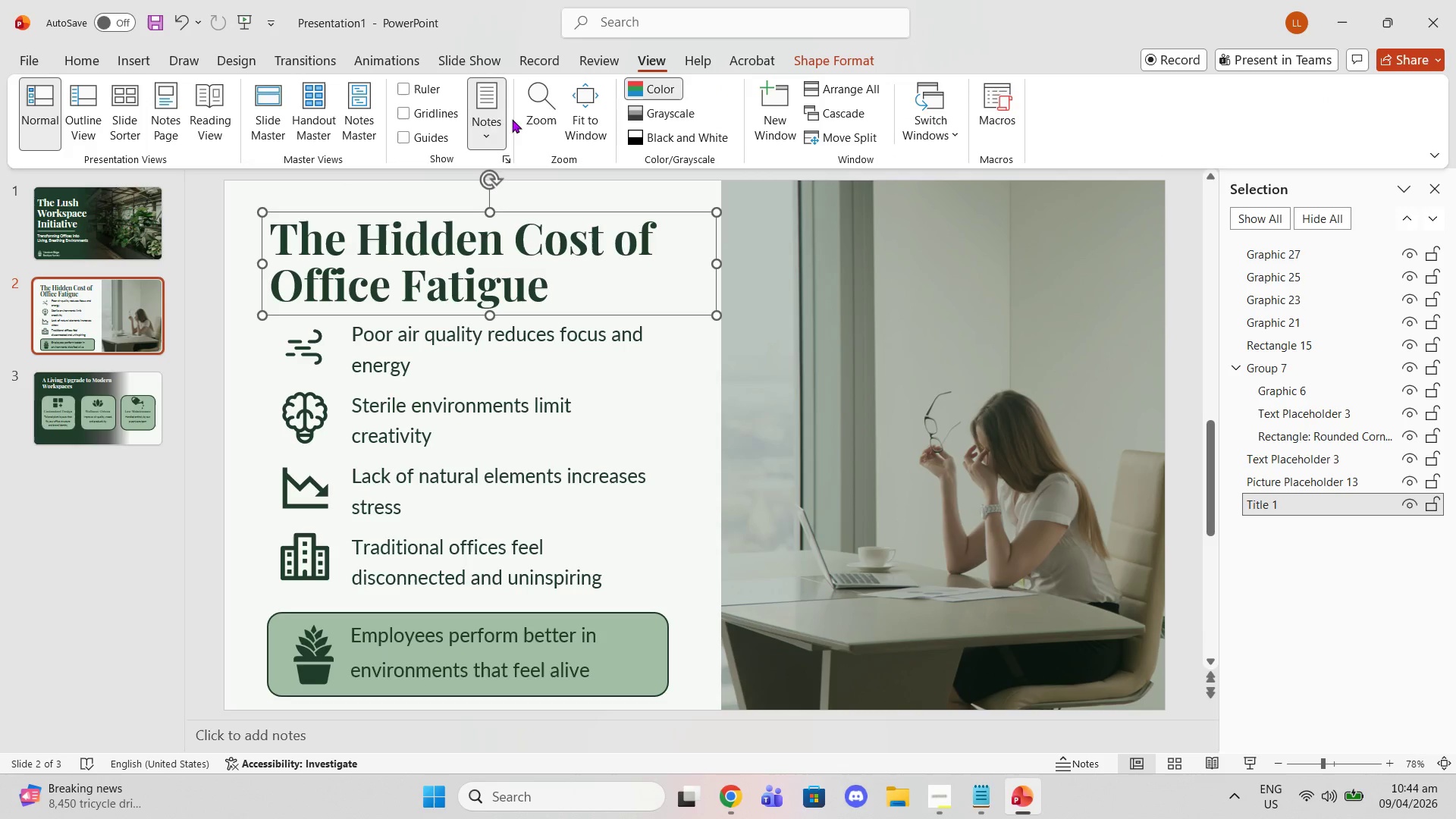 
double_click([428, 146])
 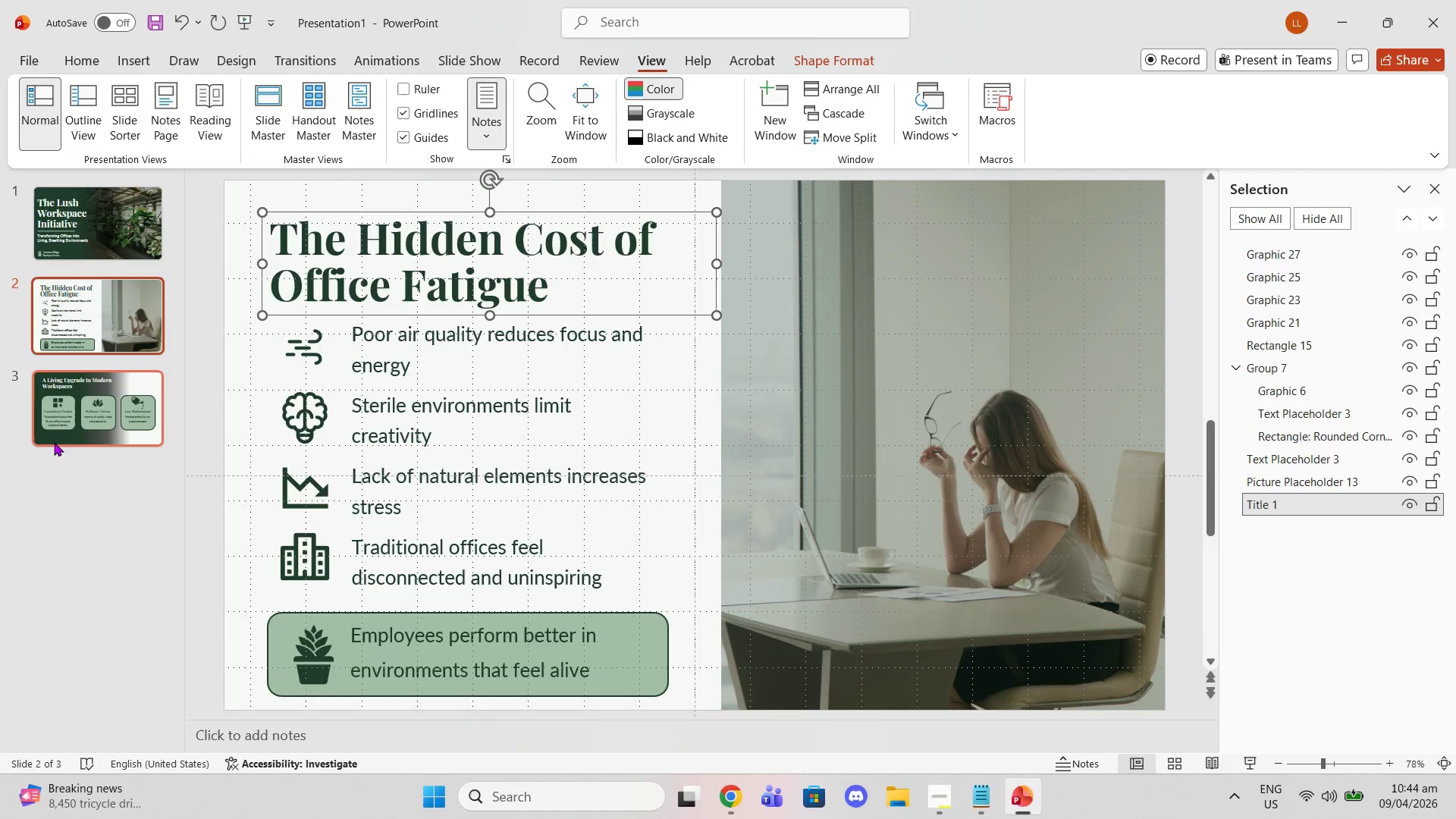 
left_click([58, 410])
 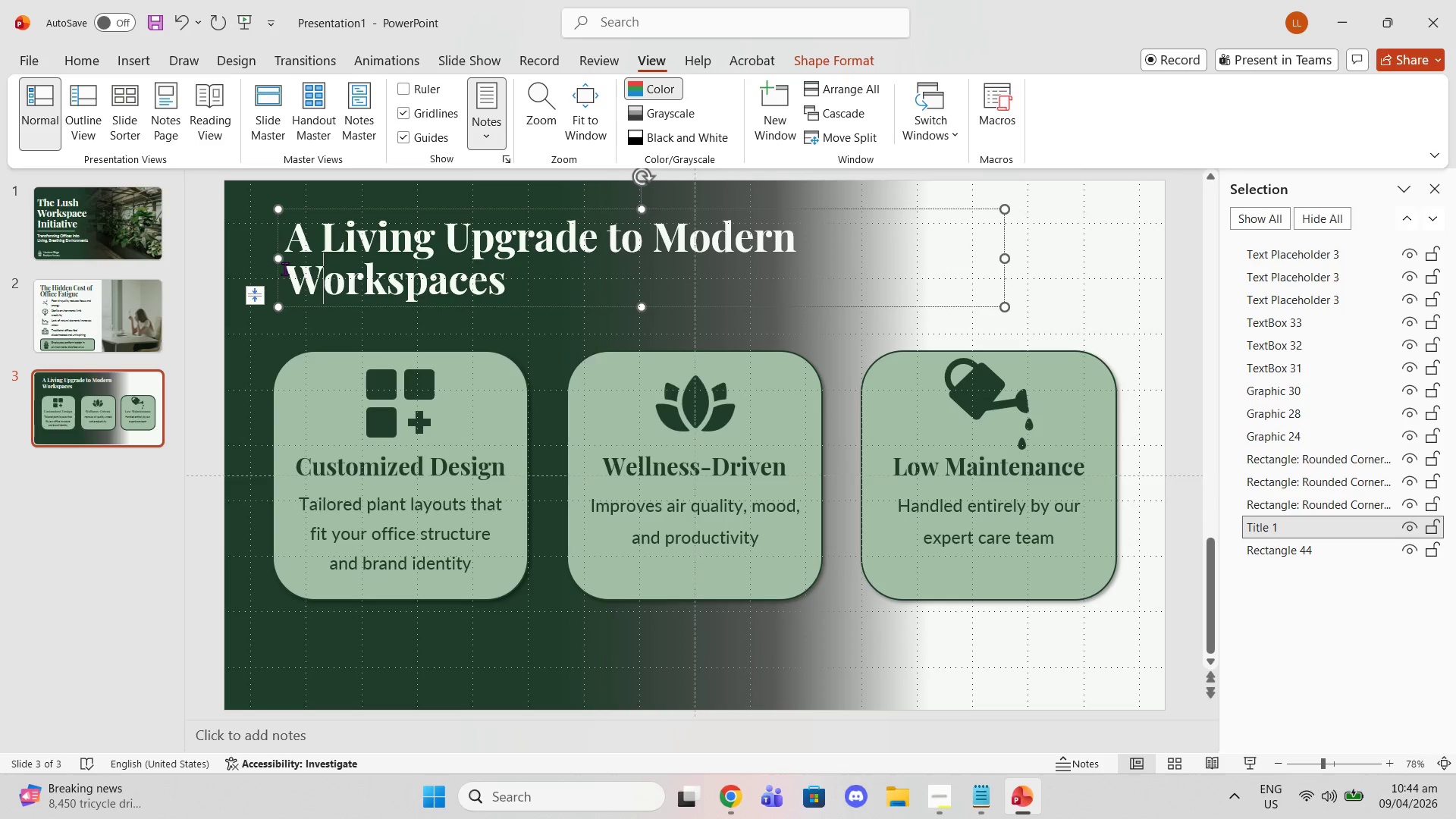 
left_click_drag(start_coordinate=[277, 257], to_coordinate=[253, 257])
 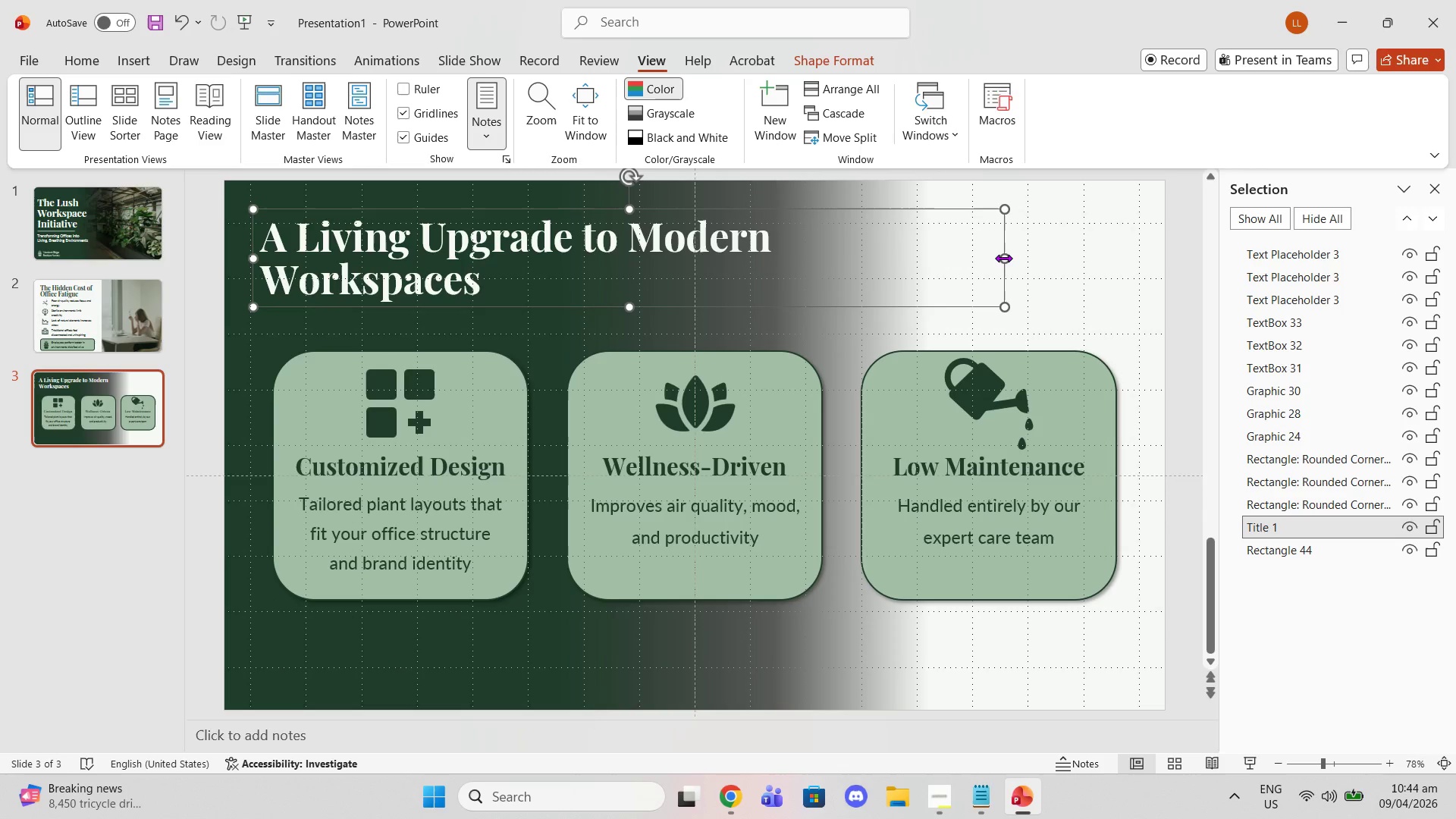 
left_click_drag(start_coordinate=[1003, 258], to_coordinate=[821, 225])
 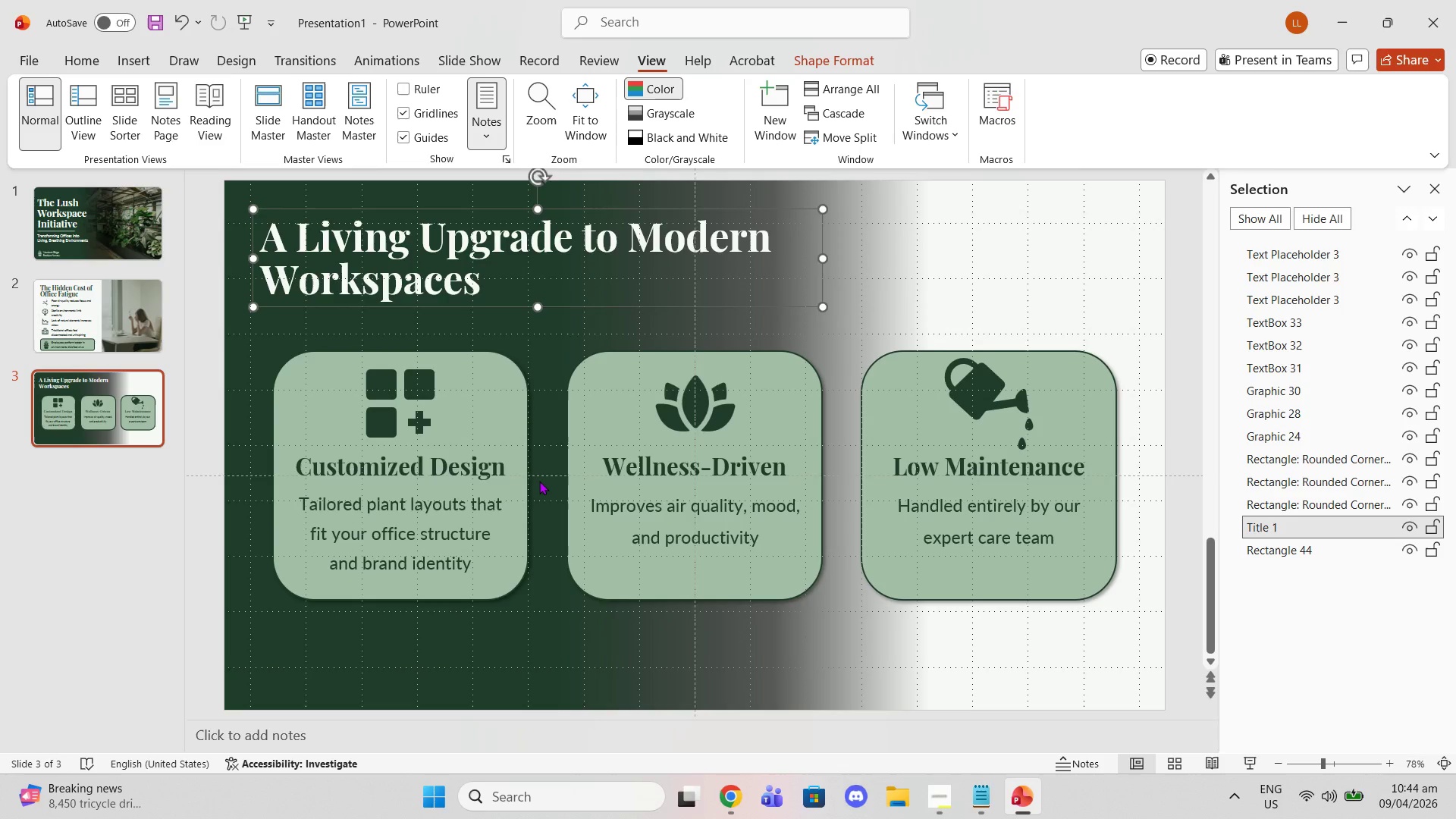 
left_click([539, 481])
 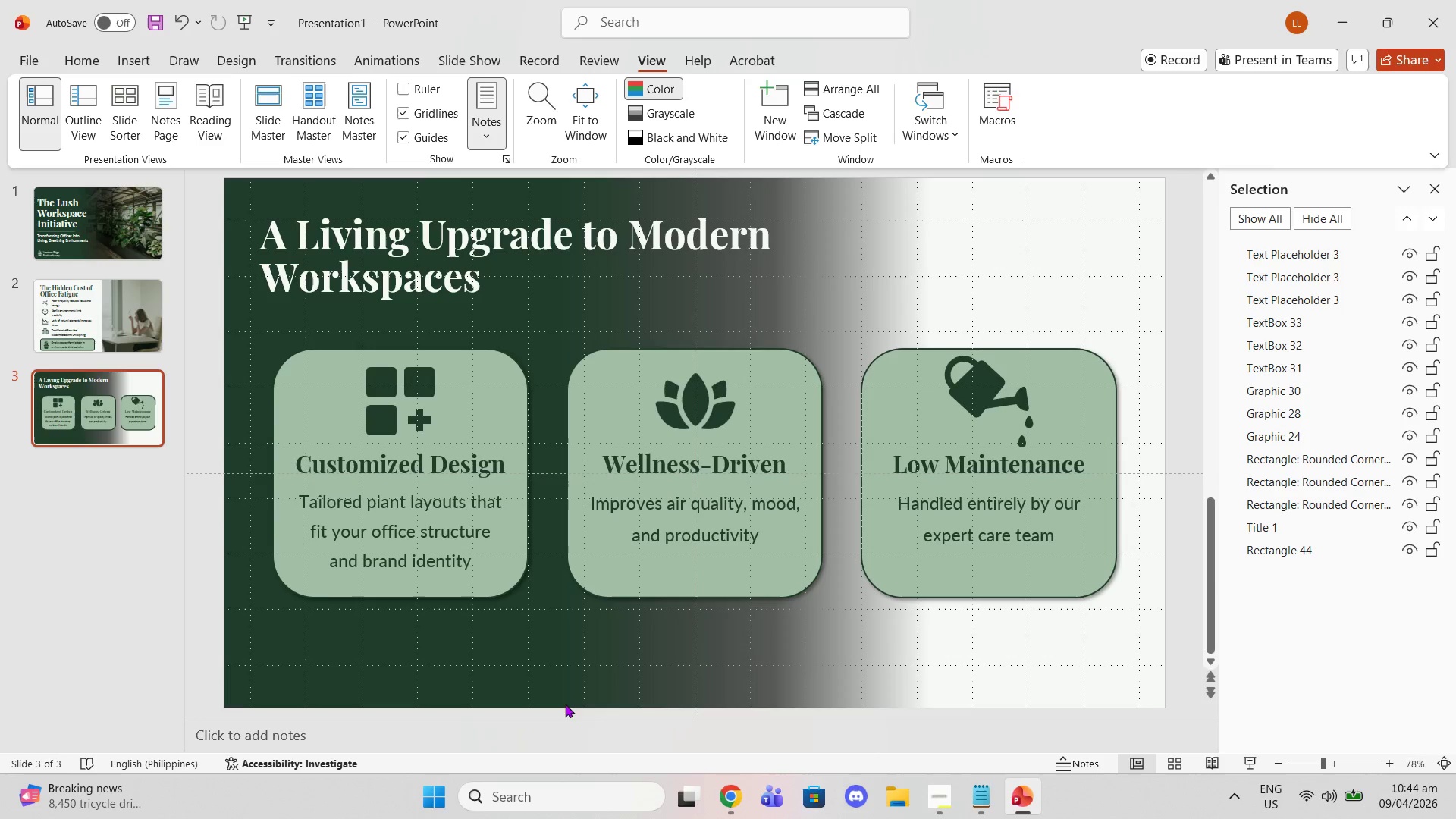 
left_click([127, 338])
 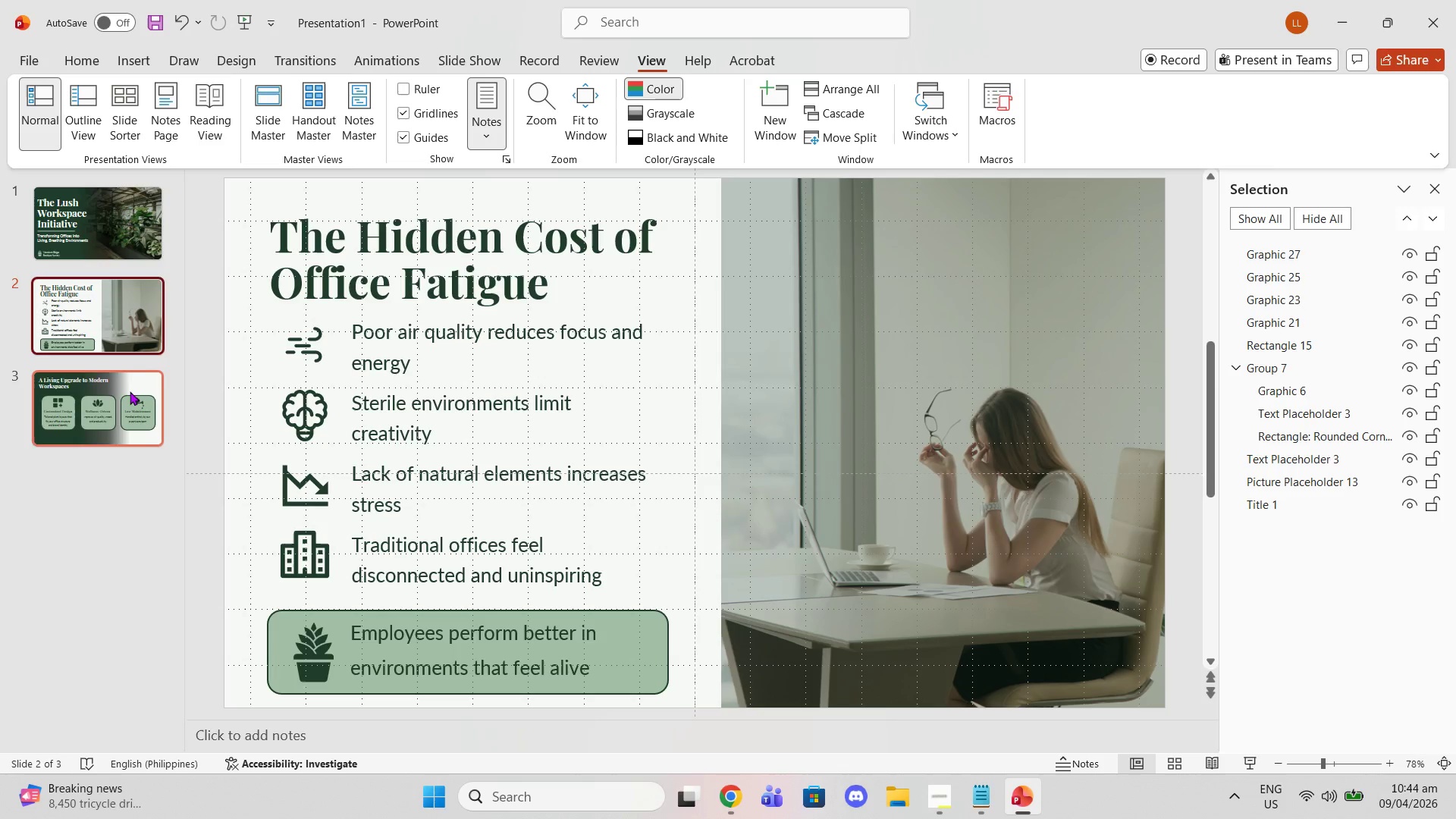 
left_click([130, 391])
 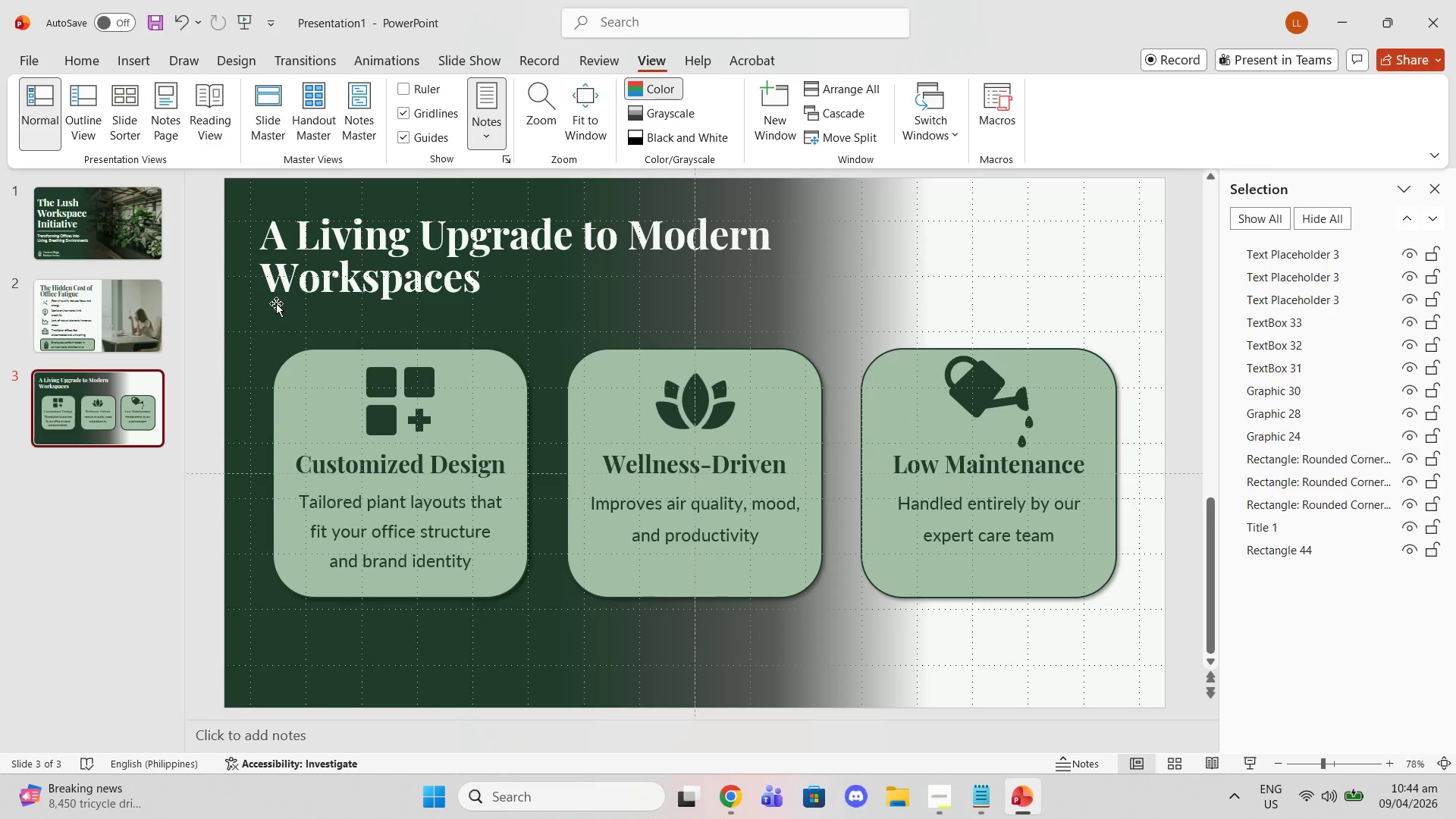 
left_click([260, 265])
 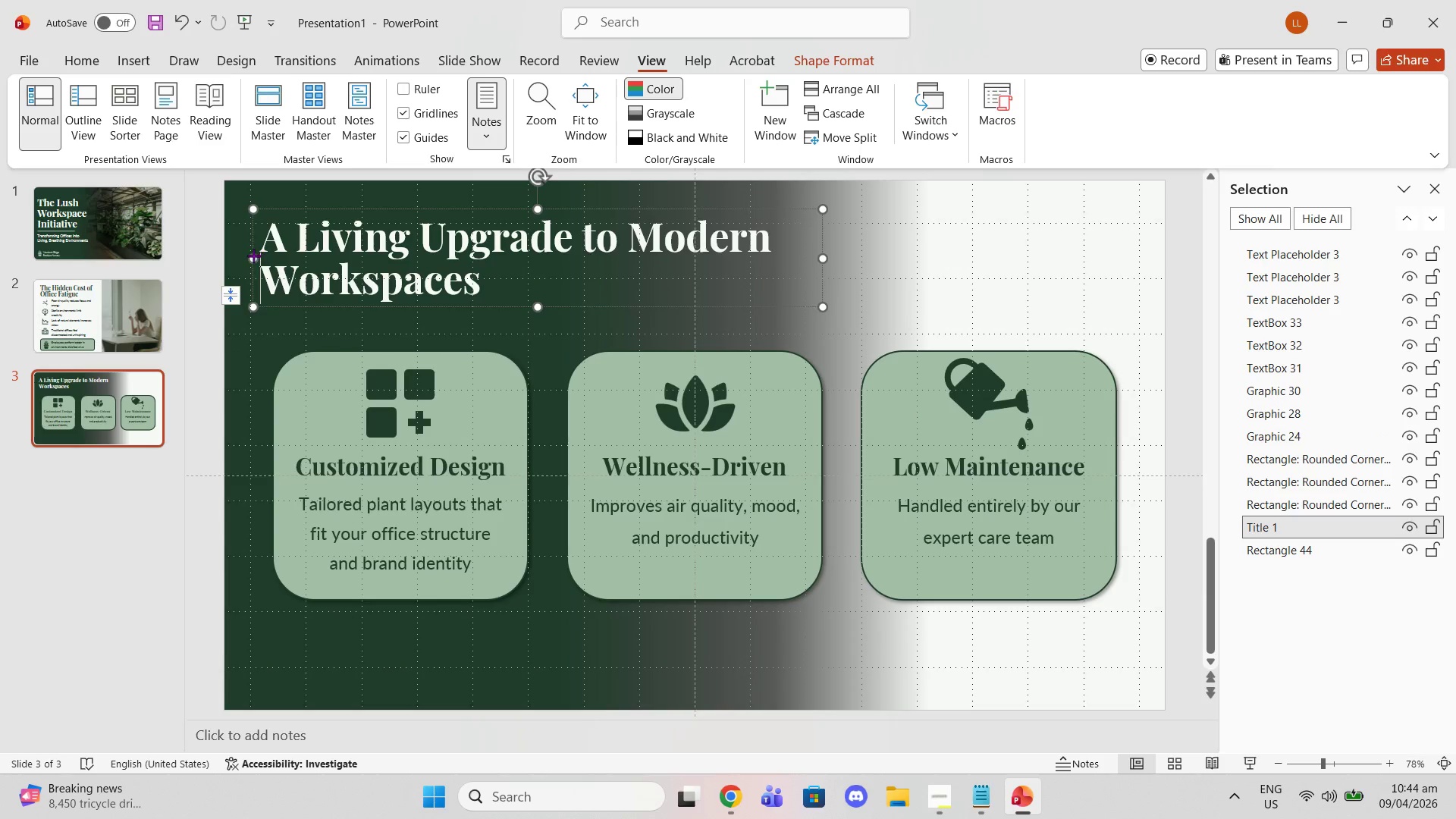 
left_click_drag(start_coordinate=[253, 256], to_coordinate=[260, 256])
 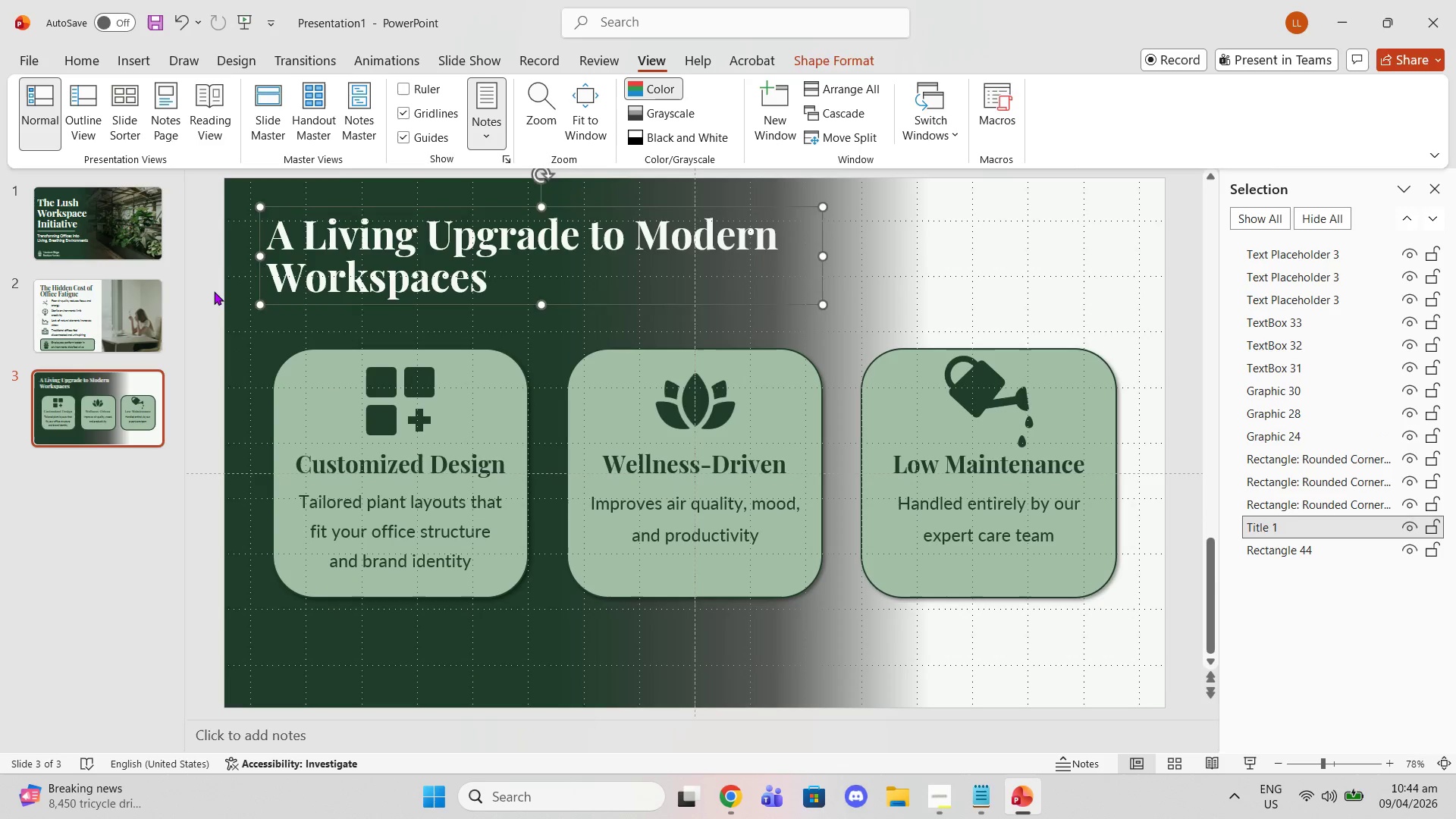 
left_click([214, 291])
 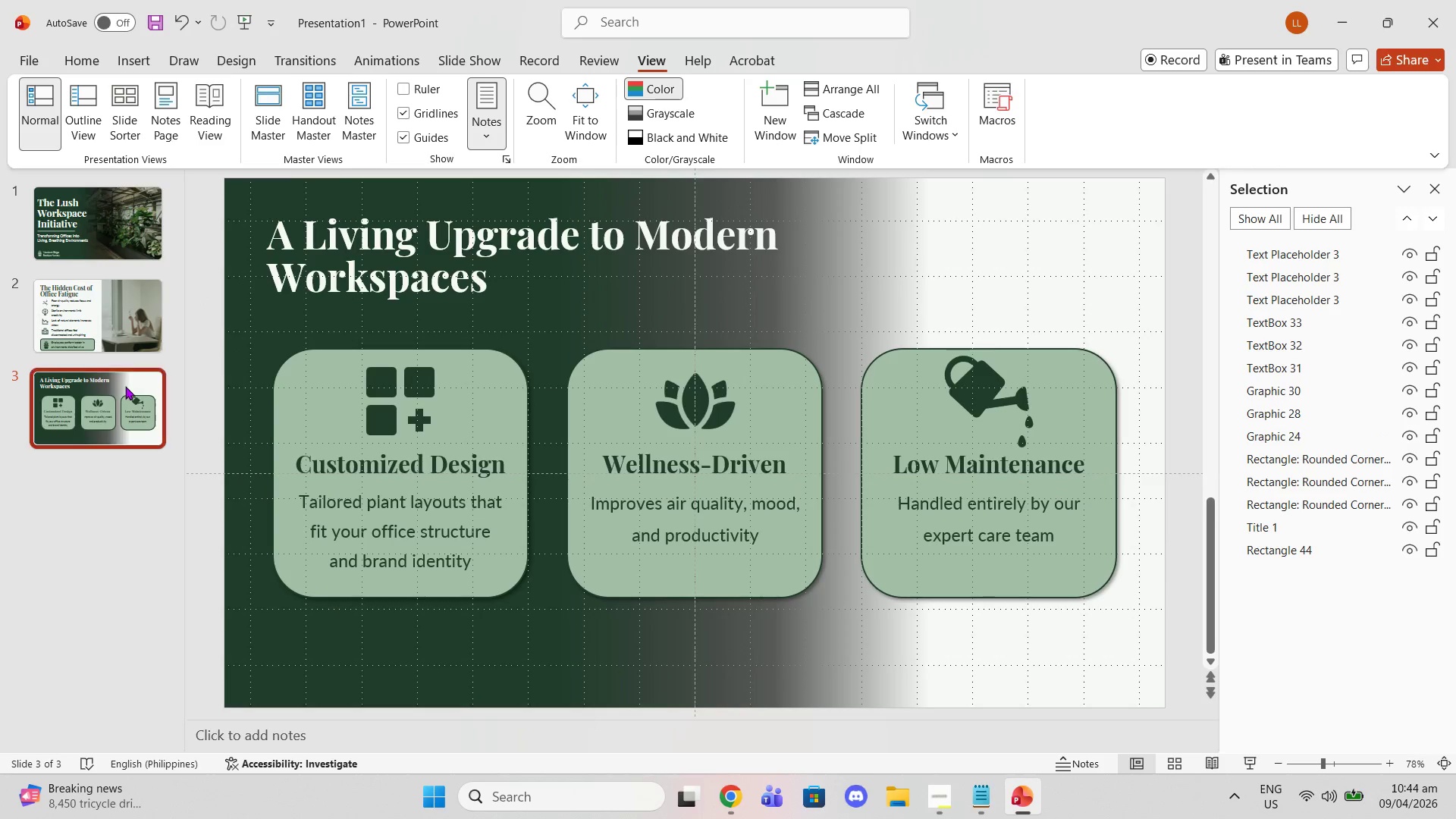 
left_click([125, 389])
 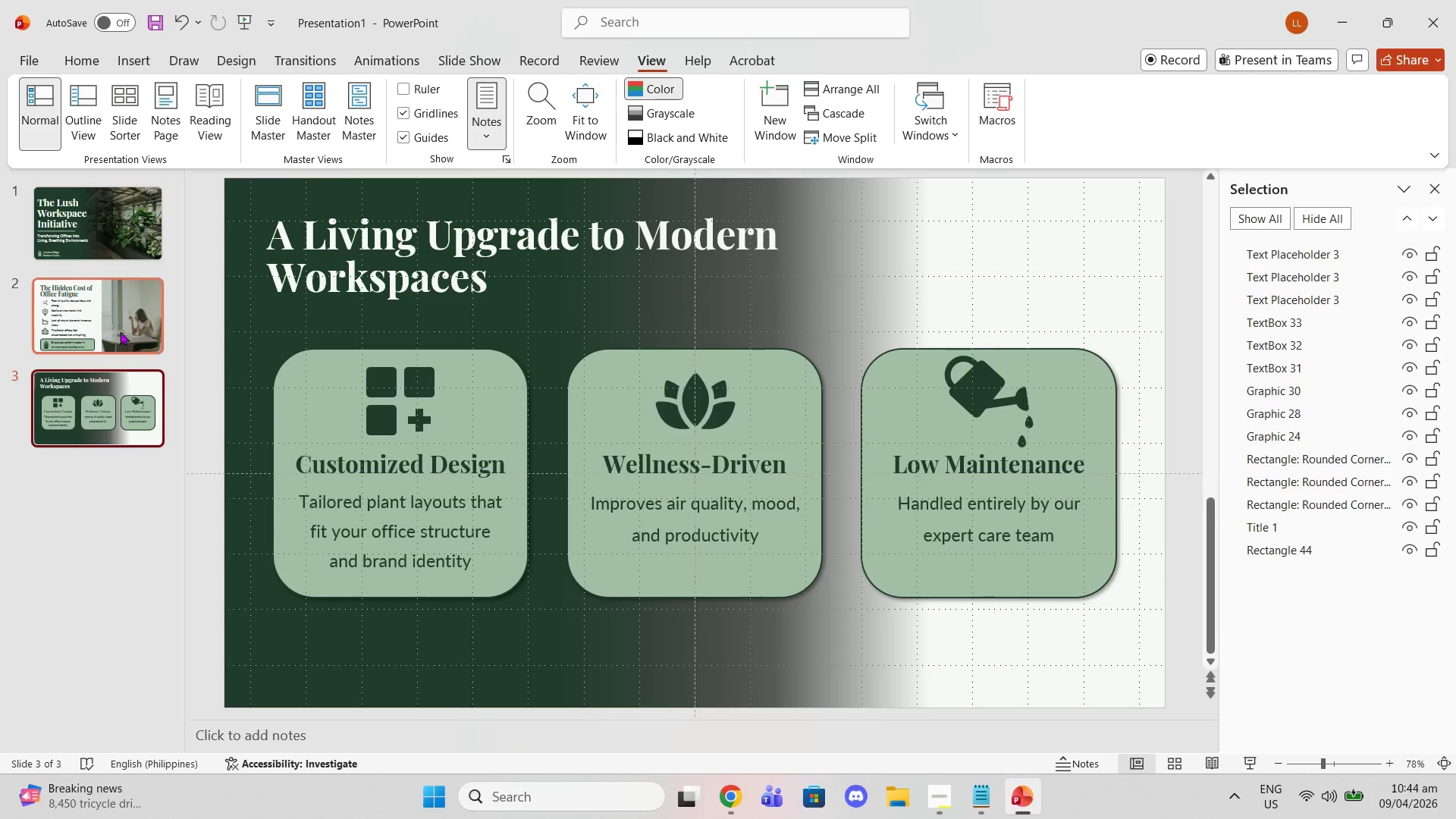 
left_click([120, 331])
 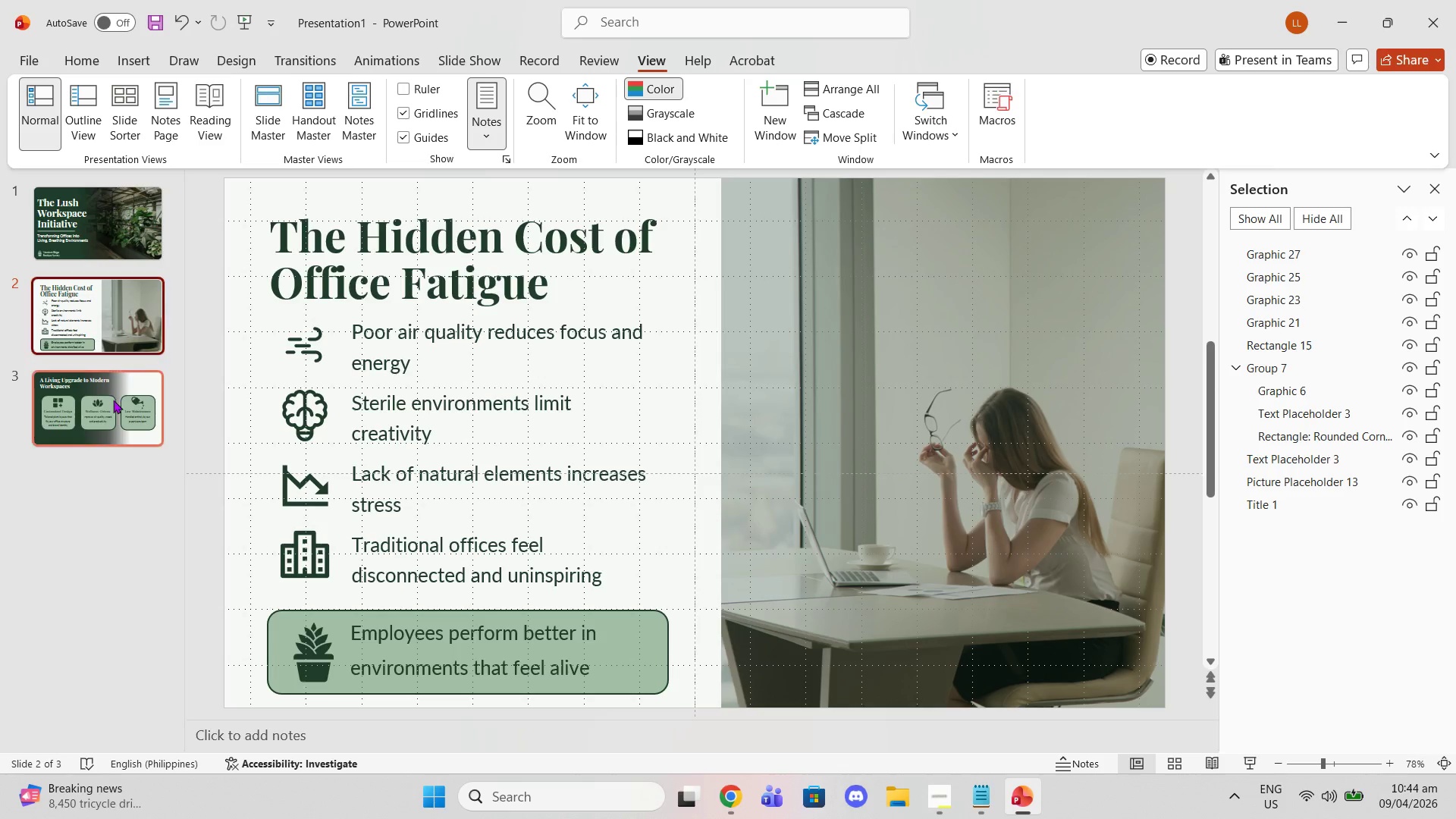 
left_click([113, 400])
 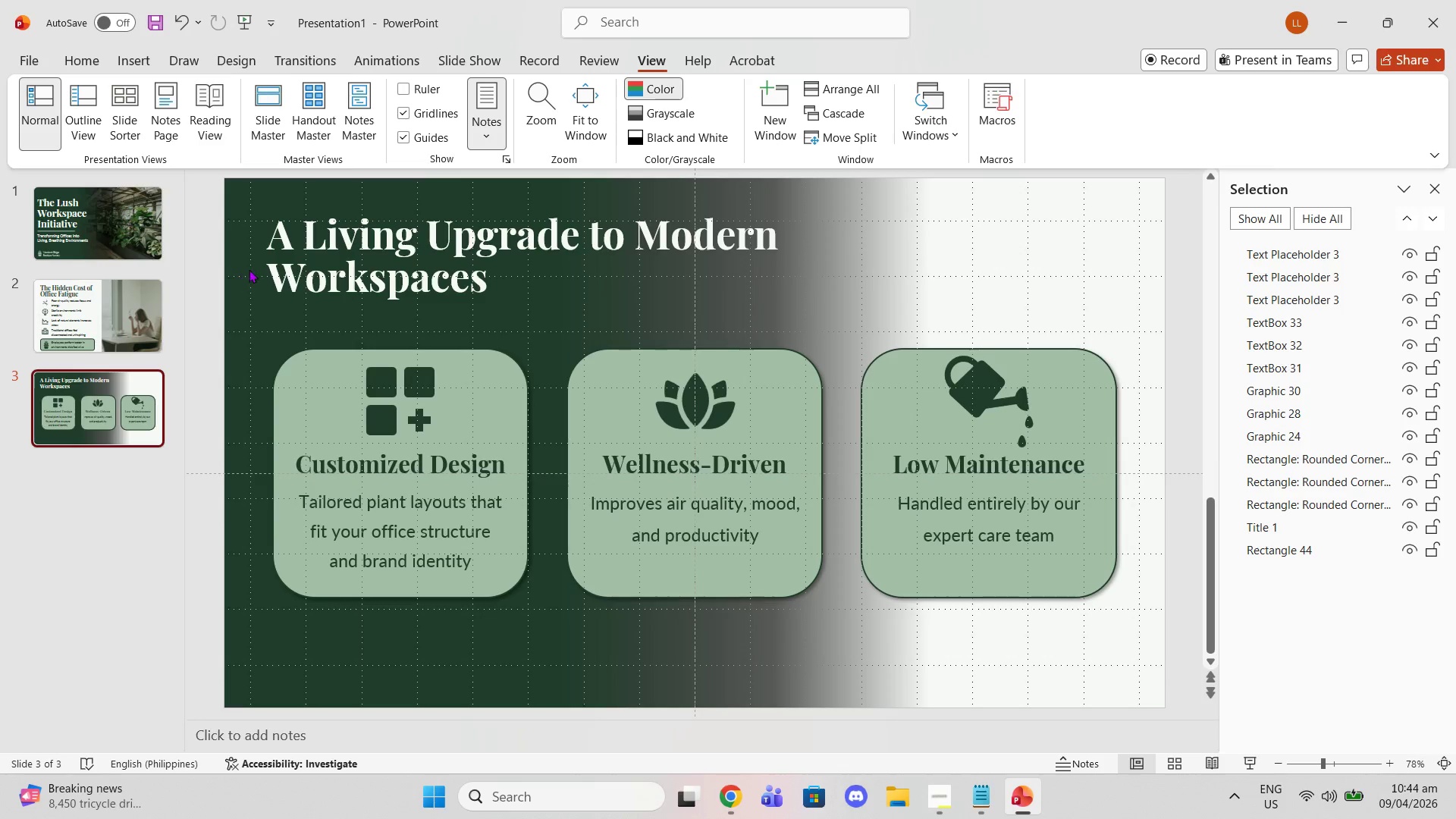 
left_click([268, 253])
 